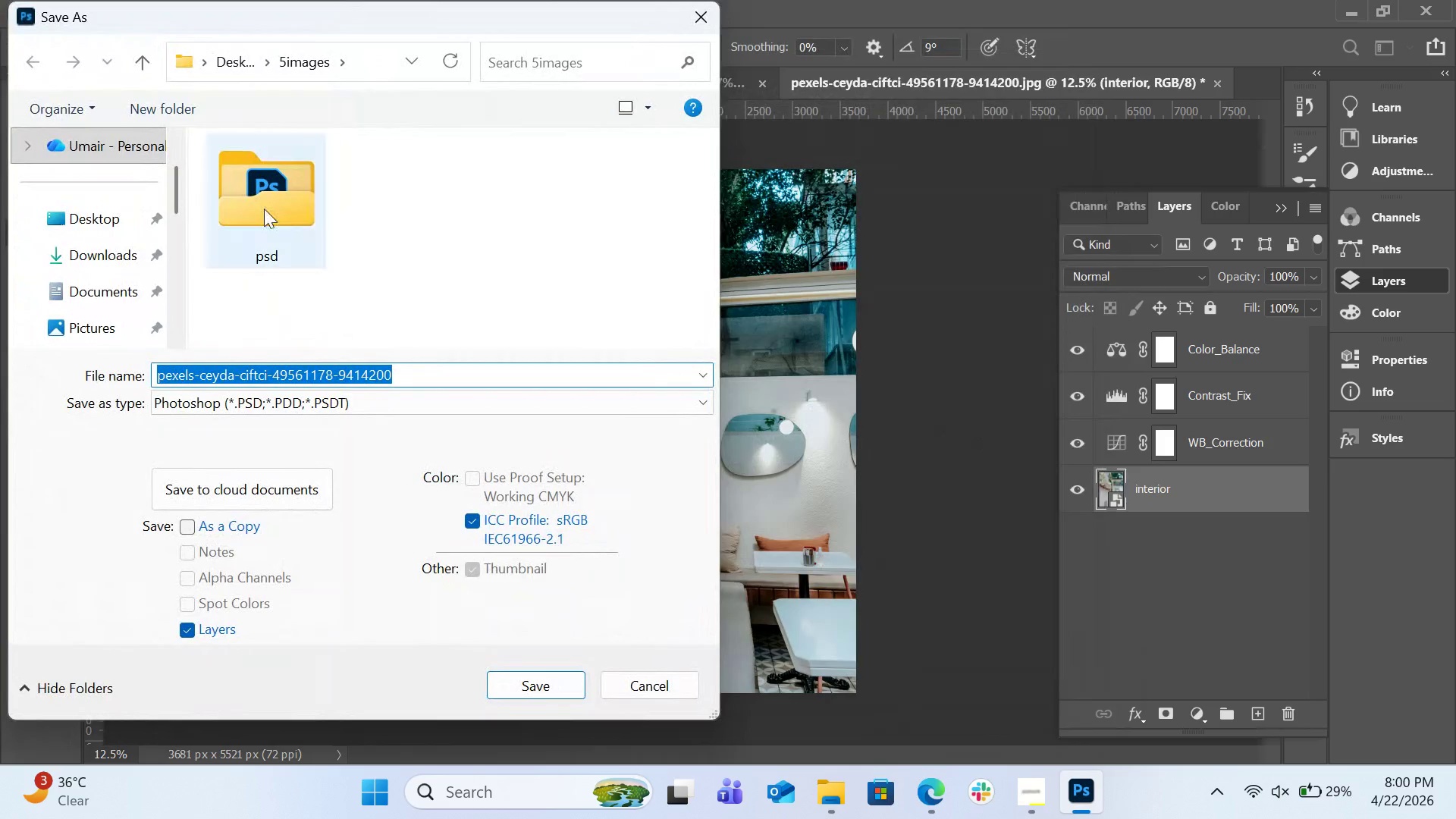 
double_click([240, 165])
 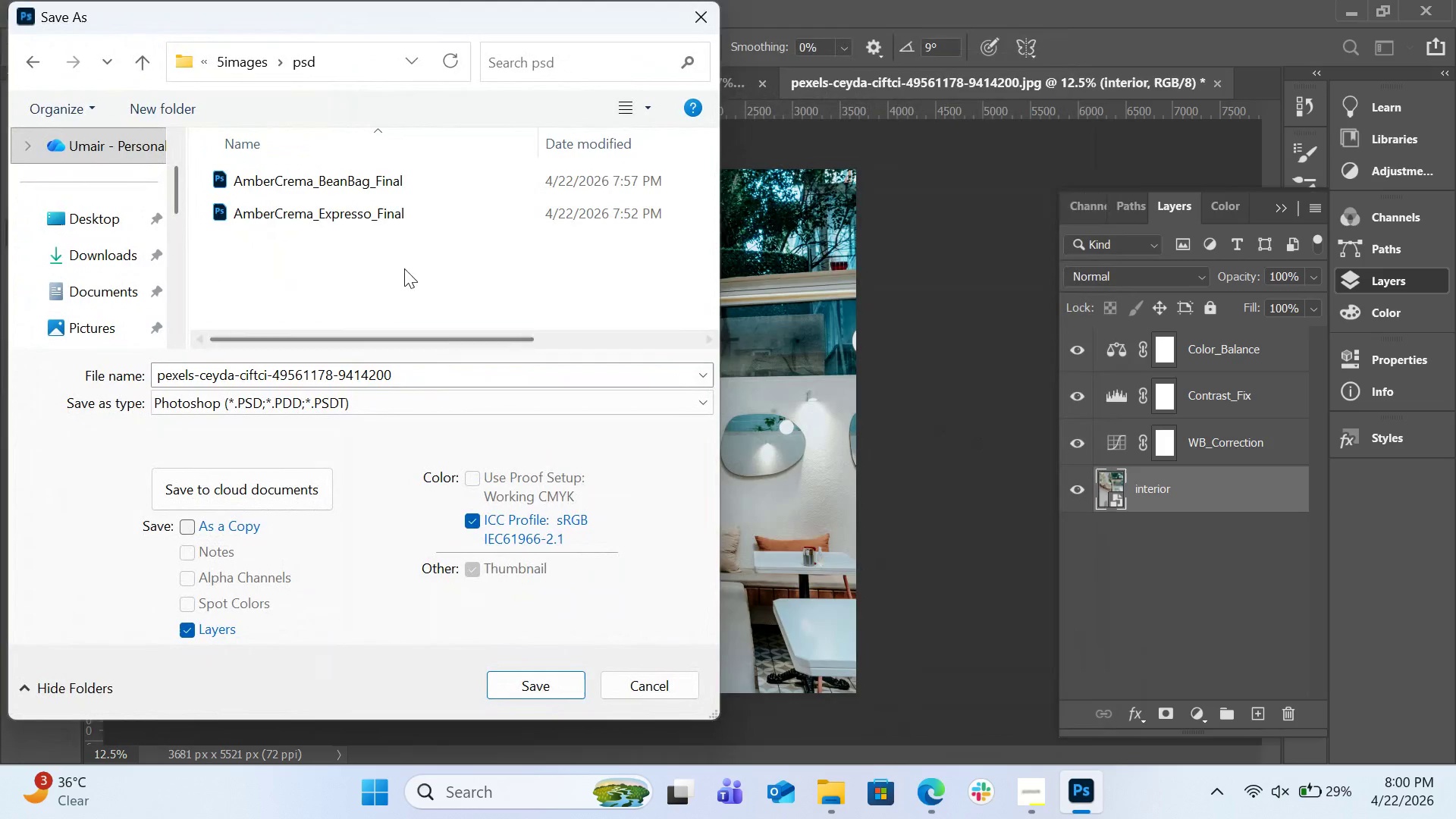 
left_click([381, 210])
 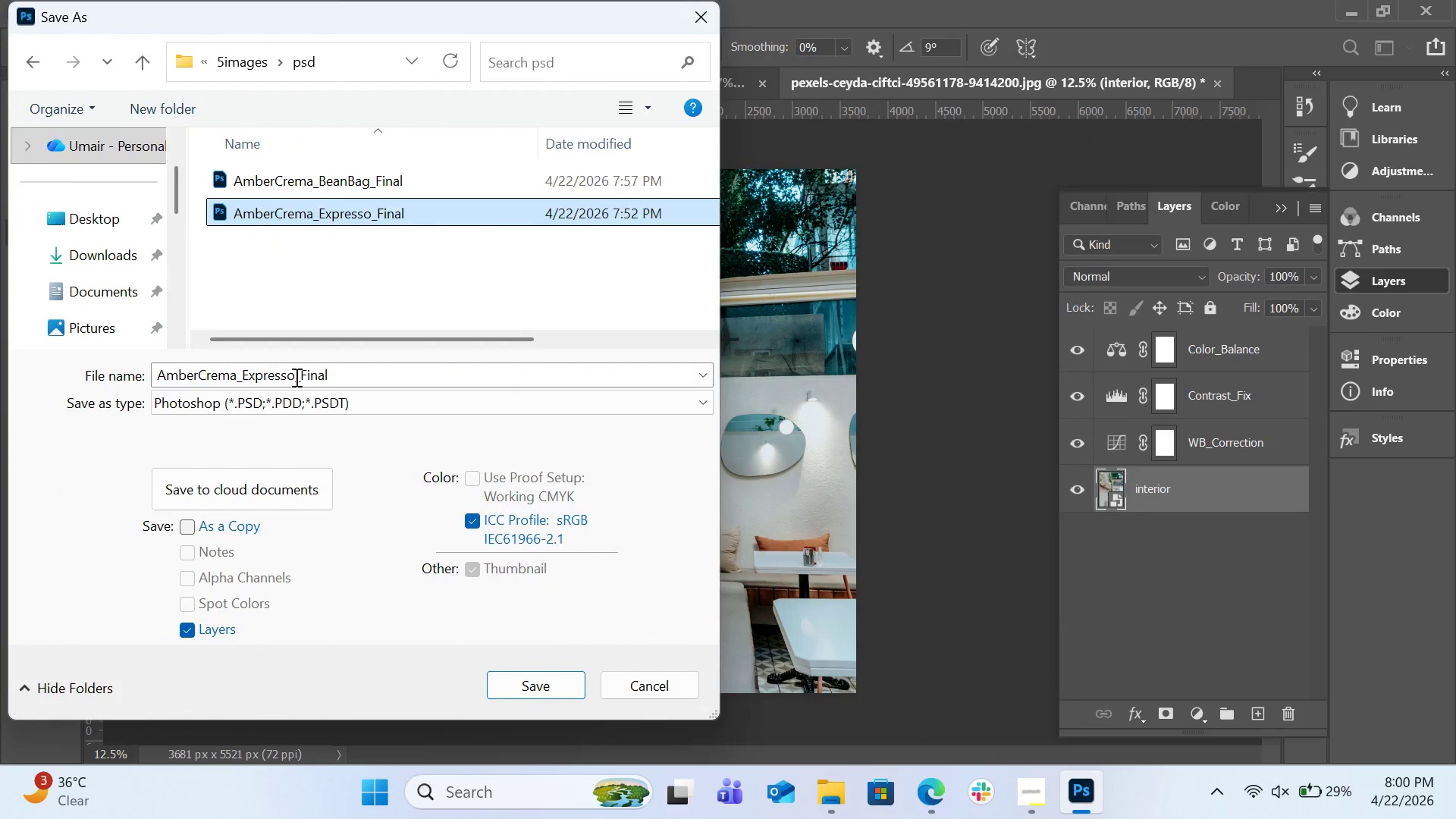 
left_click([295, 377])
 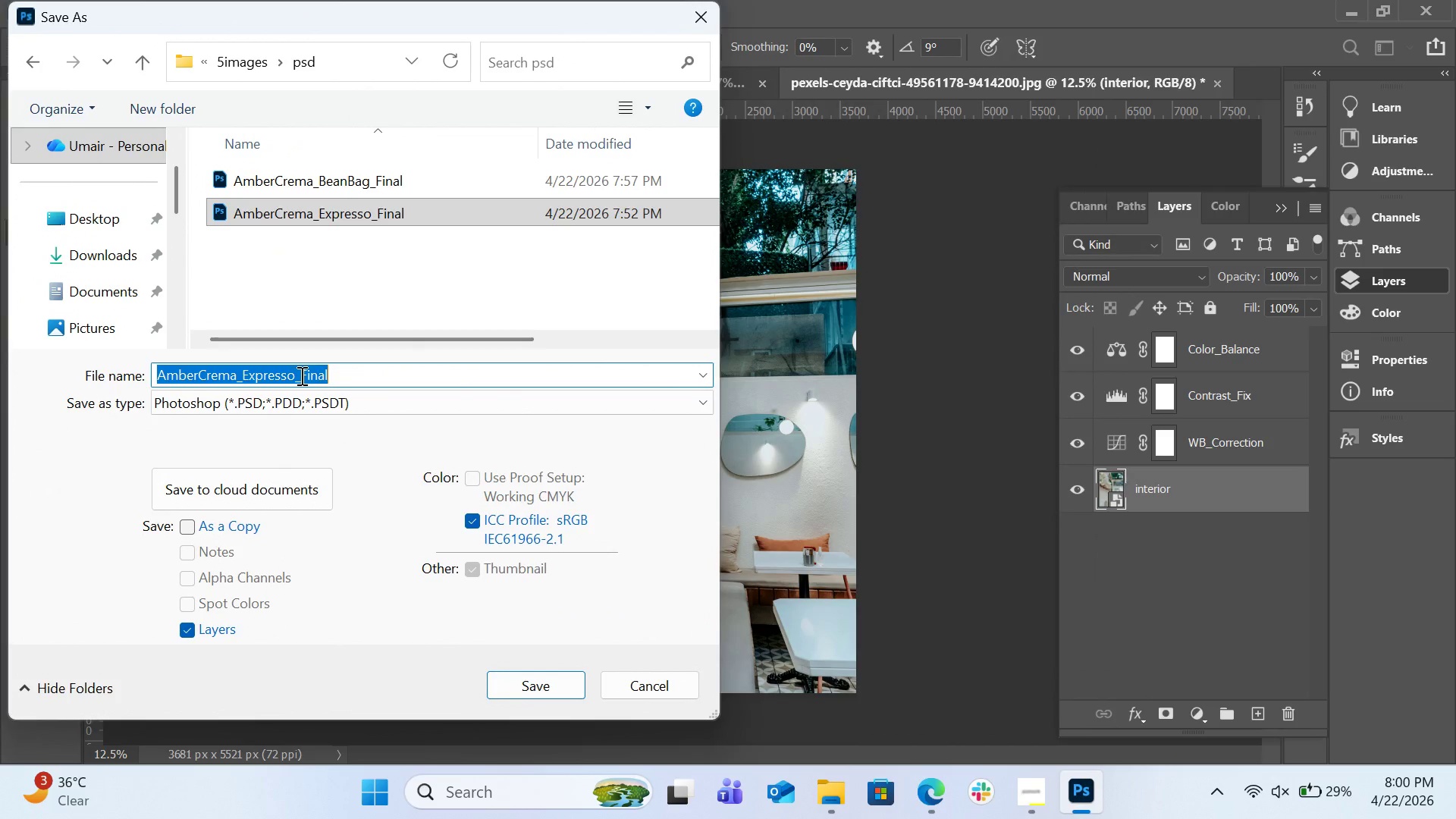 
left_click([296, 376])
 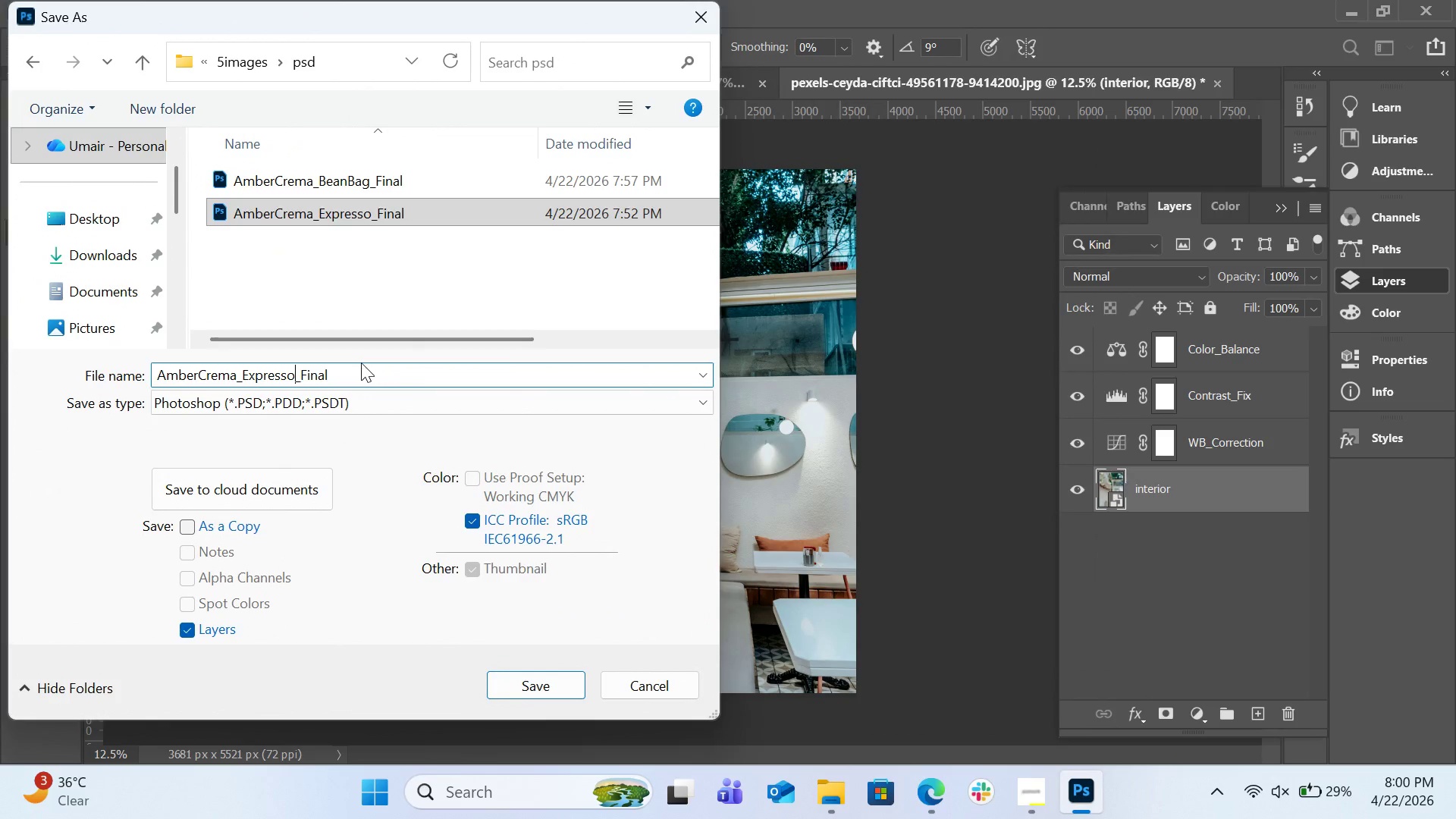 
key(Backspace)
key(Backspace)
key(Backspace)
key(Backspace)
key(Backspace)
key(Backspace)
key(Backspace)
key(Backspace)
type(Intero)
key(Backspace)
type(ior)
 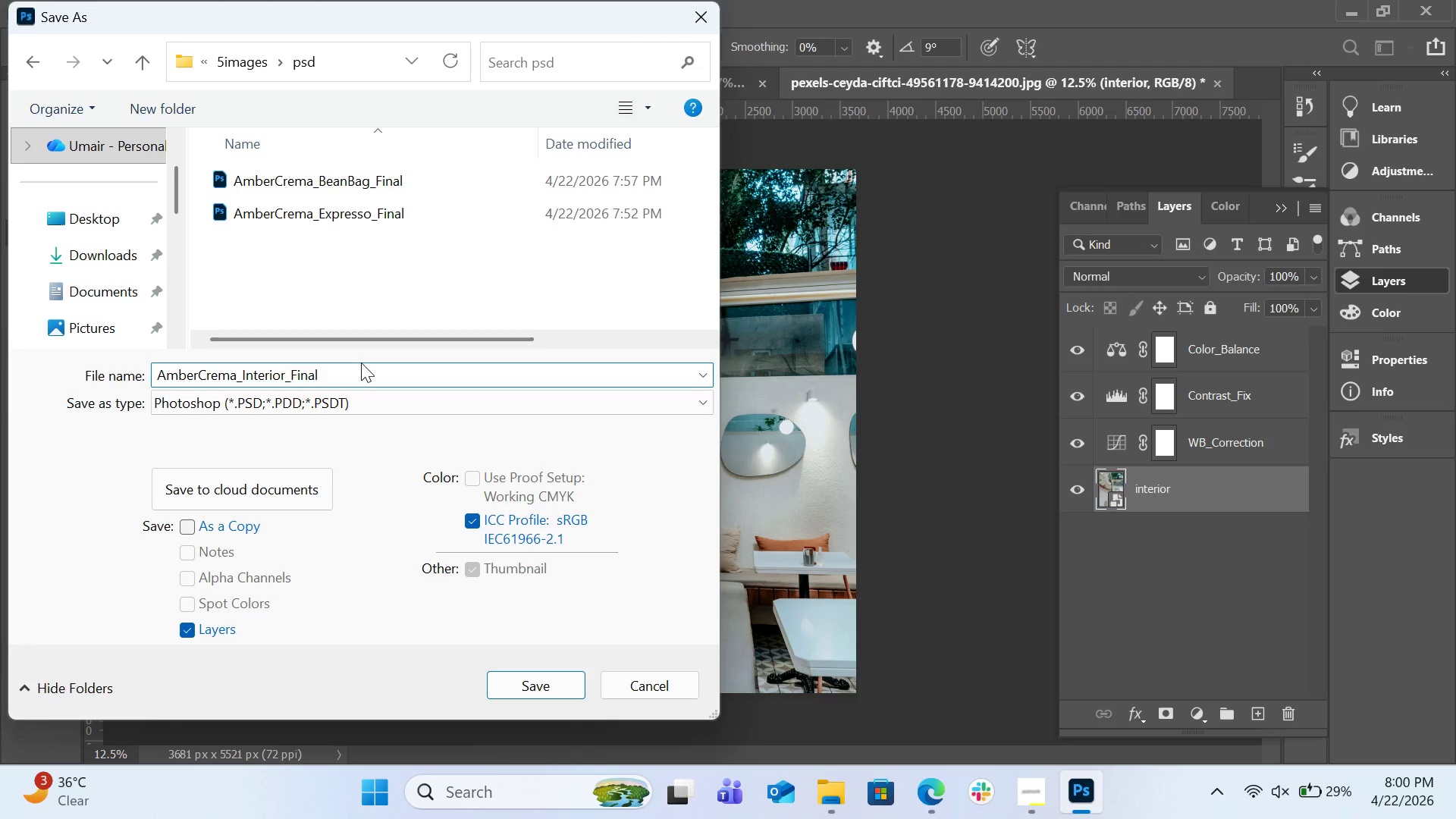 
left_click([529, 679])
 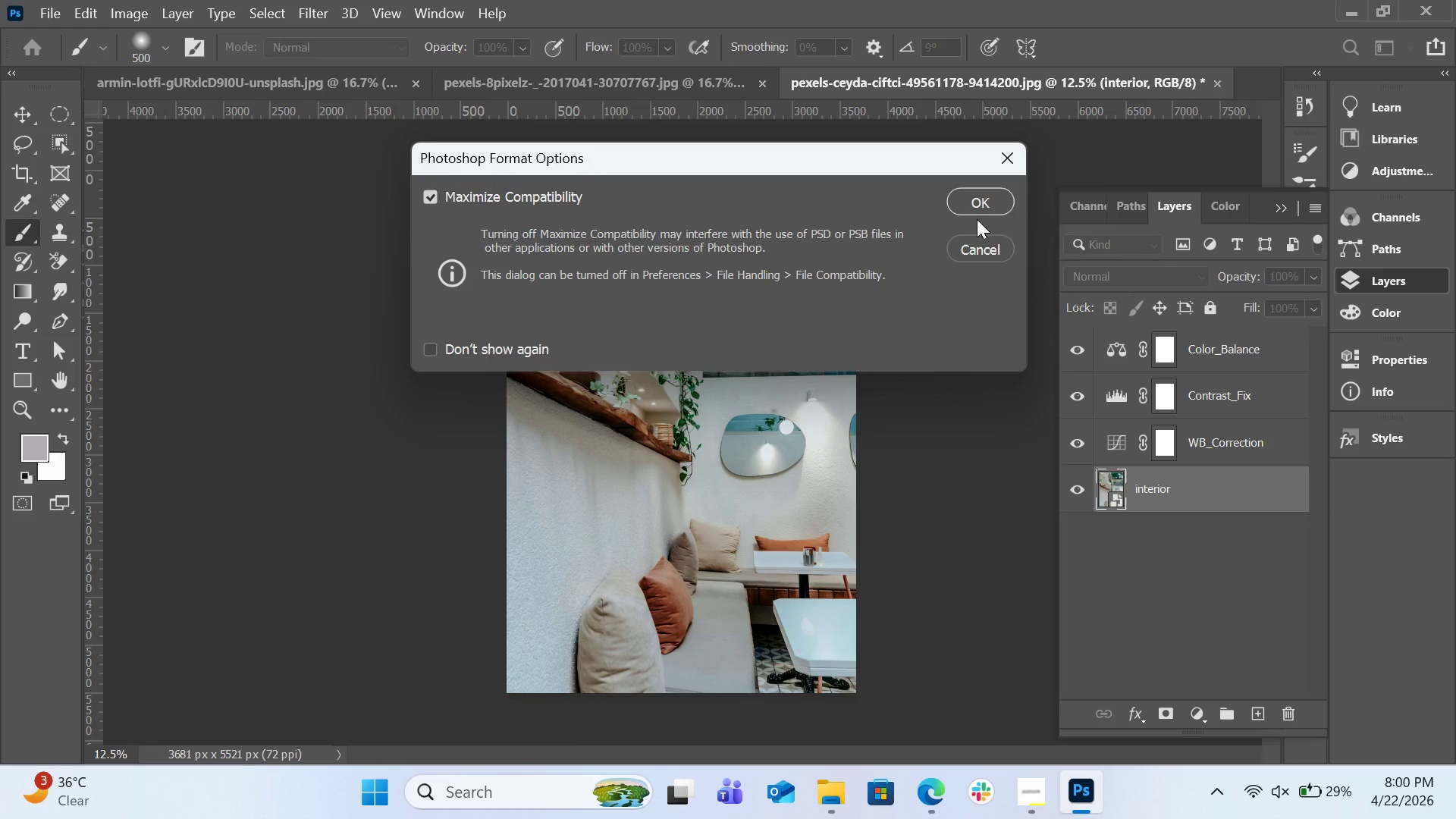 
left_click([1013, 195])
 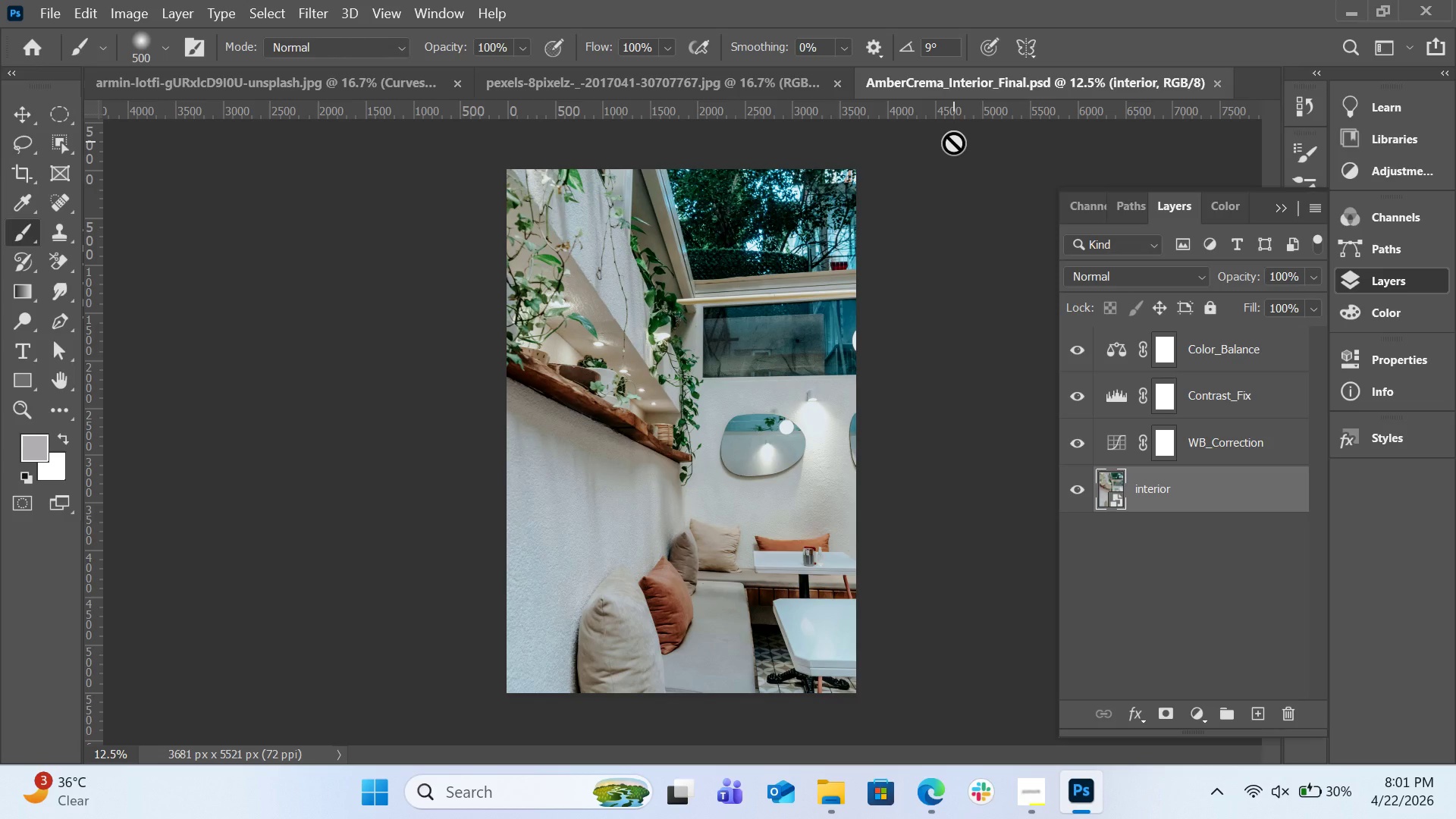 
wait(35.08)
 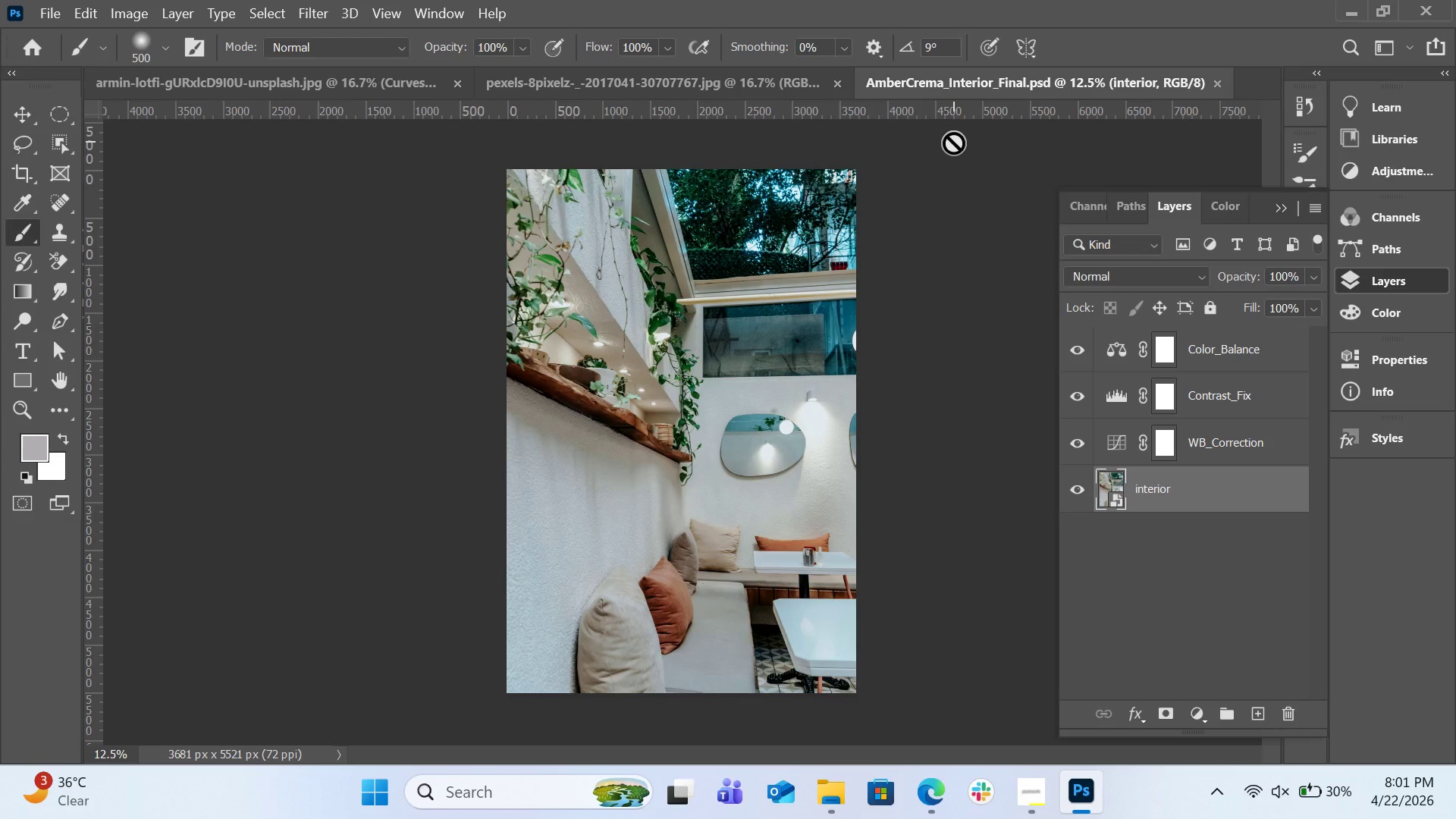 
left_click([1216, 85])
 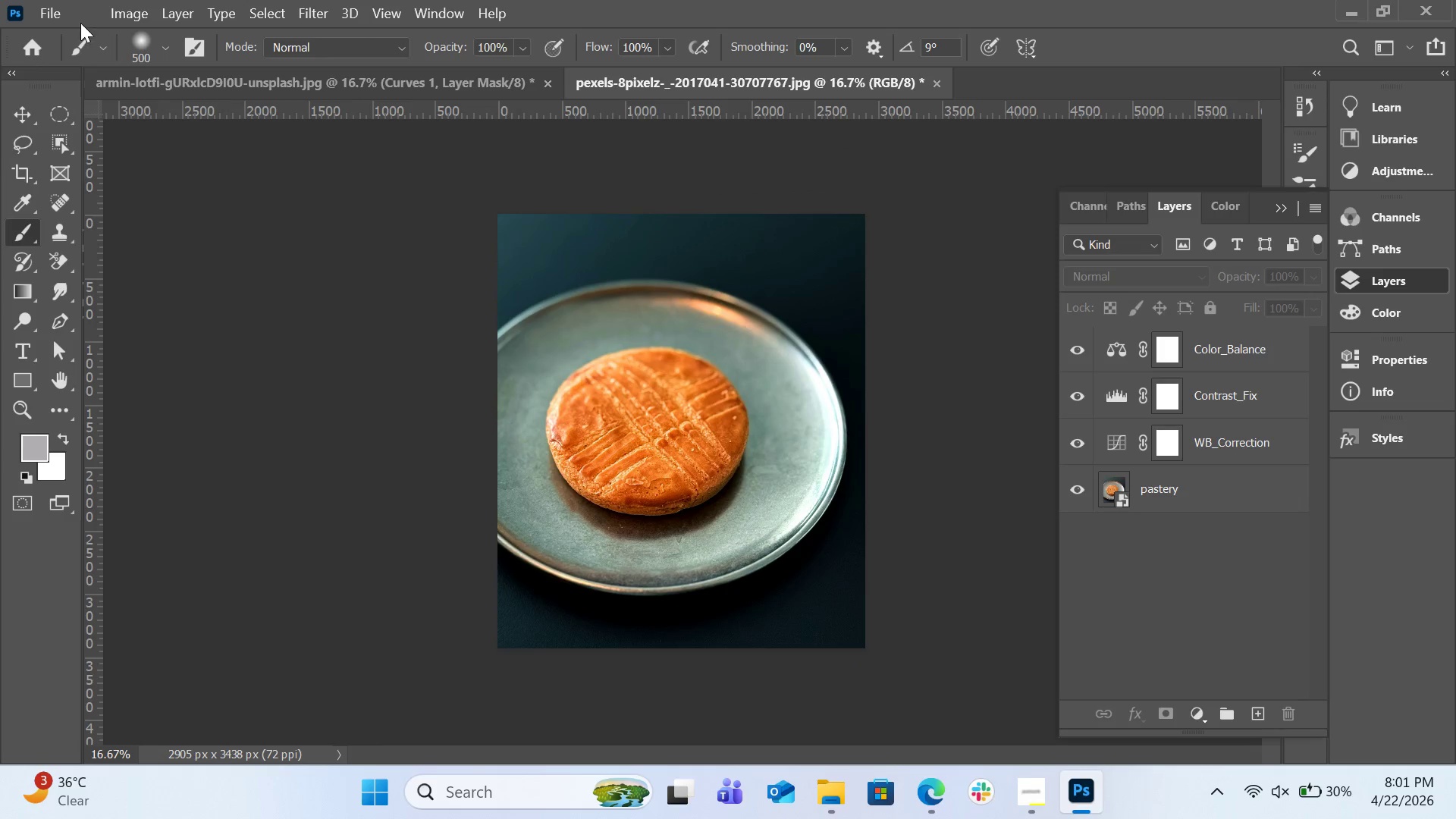 
left_click([61, 16])
 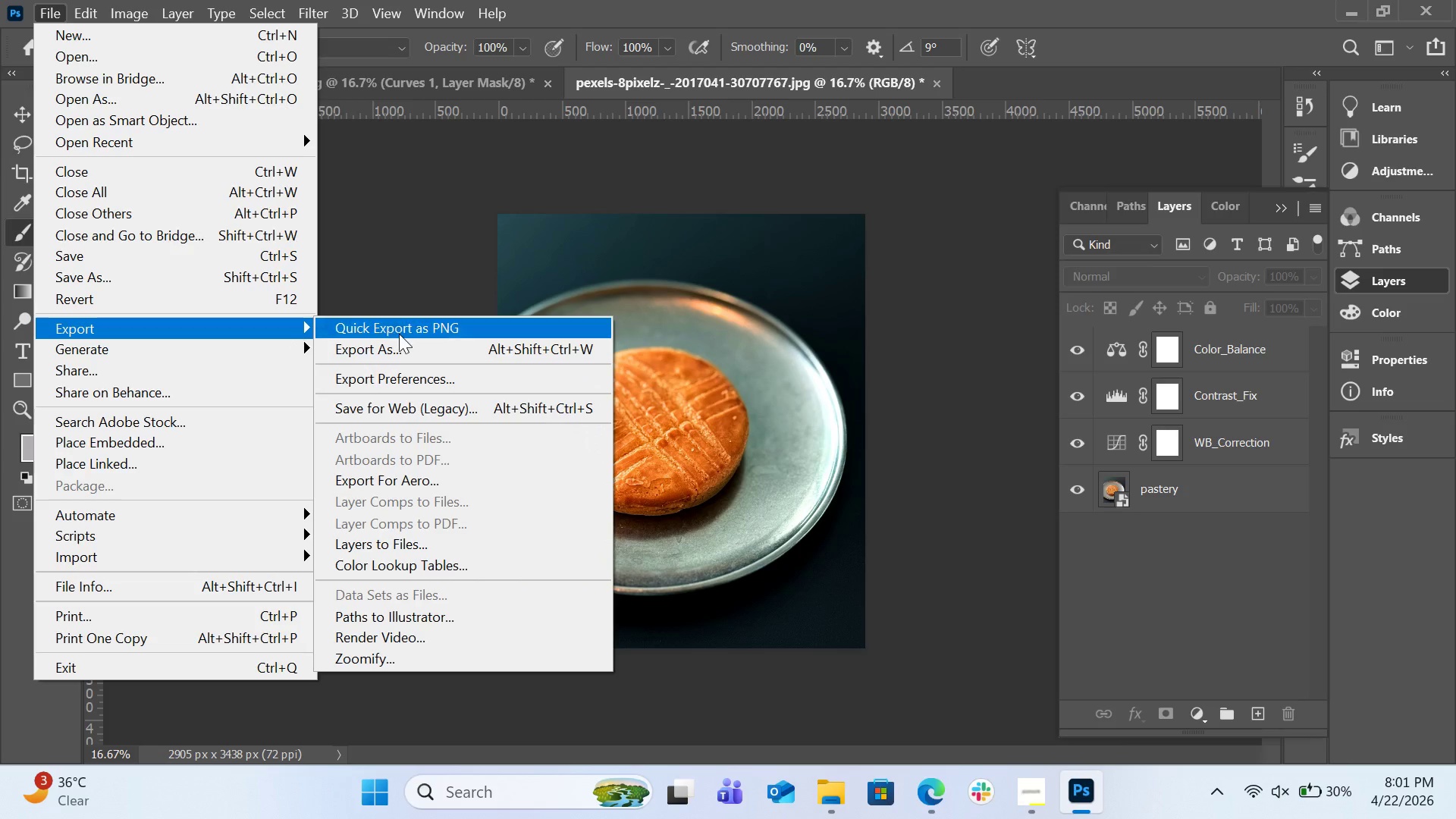 
left_click([401, 344])
 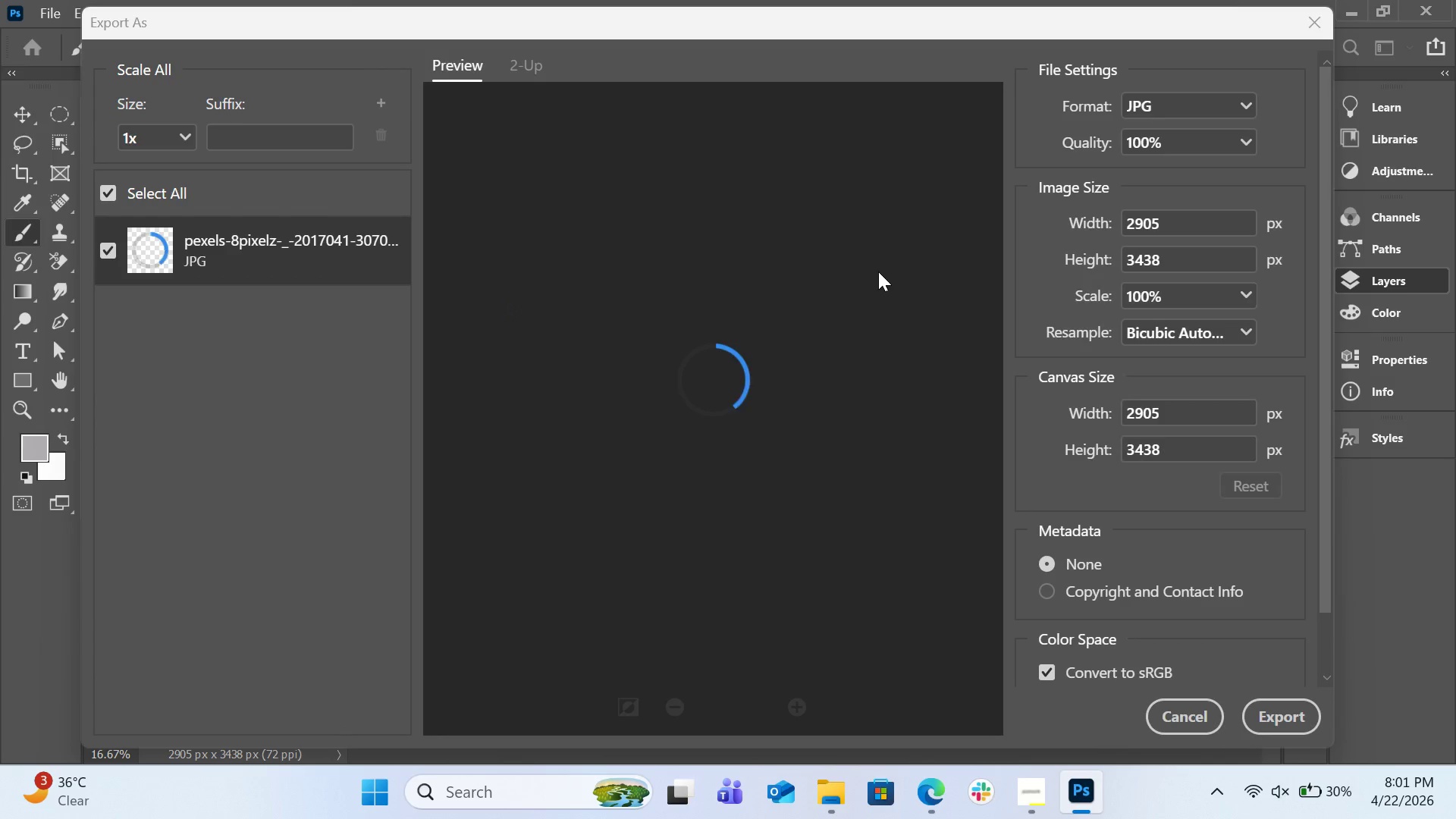 
left_click([1243, 143])
 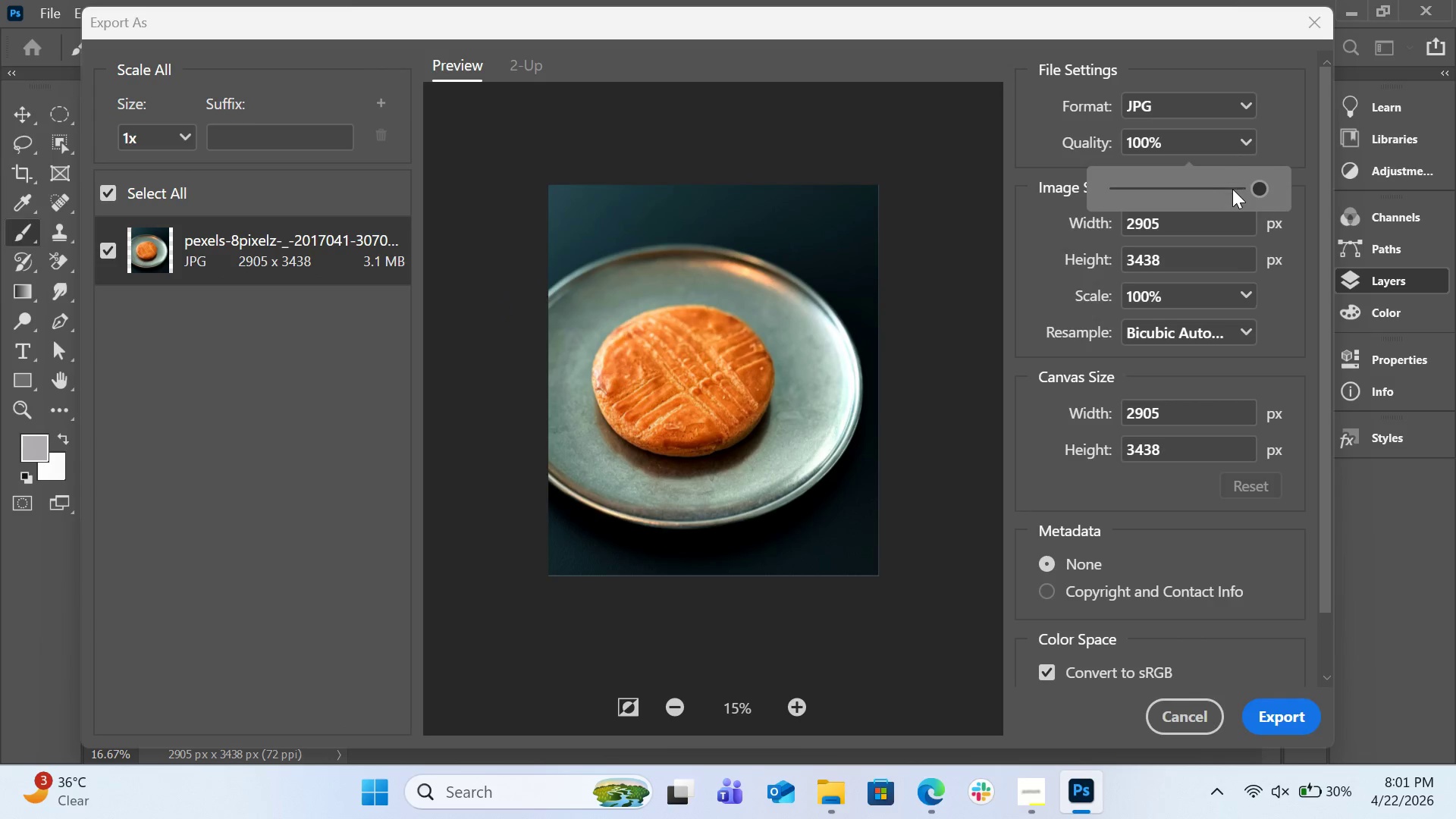 
left_click([1232, 189])
 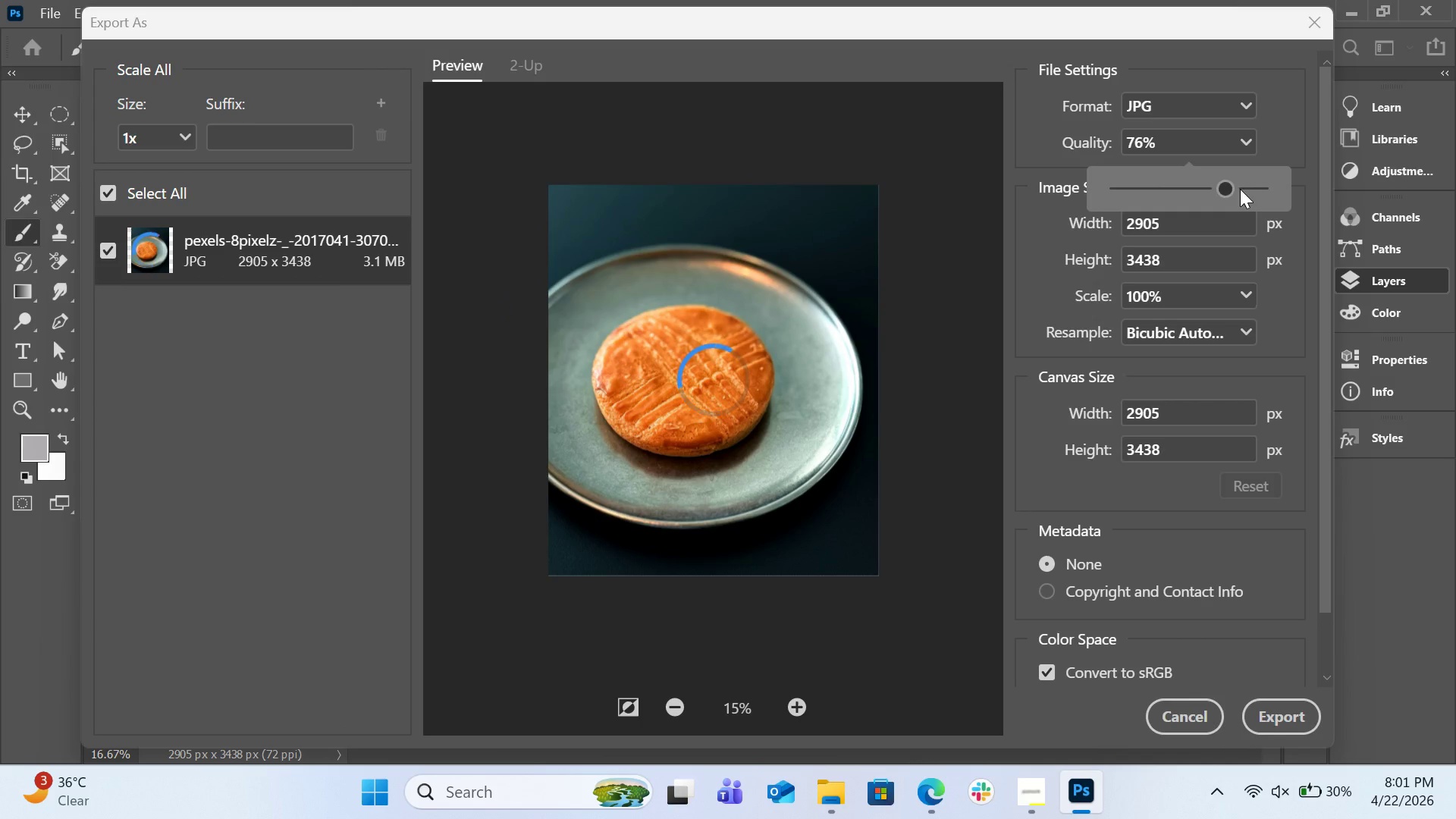 
left_click([1241, 189])
 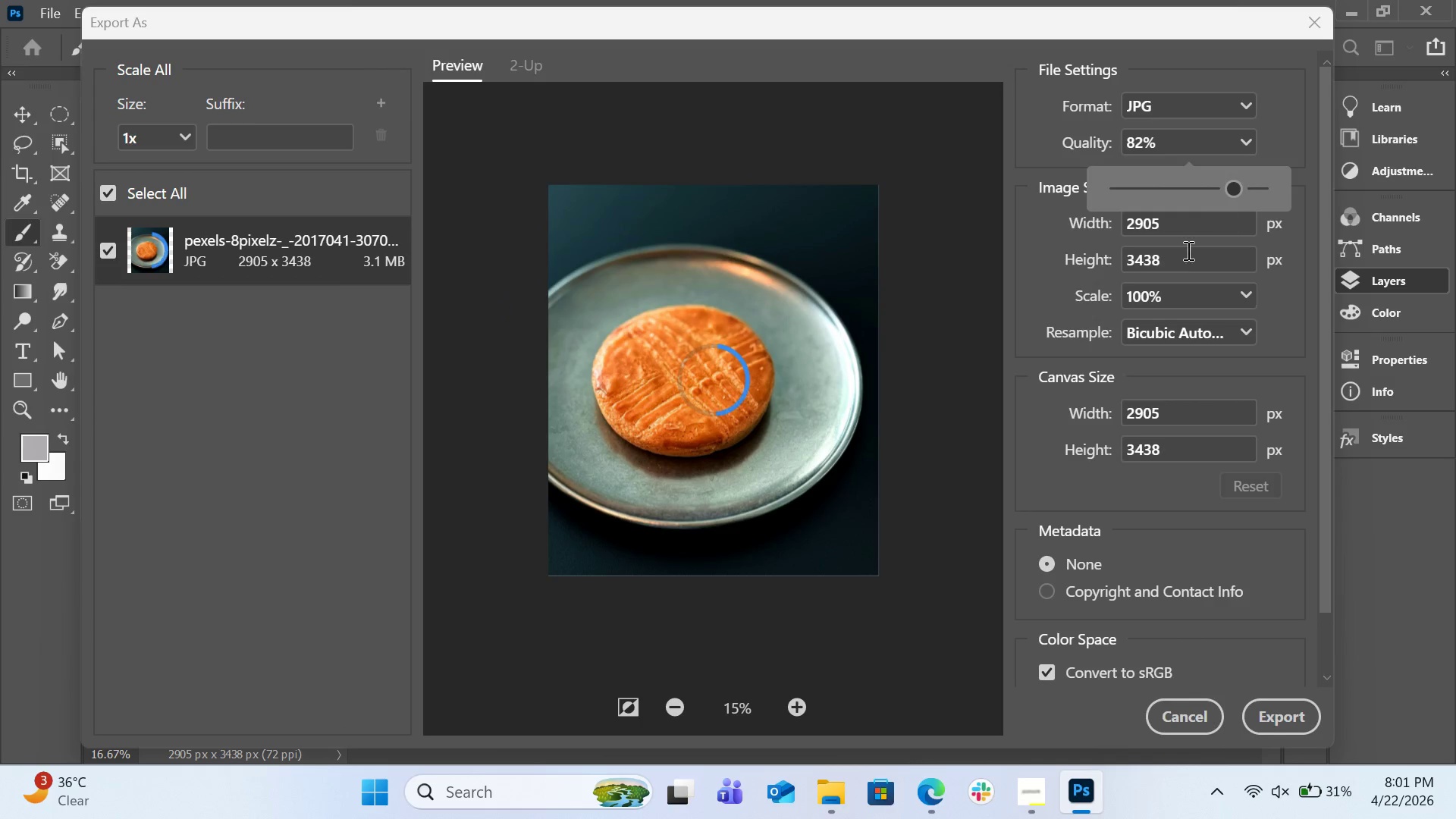 
left_click([1195, 270])
 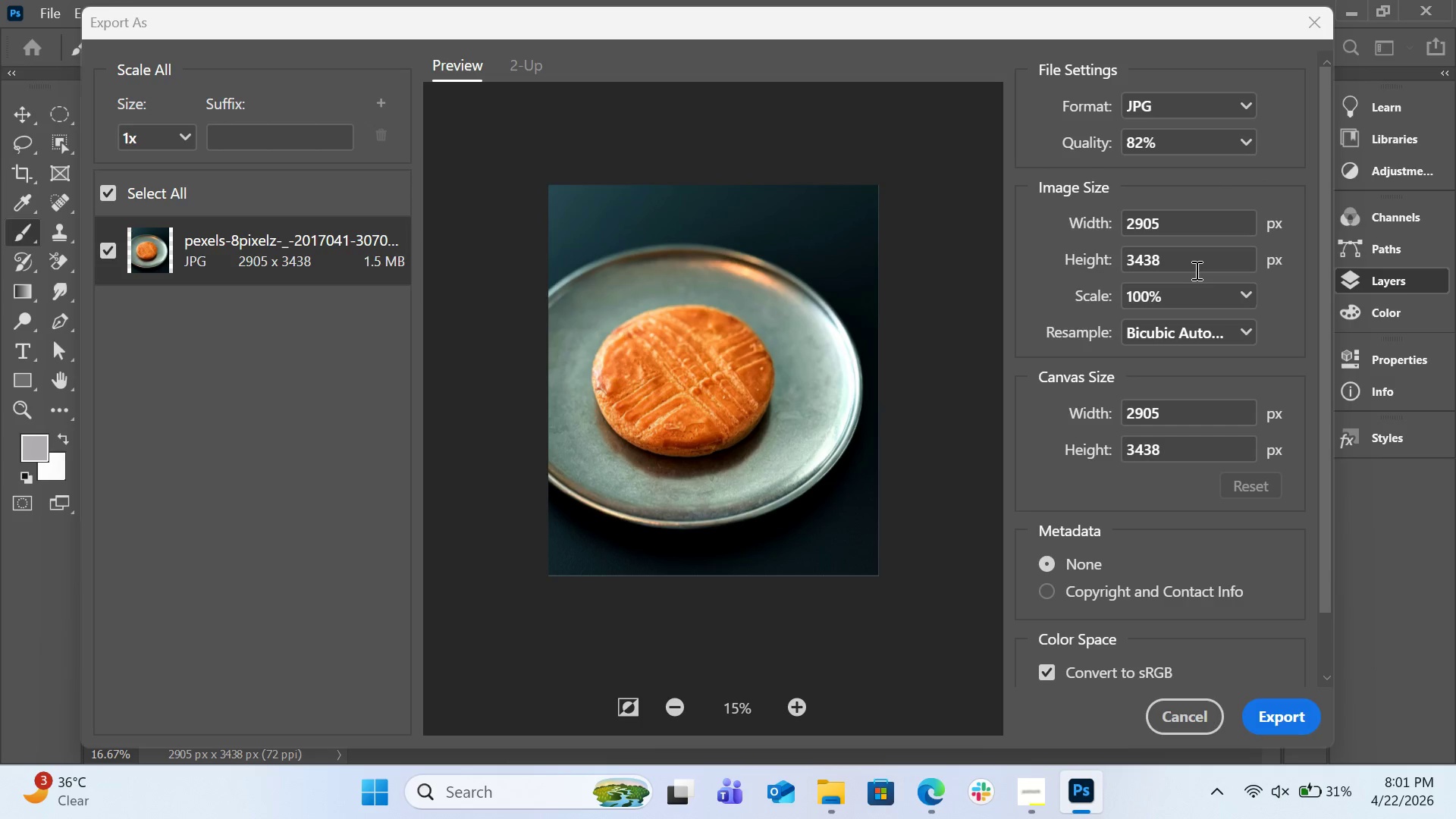 
key(Control+A)
 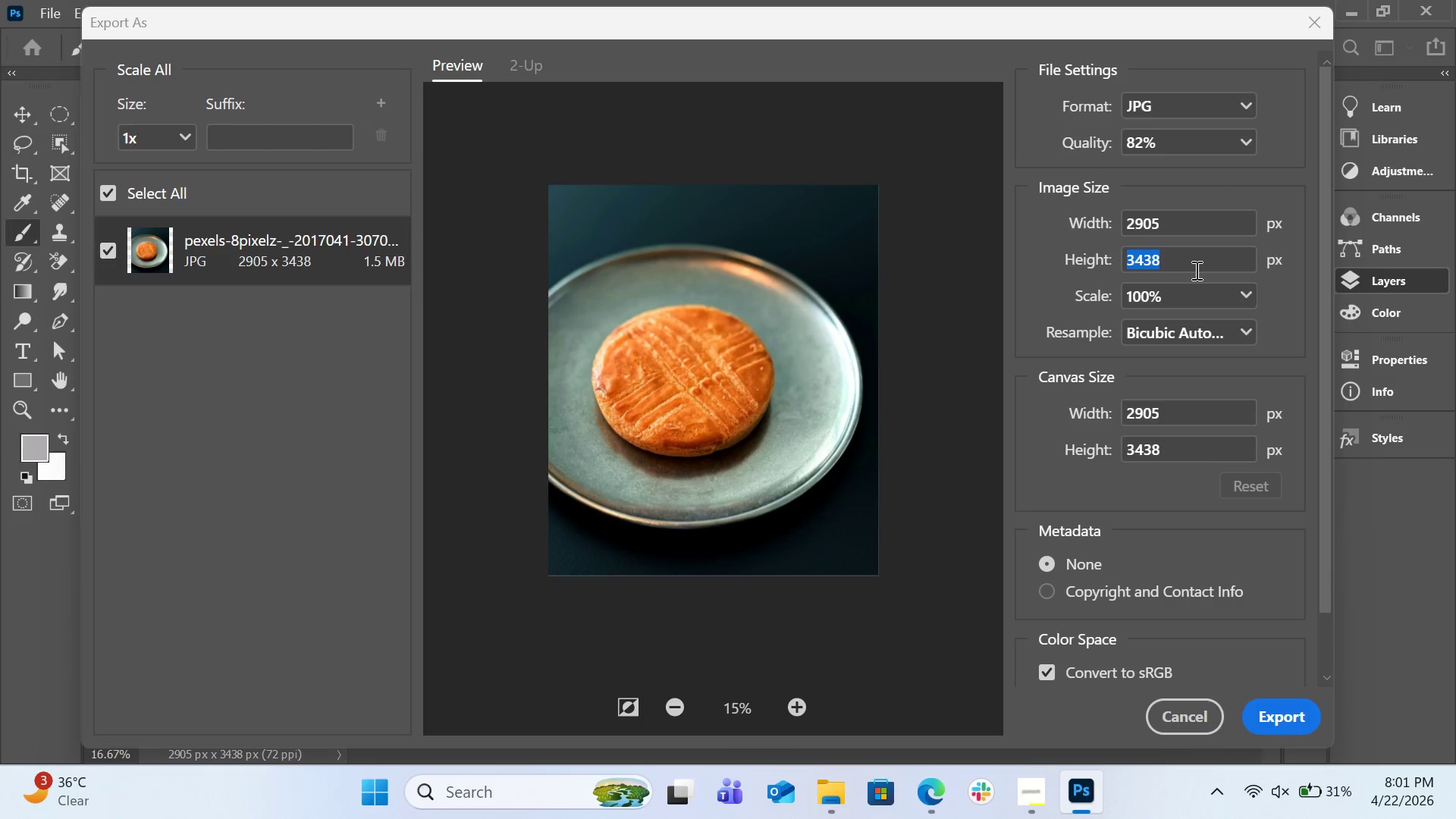 
type(2000)
 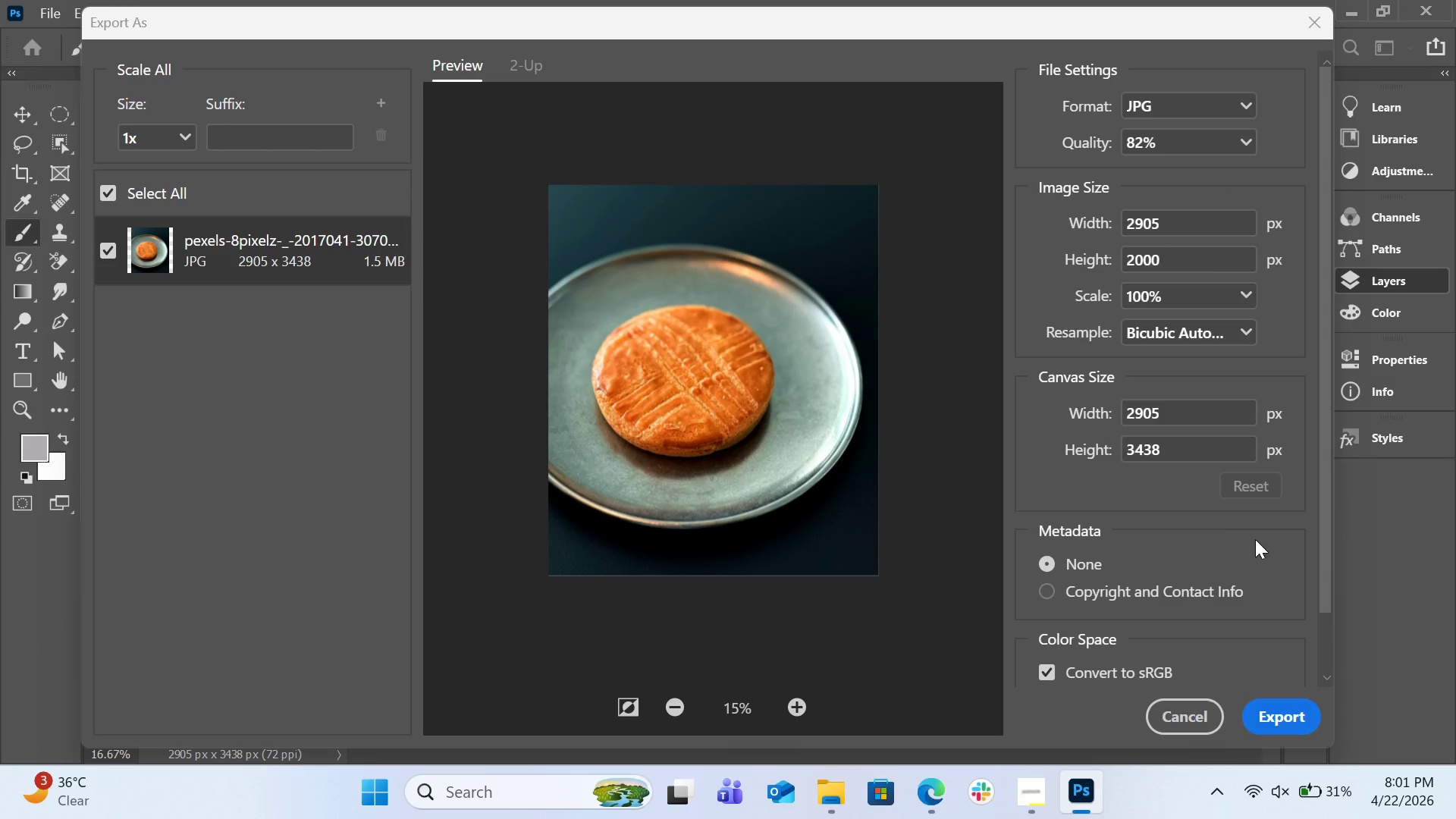 
left_click([1278, 539])
 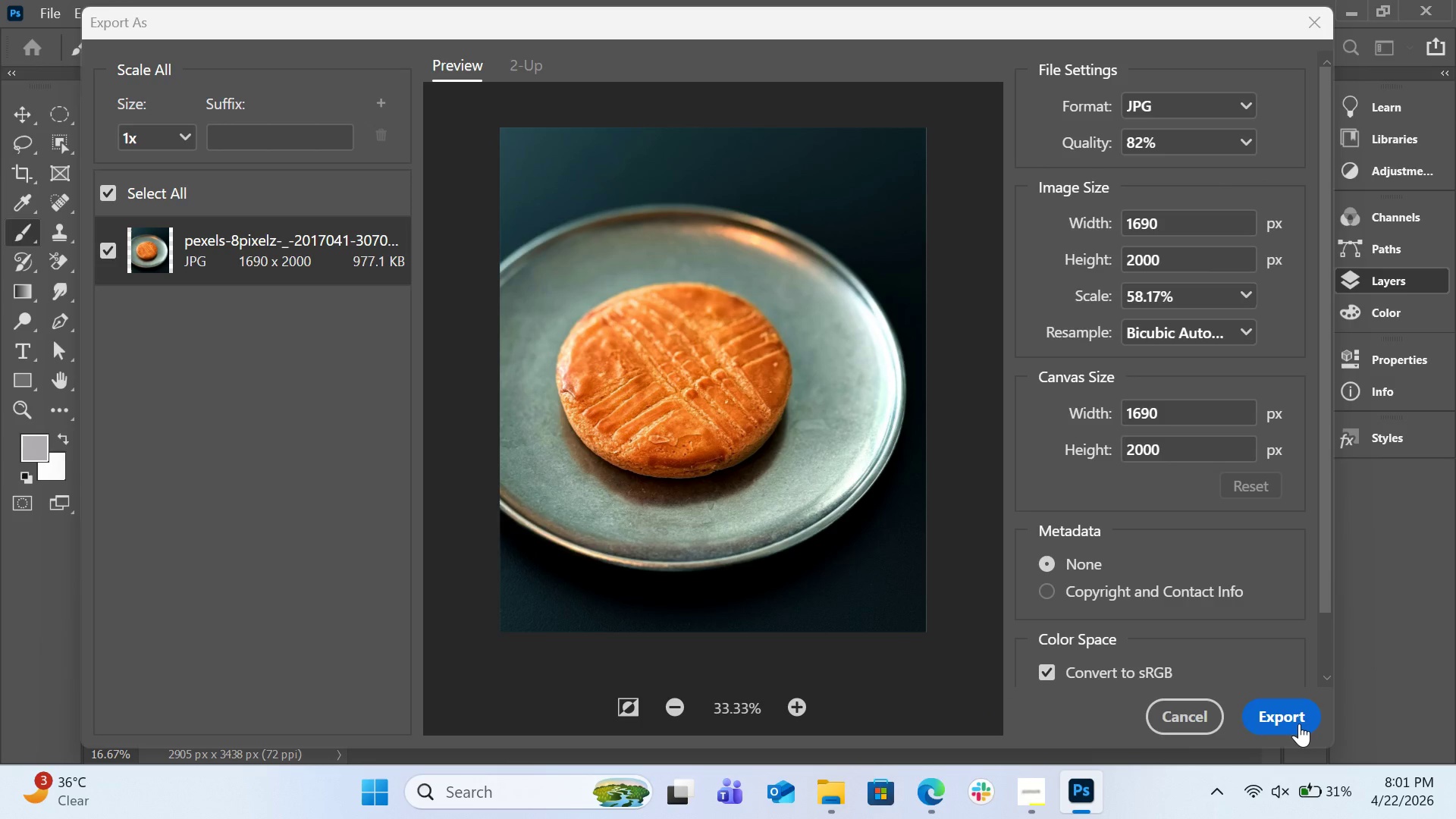 
left_click([1299, 723])
 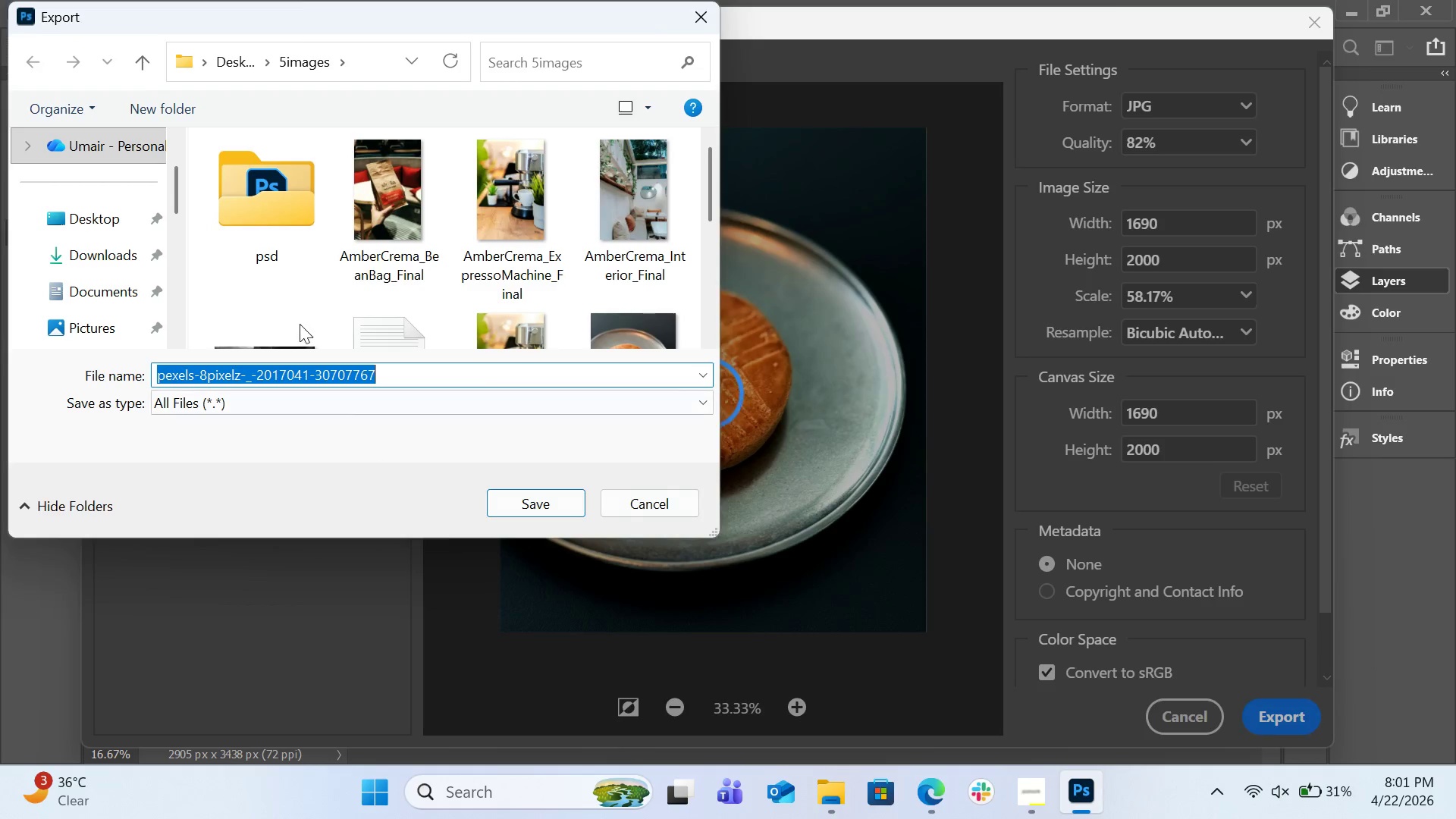 
left_click([400, 221])
 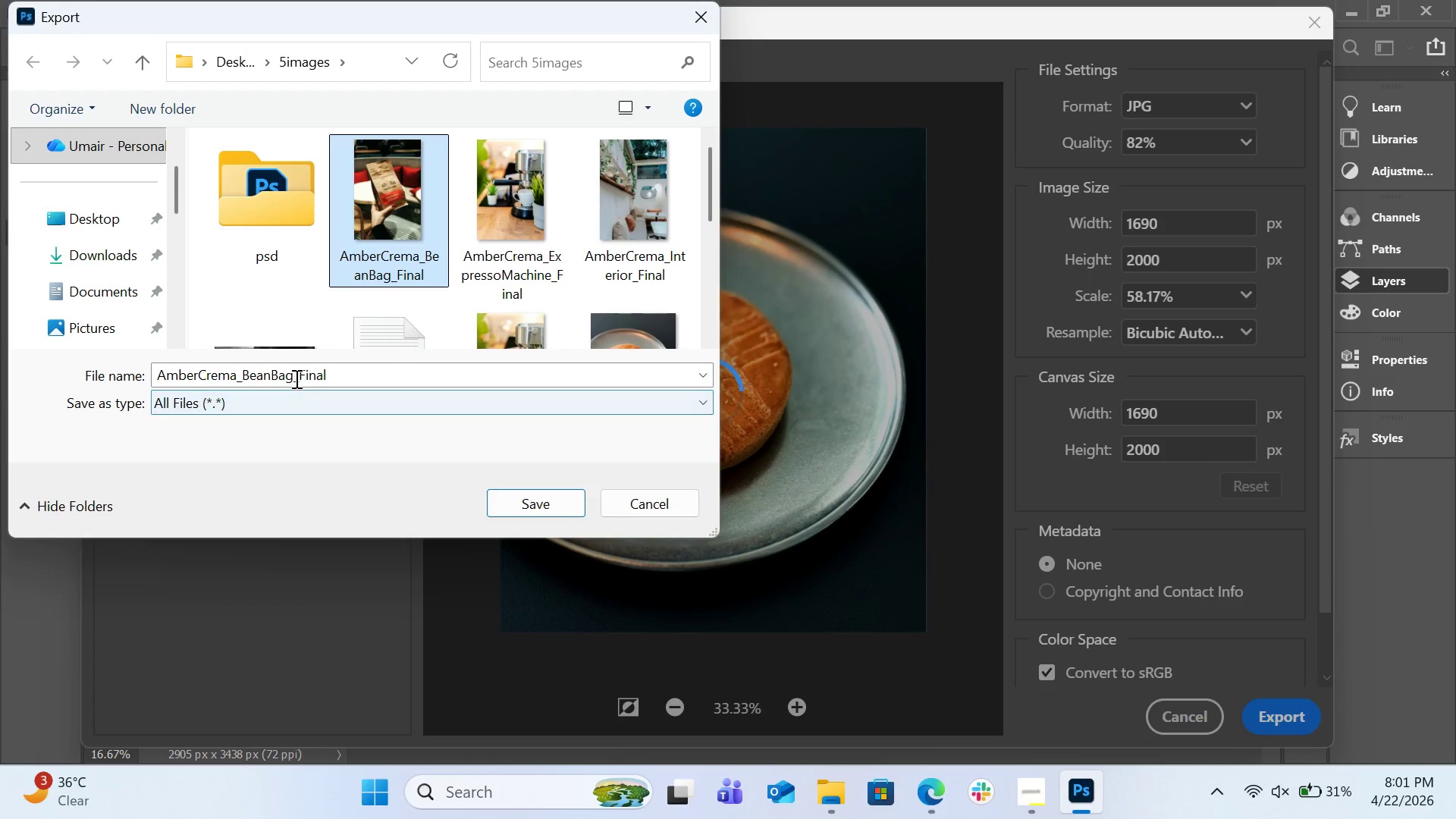 
left_click([295, 378])
 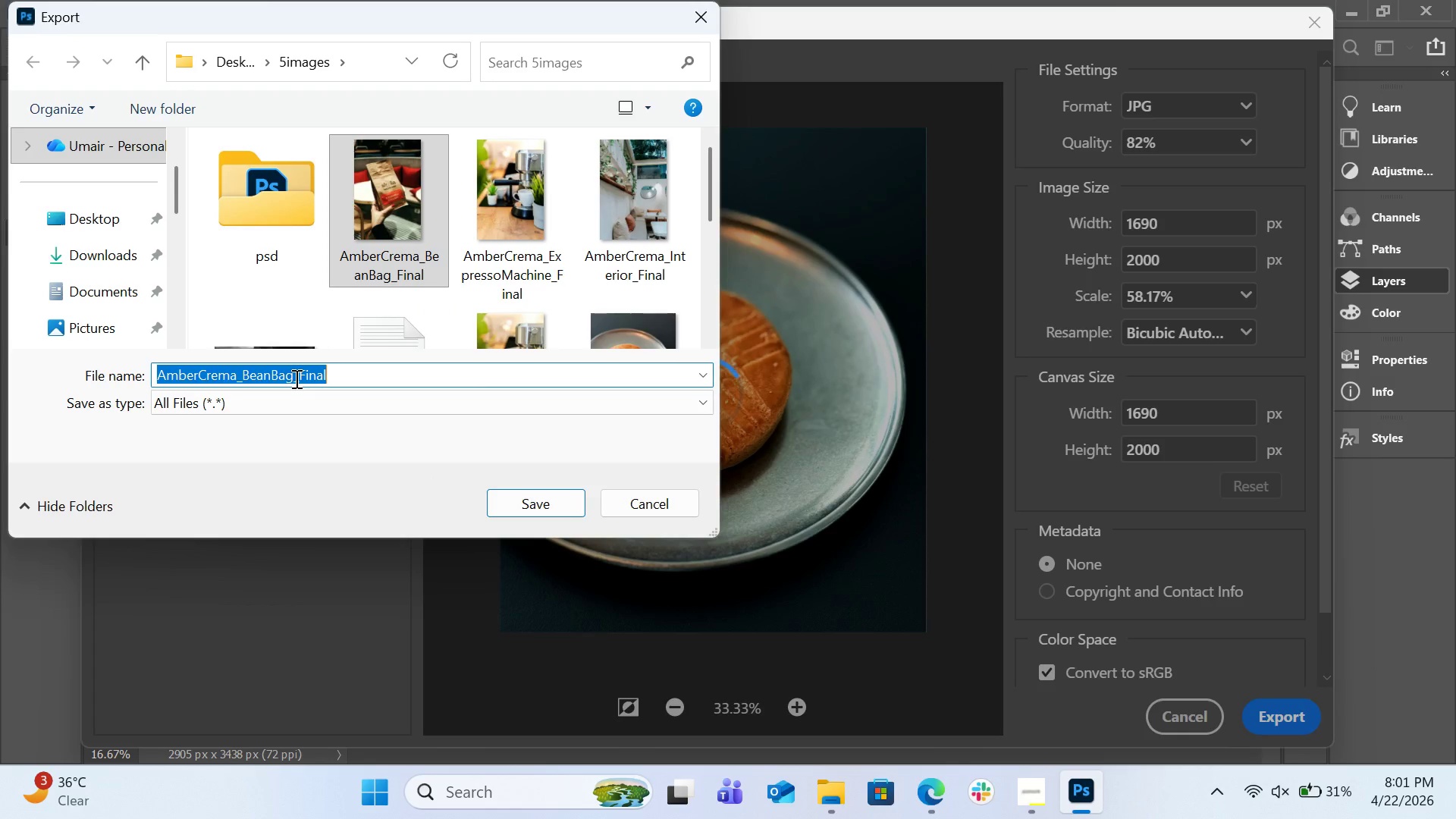 
left_click([295, 378])
 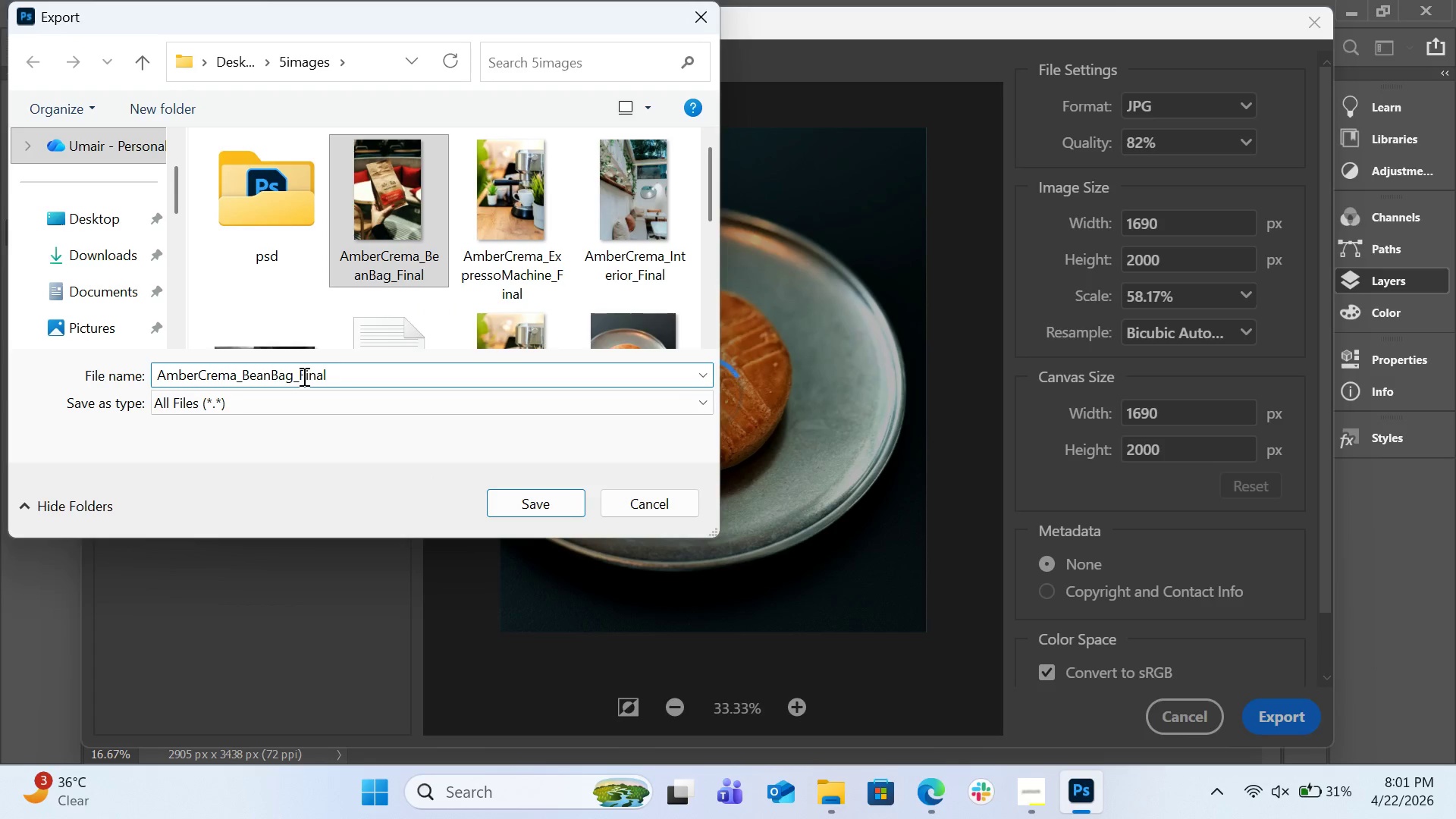 
key(Backspace)
 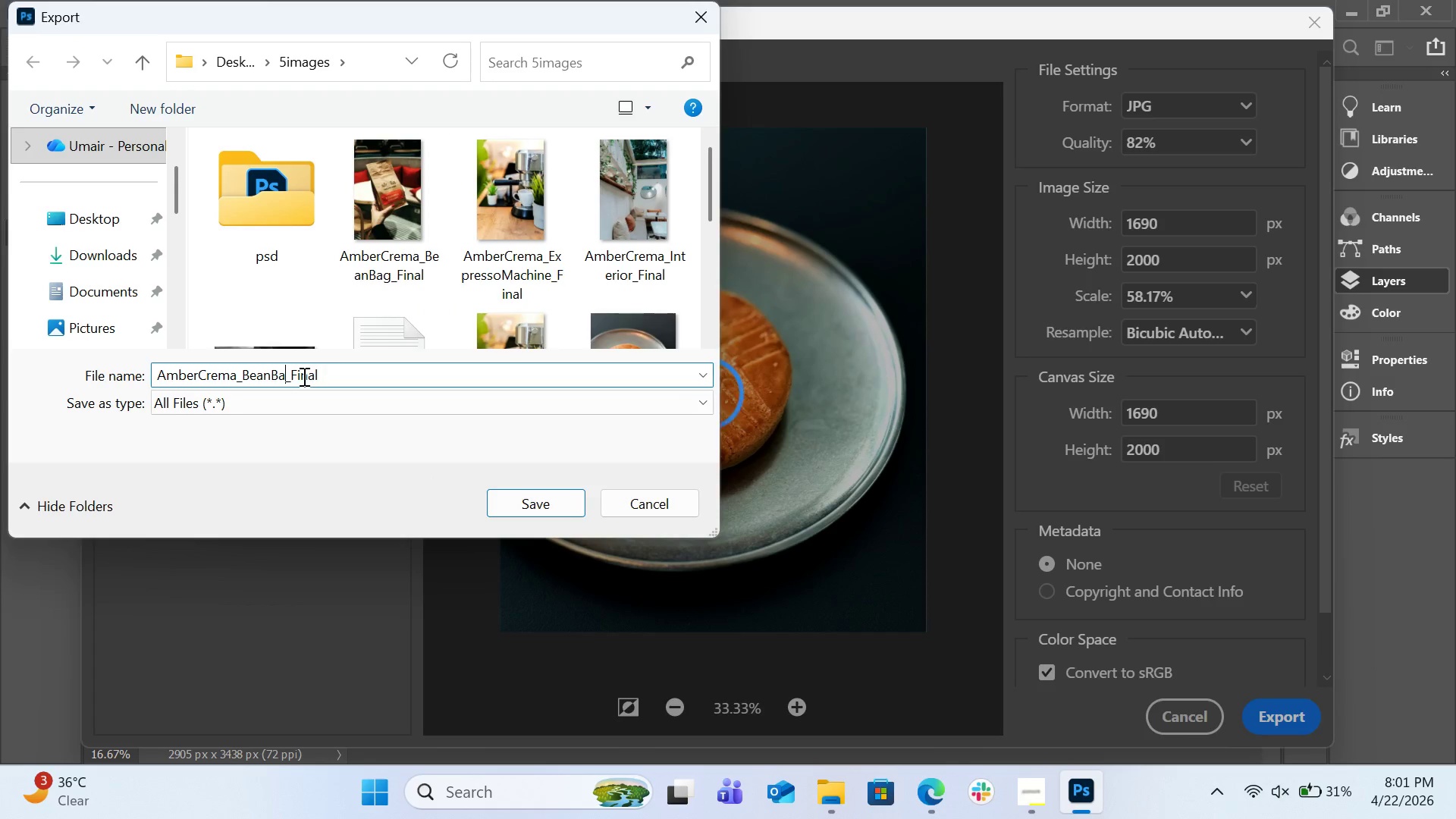 
key(Backspace)
 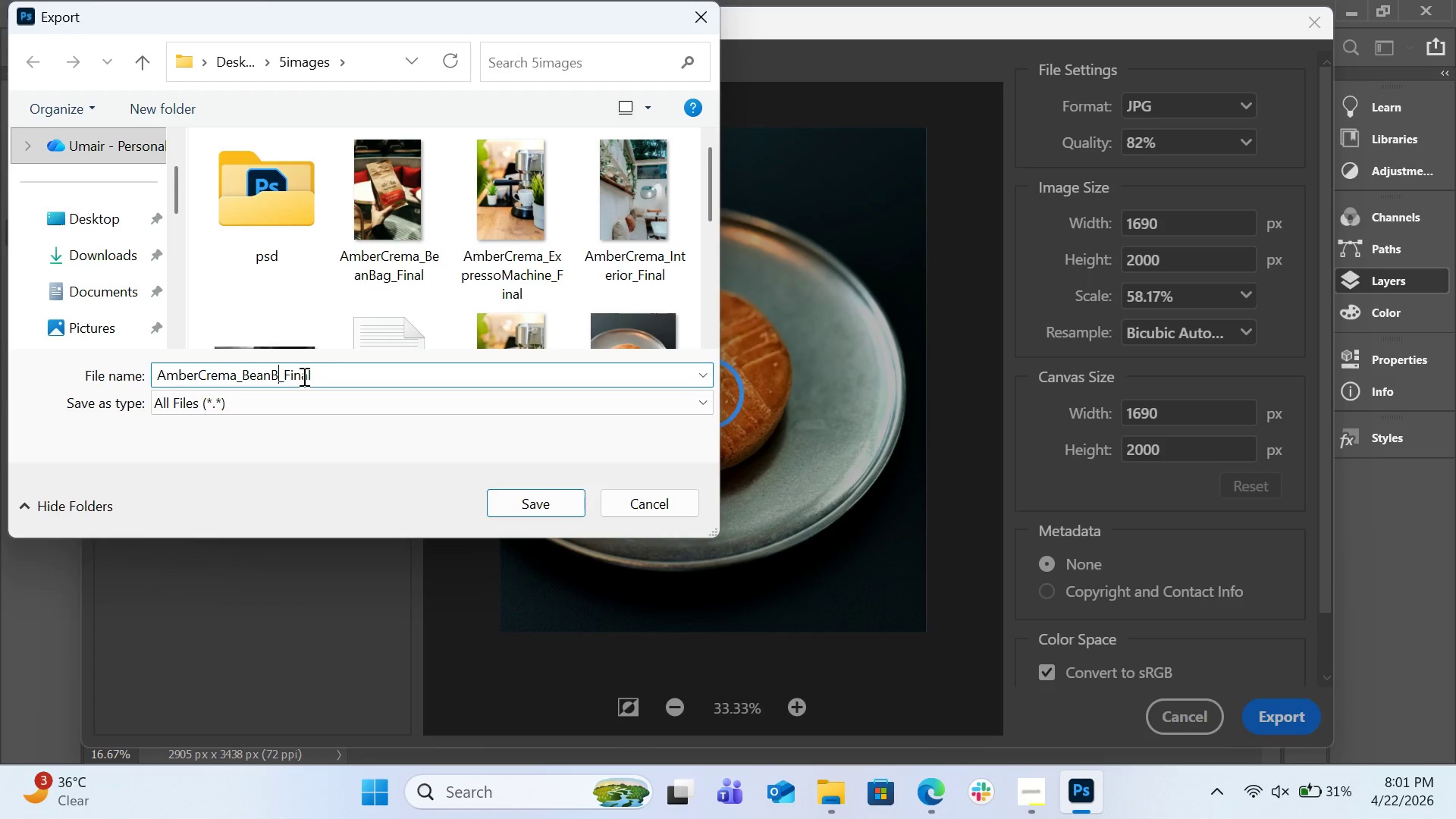 
key(Backspace)
 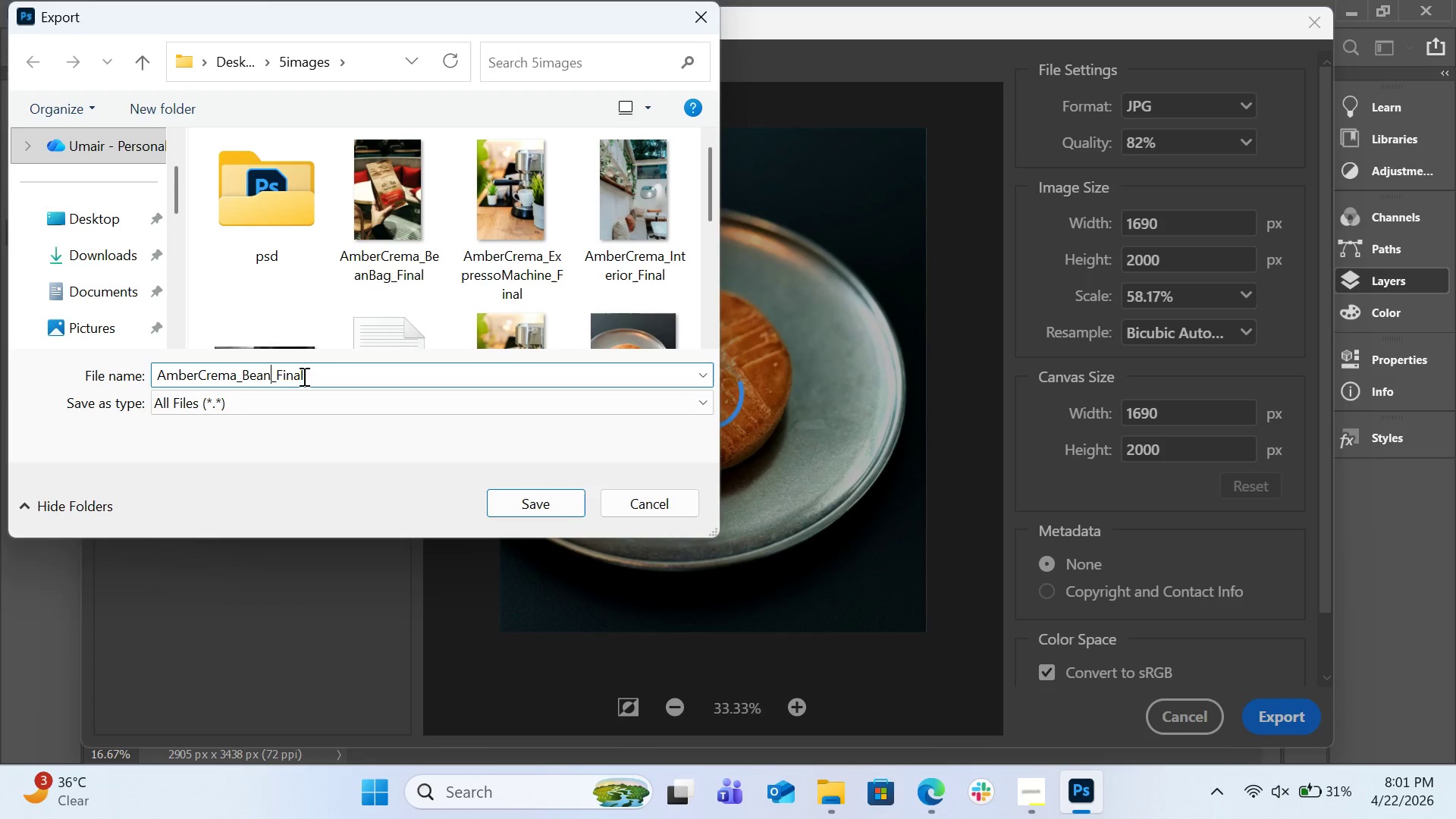 
key(Backspace)
 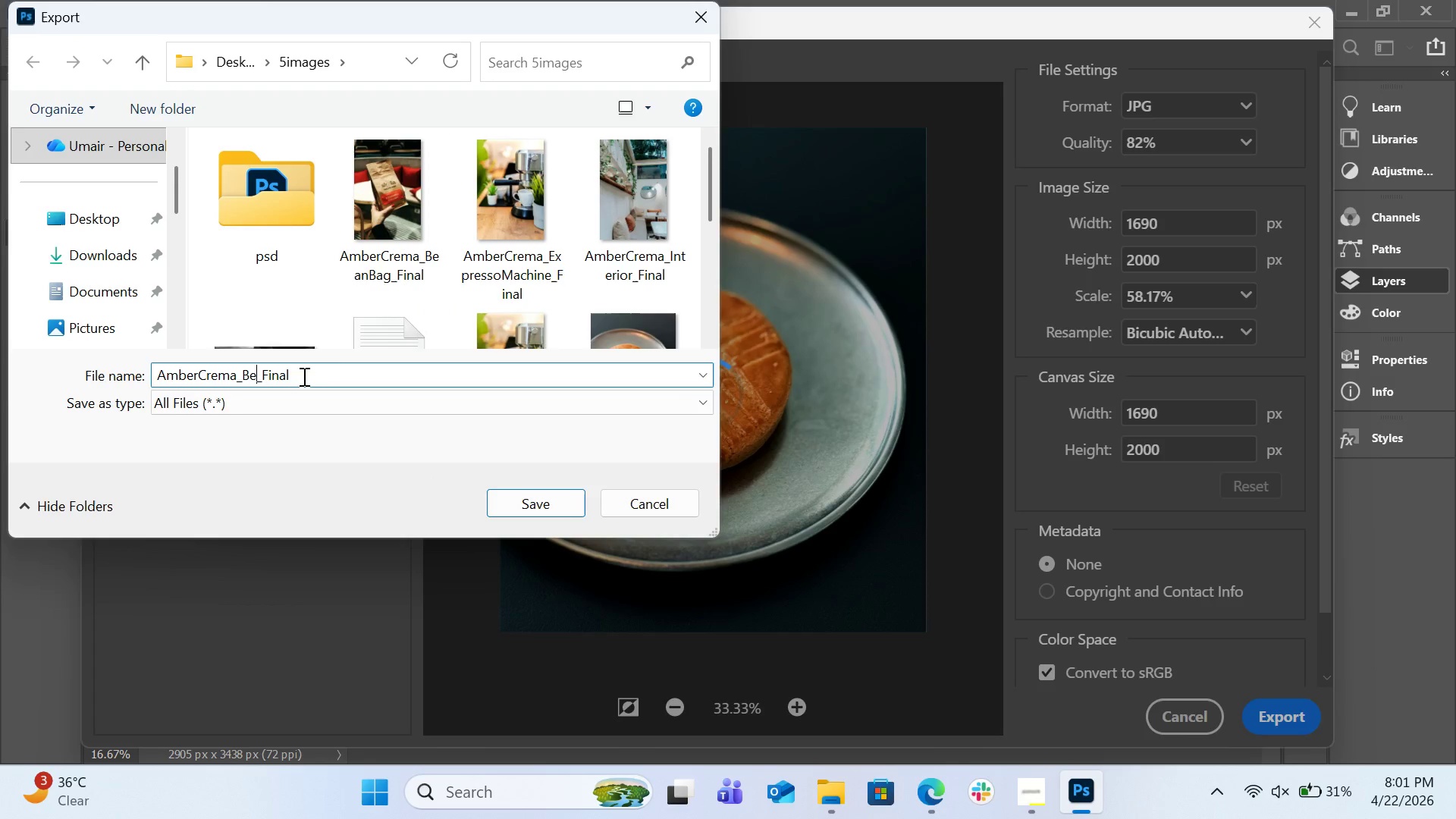 
key(Backspace)
 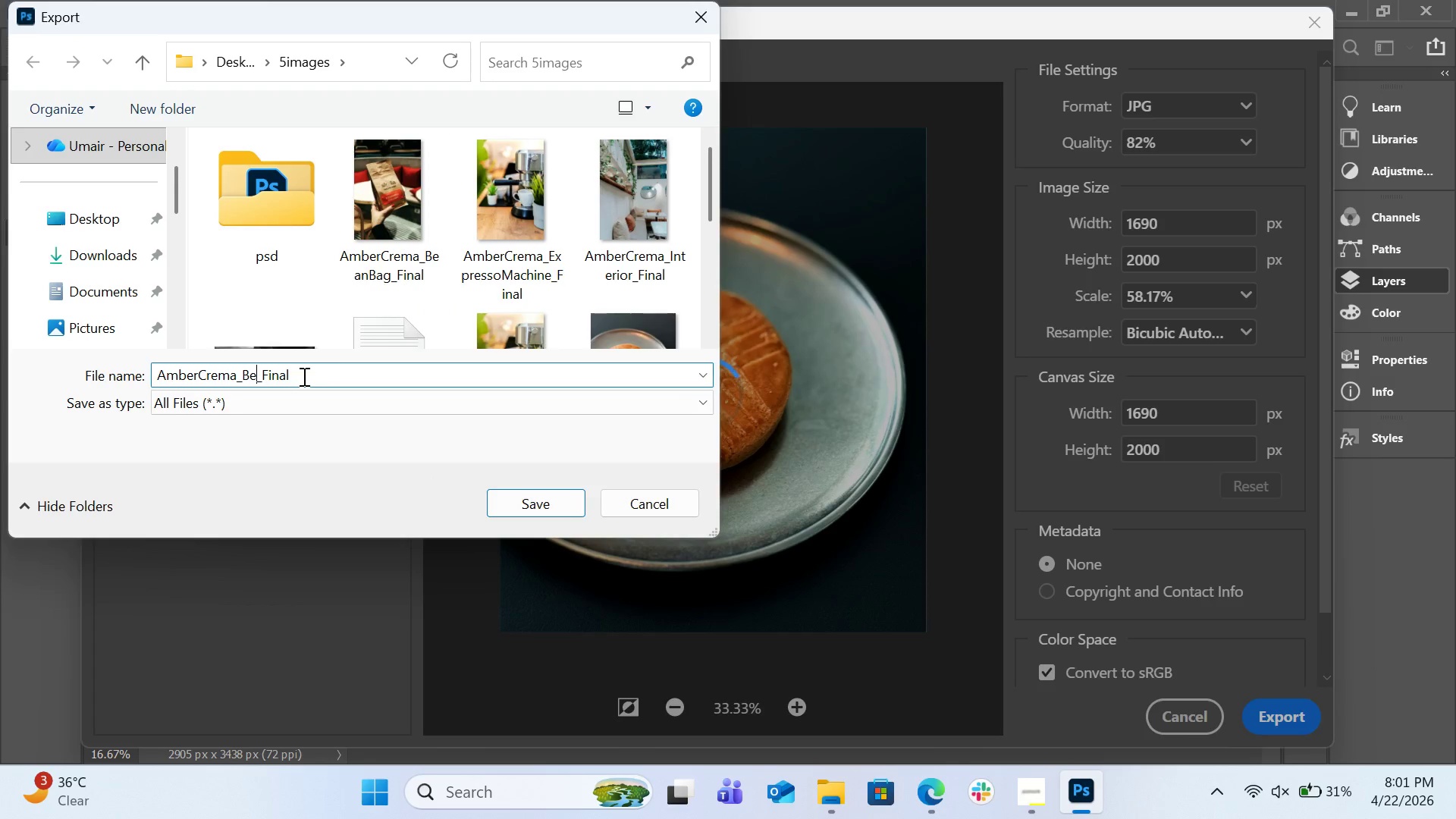 
key(Backspace)
 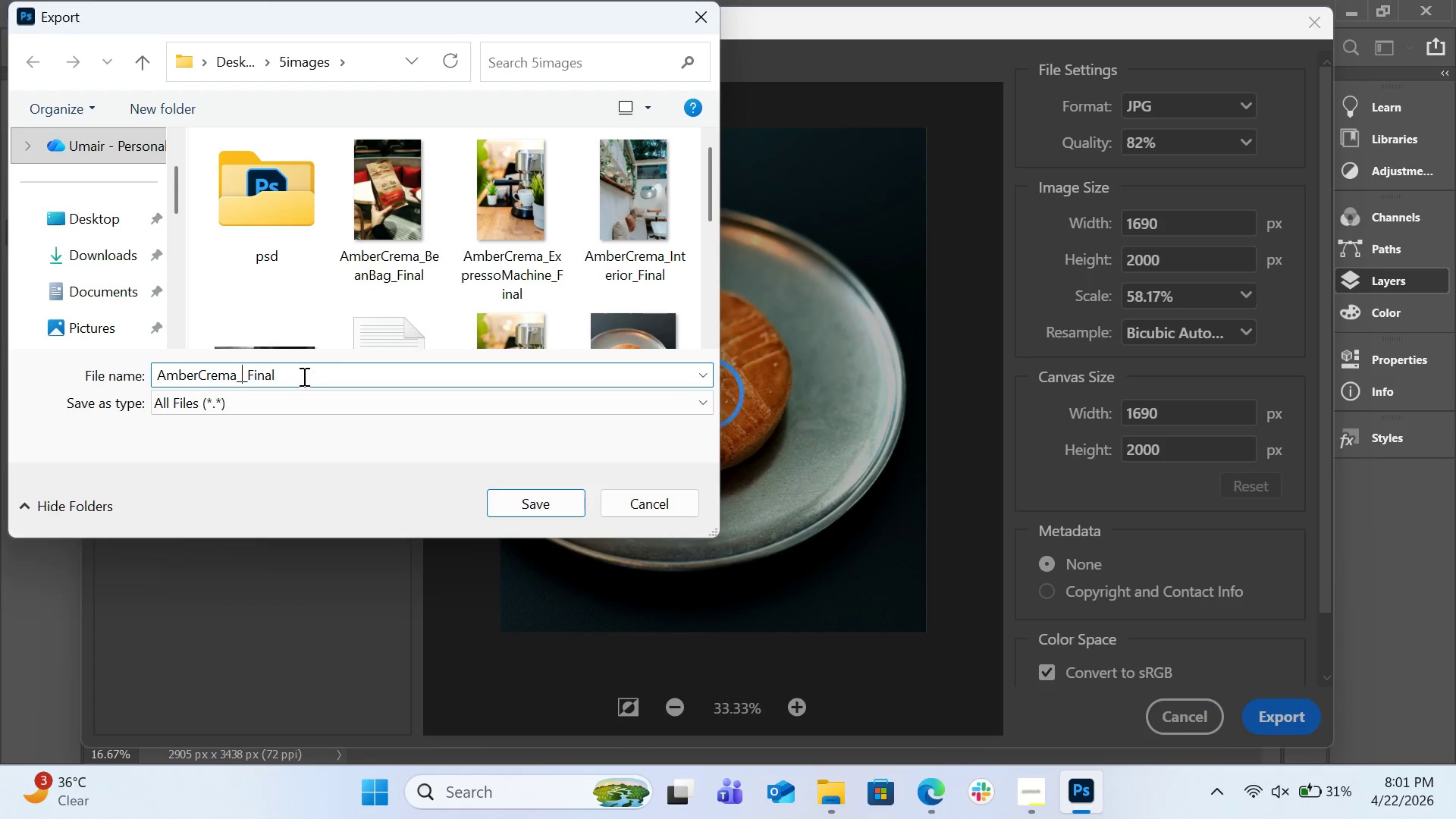 
key(Backspace)
 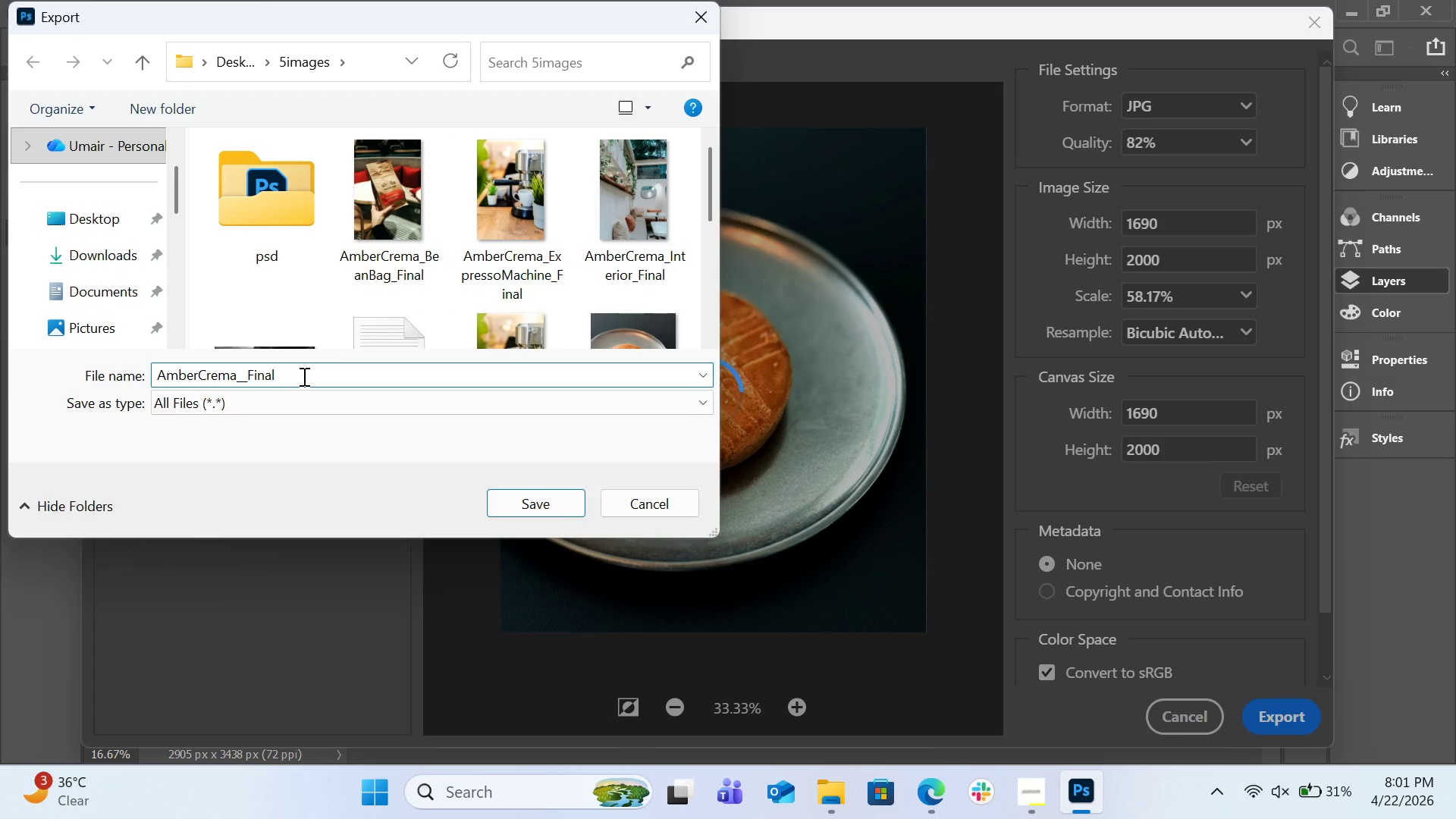 
type(Pastry)
 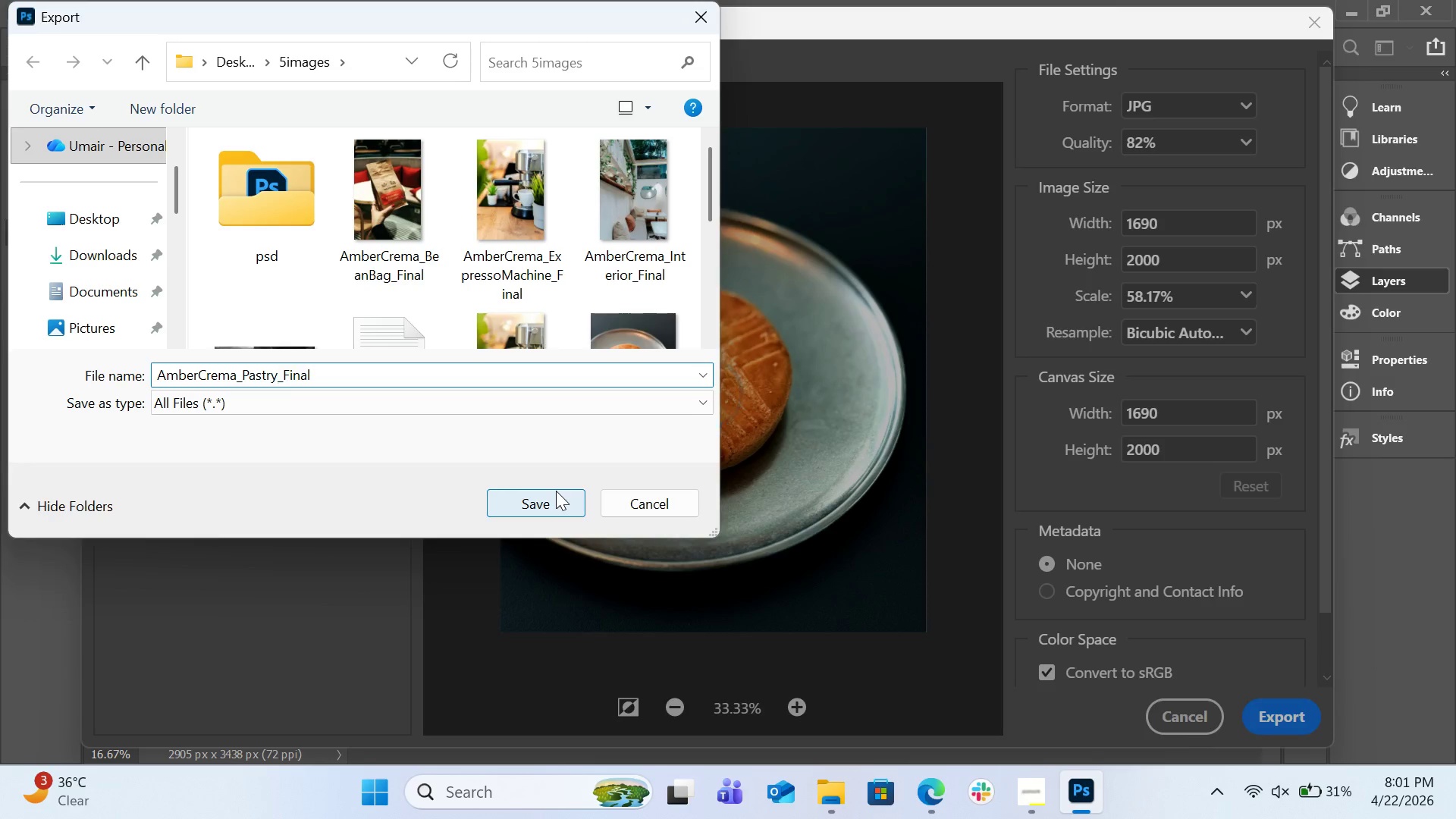 
left_click([556, 491])
 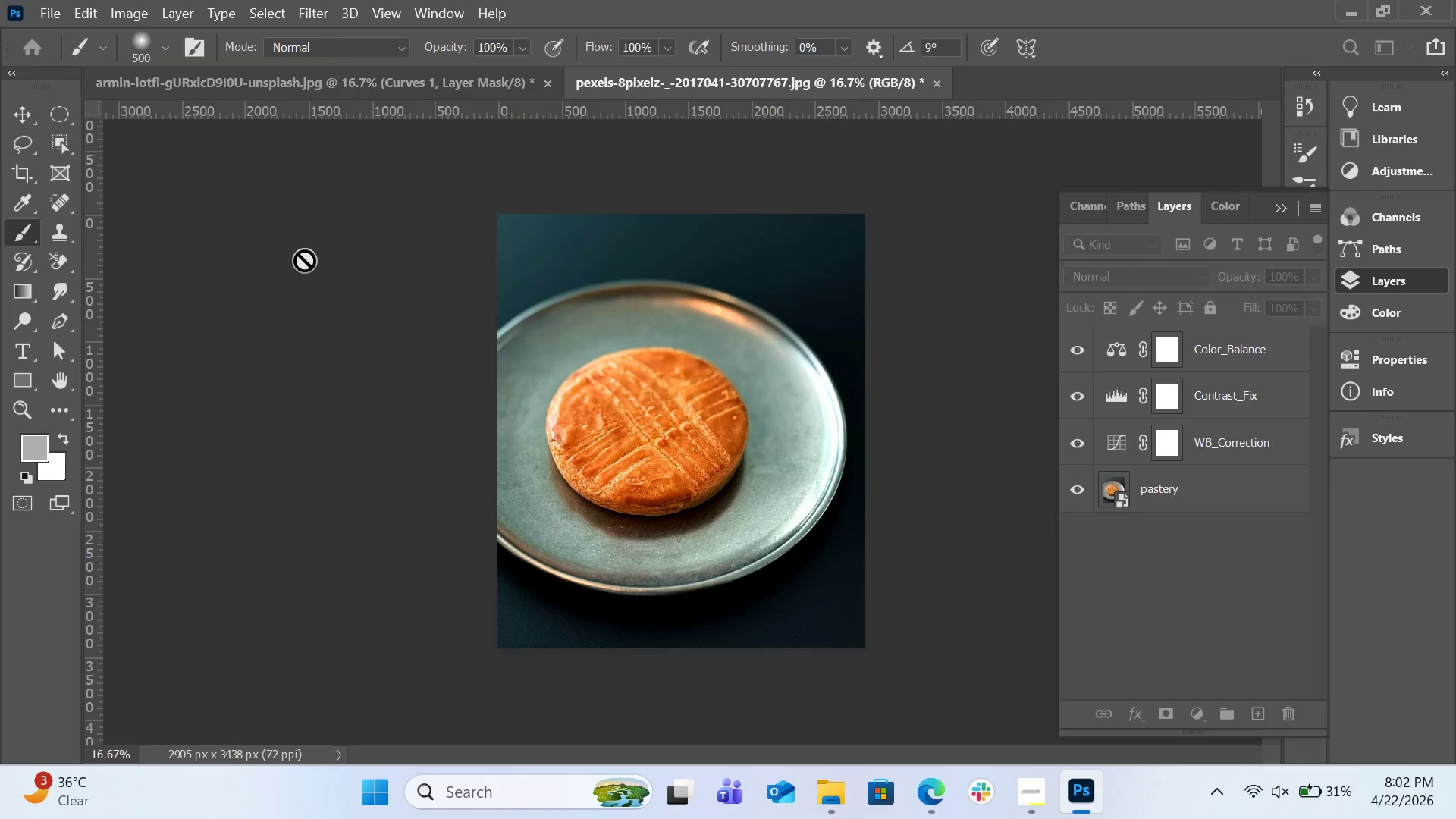 
left_click([35, 14])
 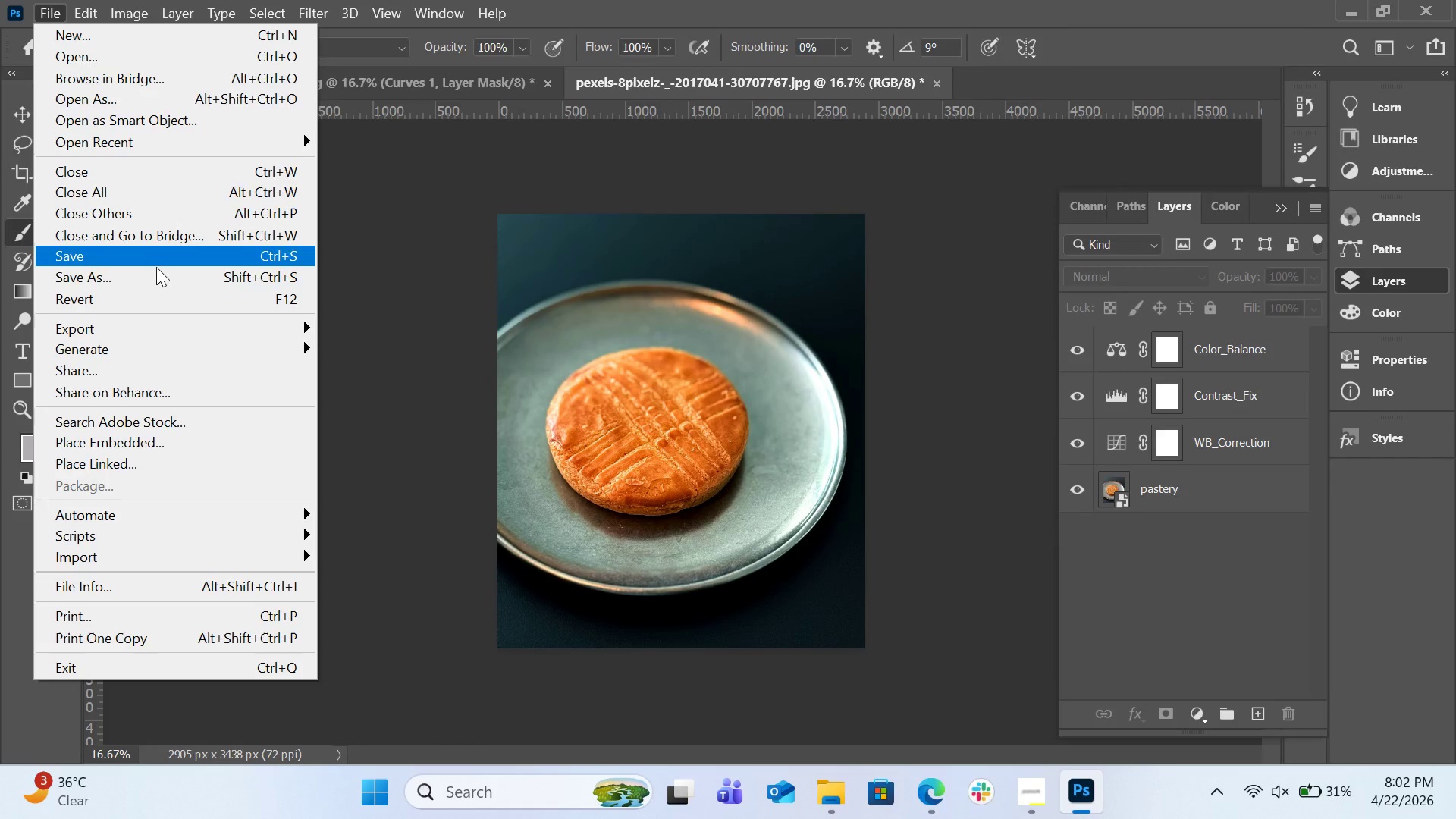 
left_click([156, 273])
 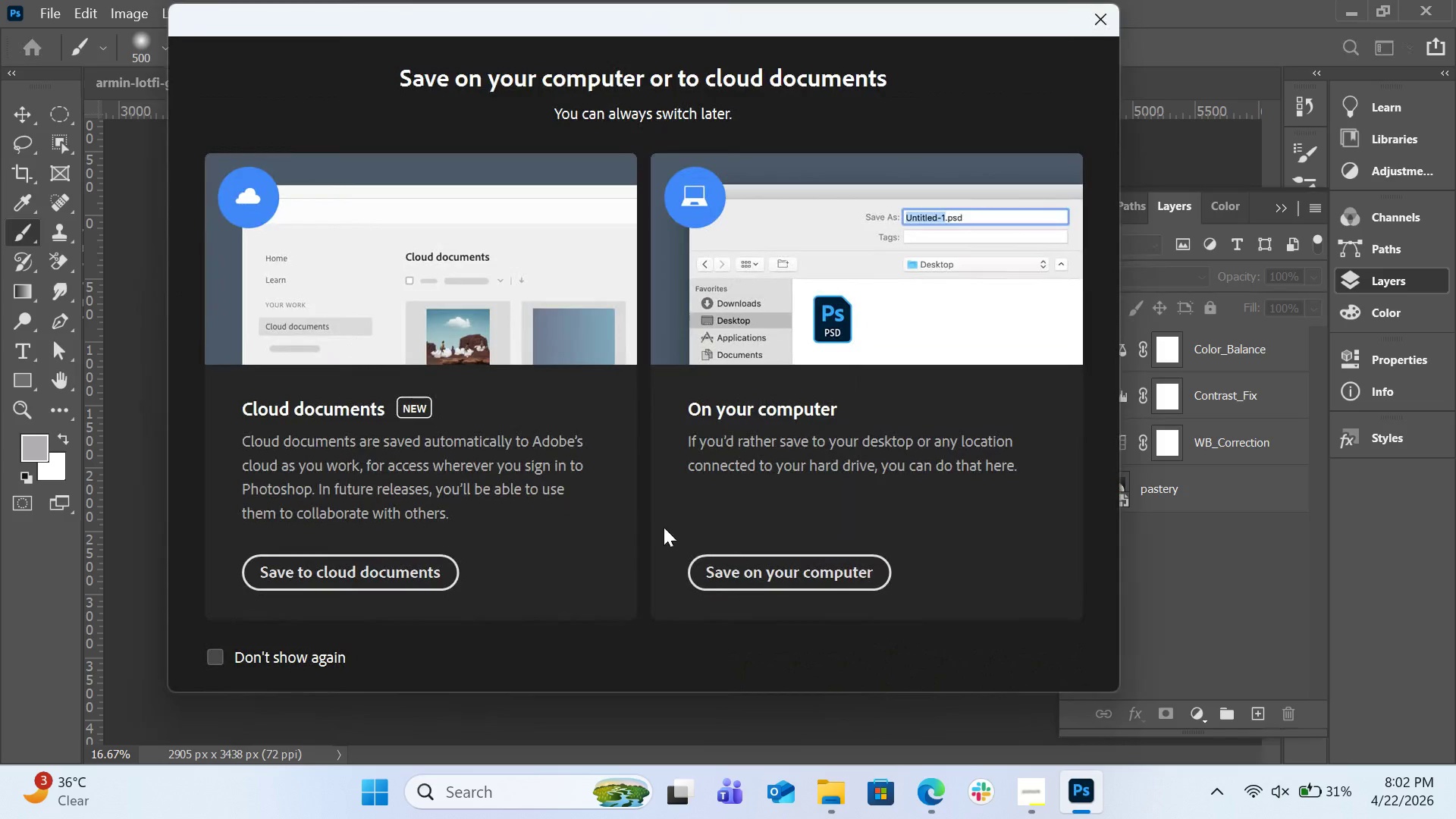 
left_click([759, 587])
 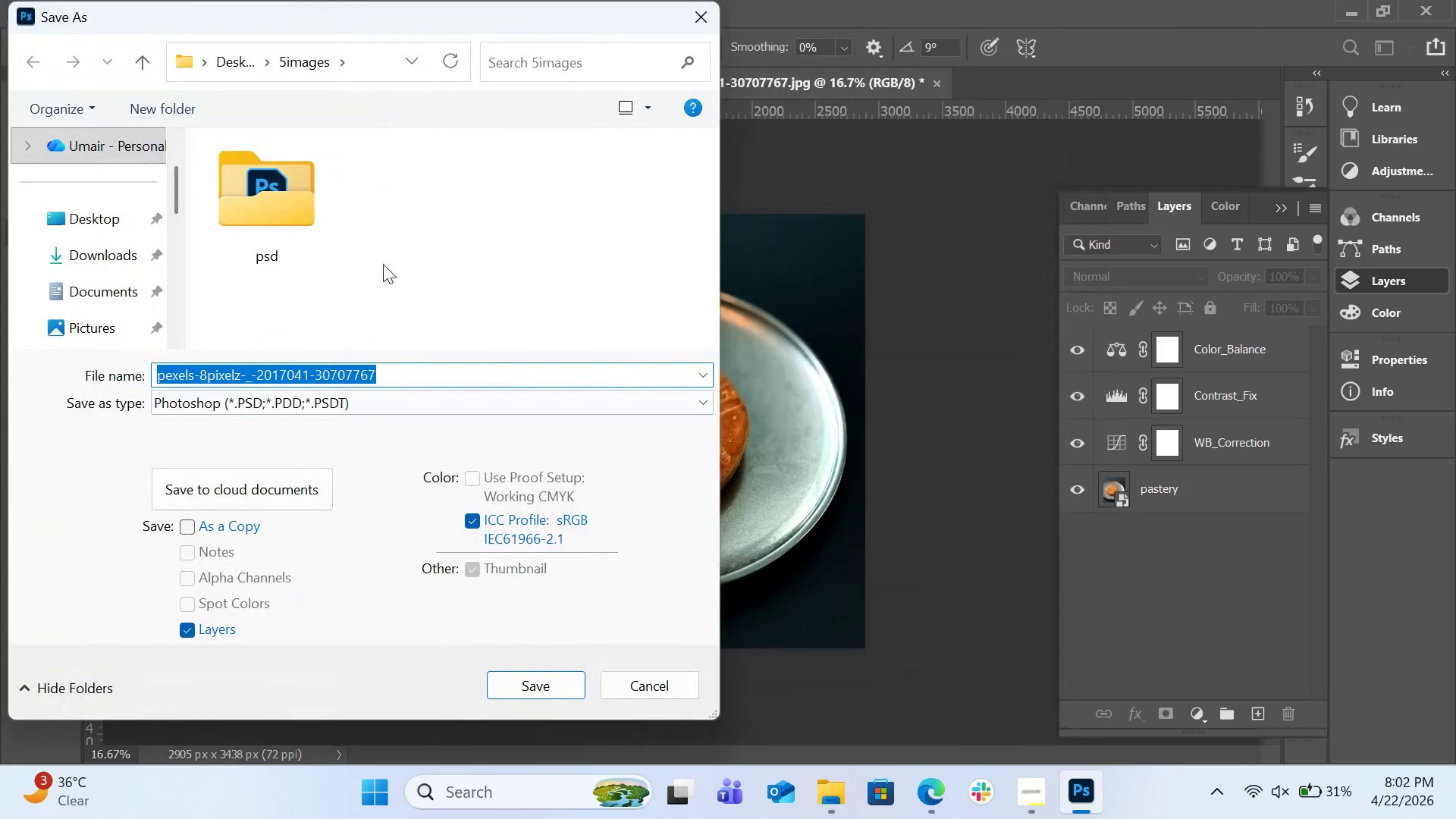 
double_click([297, 206])
 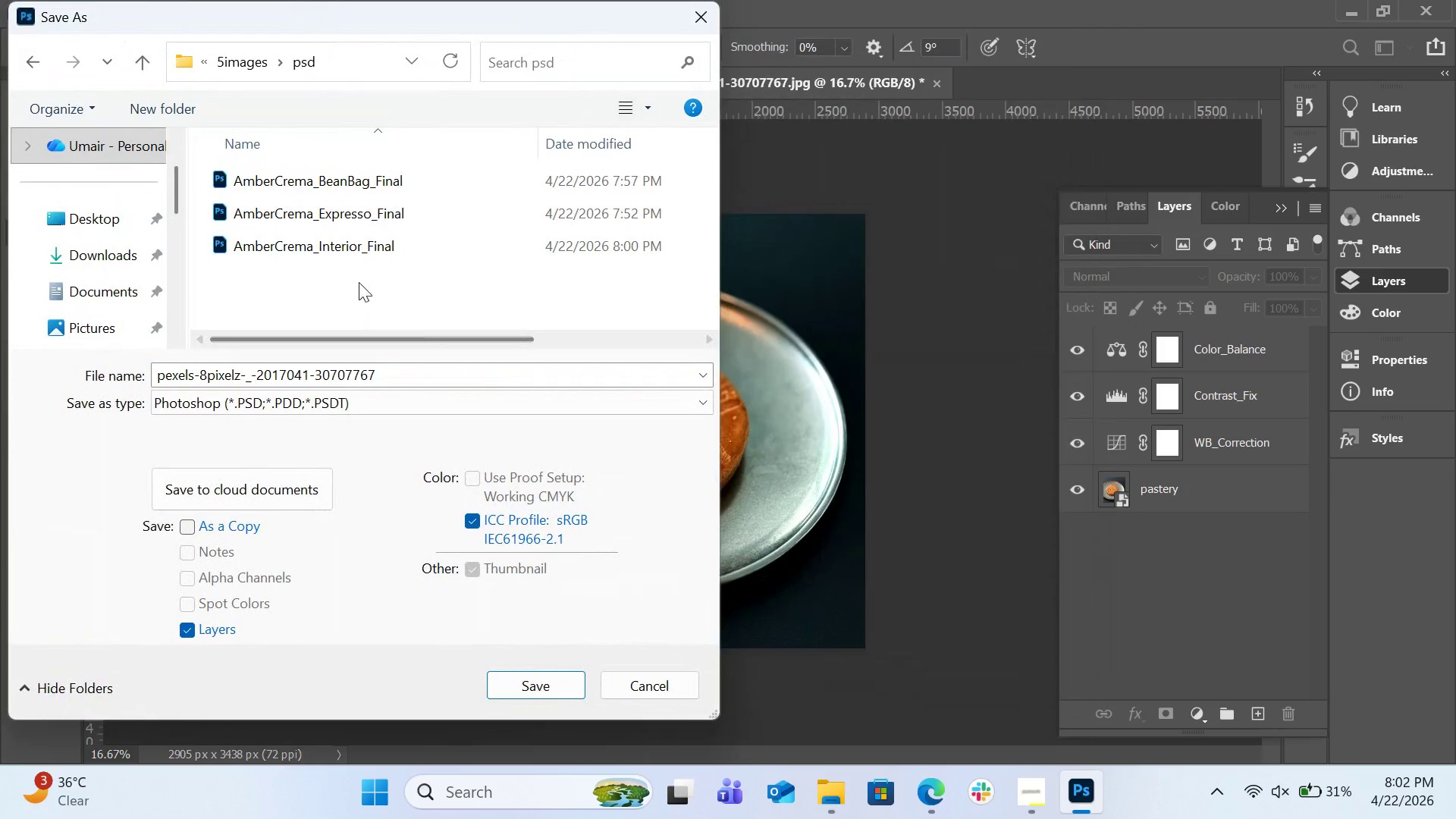 
left_click([356, 245])
 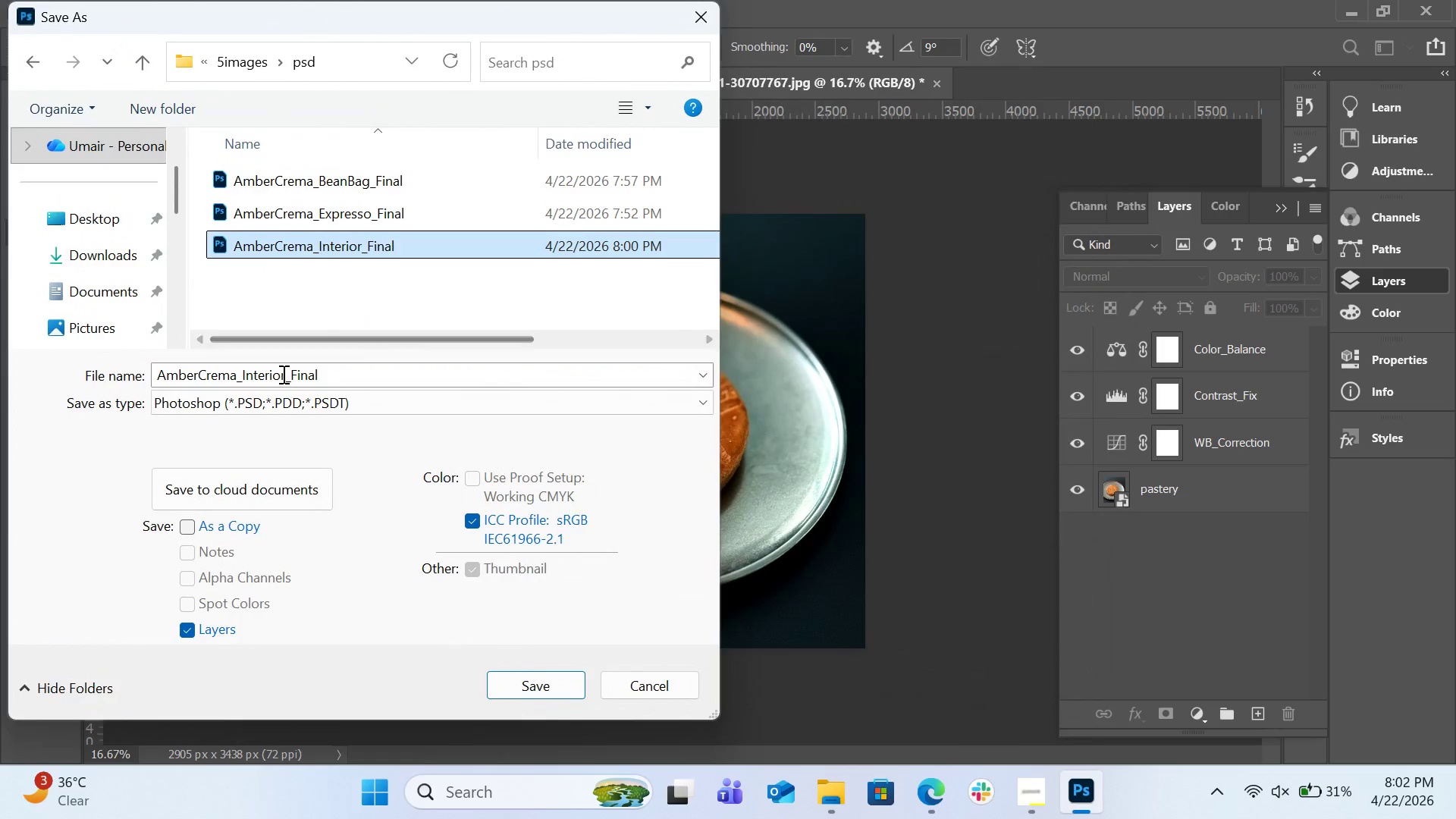 
left_click([283, 374])
 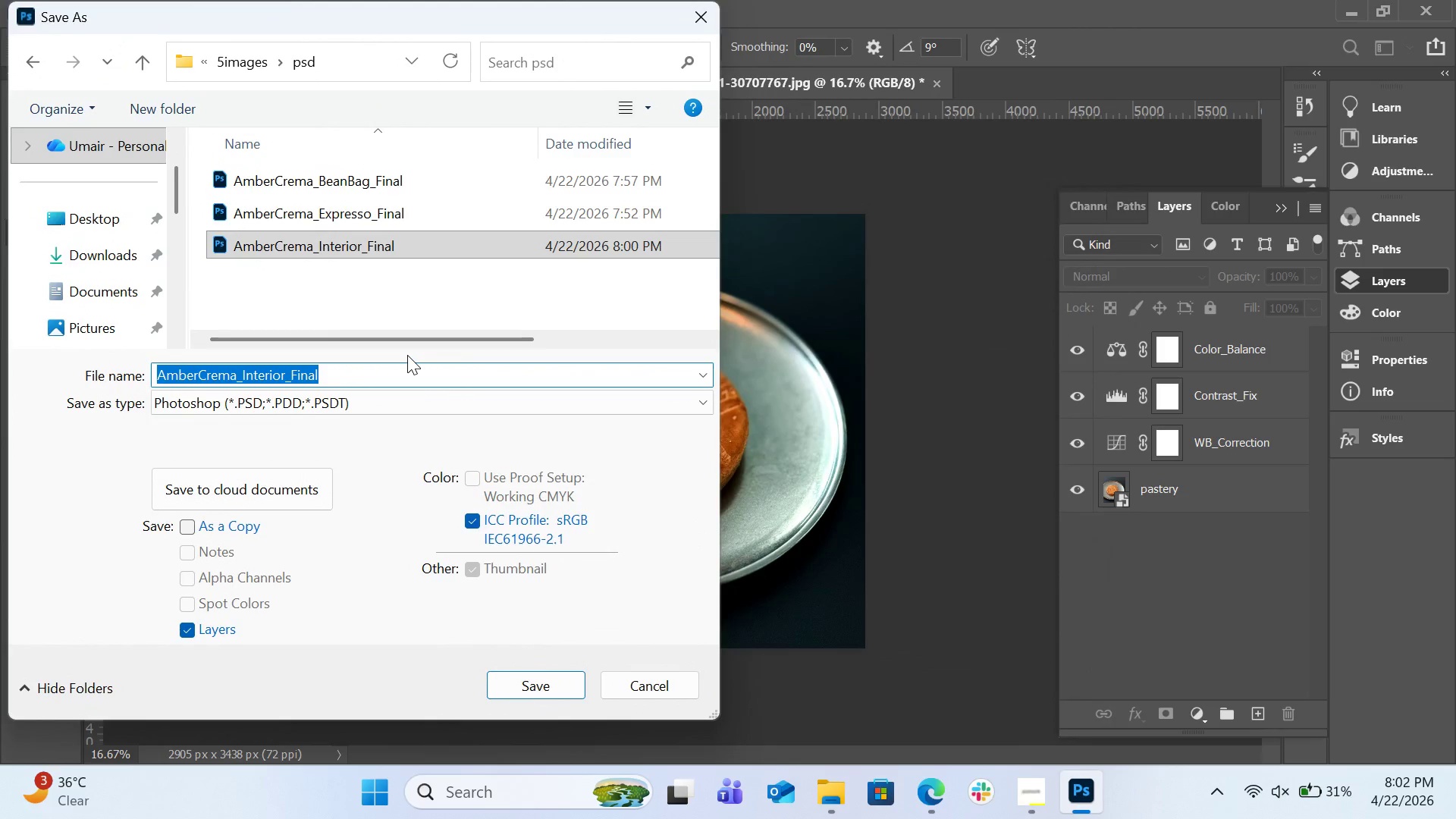 
key(ArrowRight)
 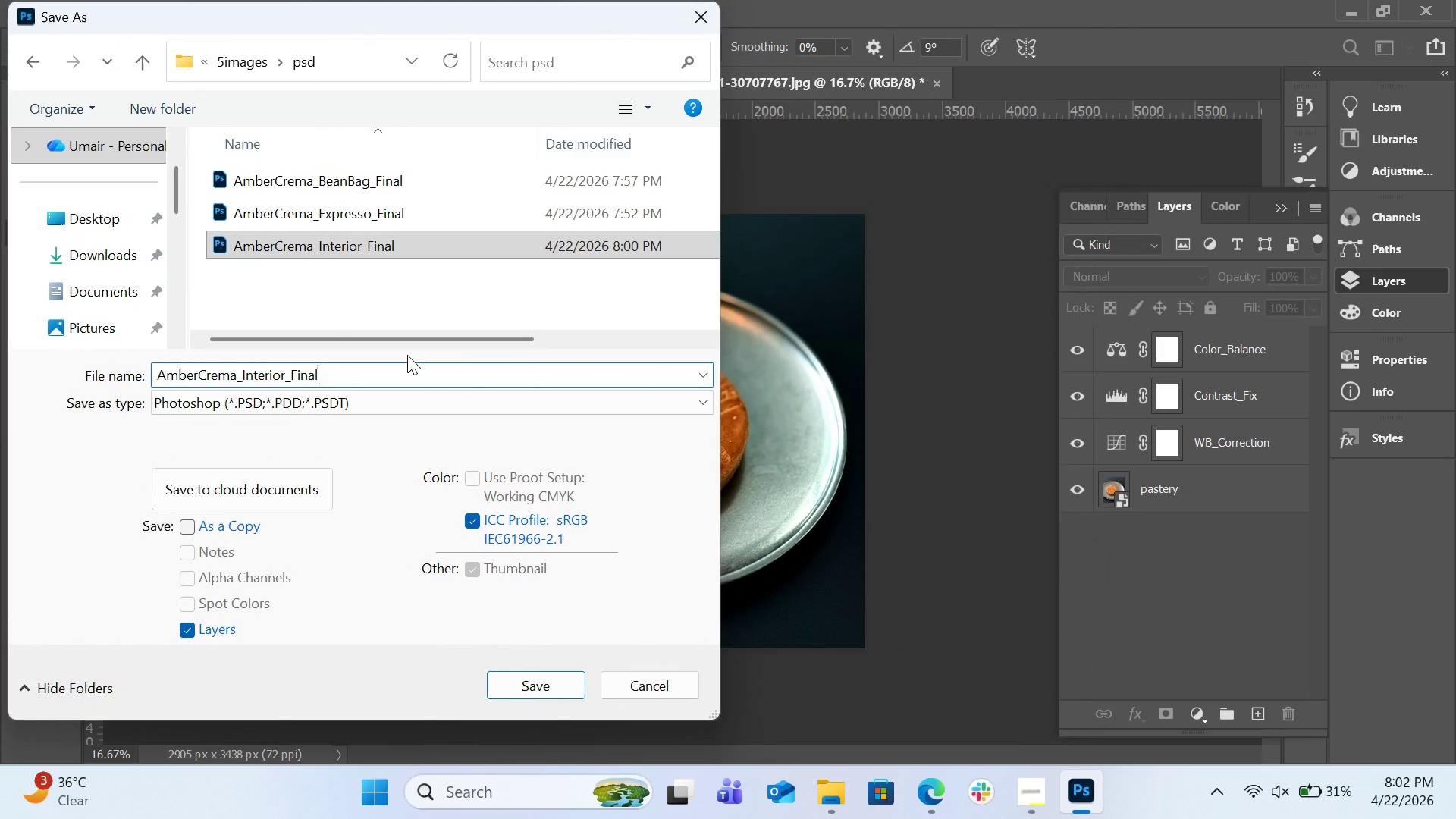 
key(Control+ControlRight)
 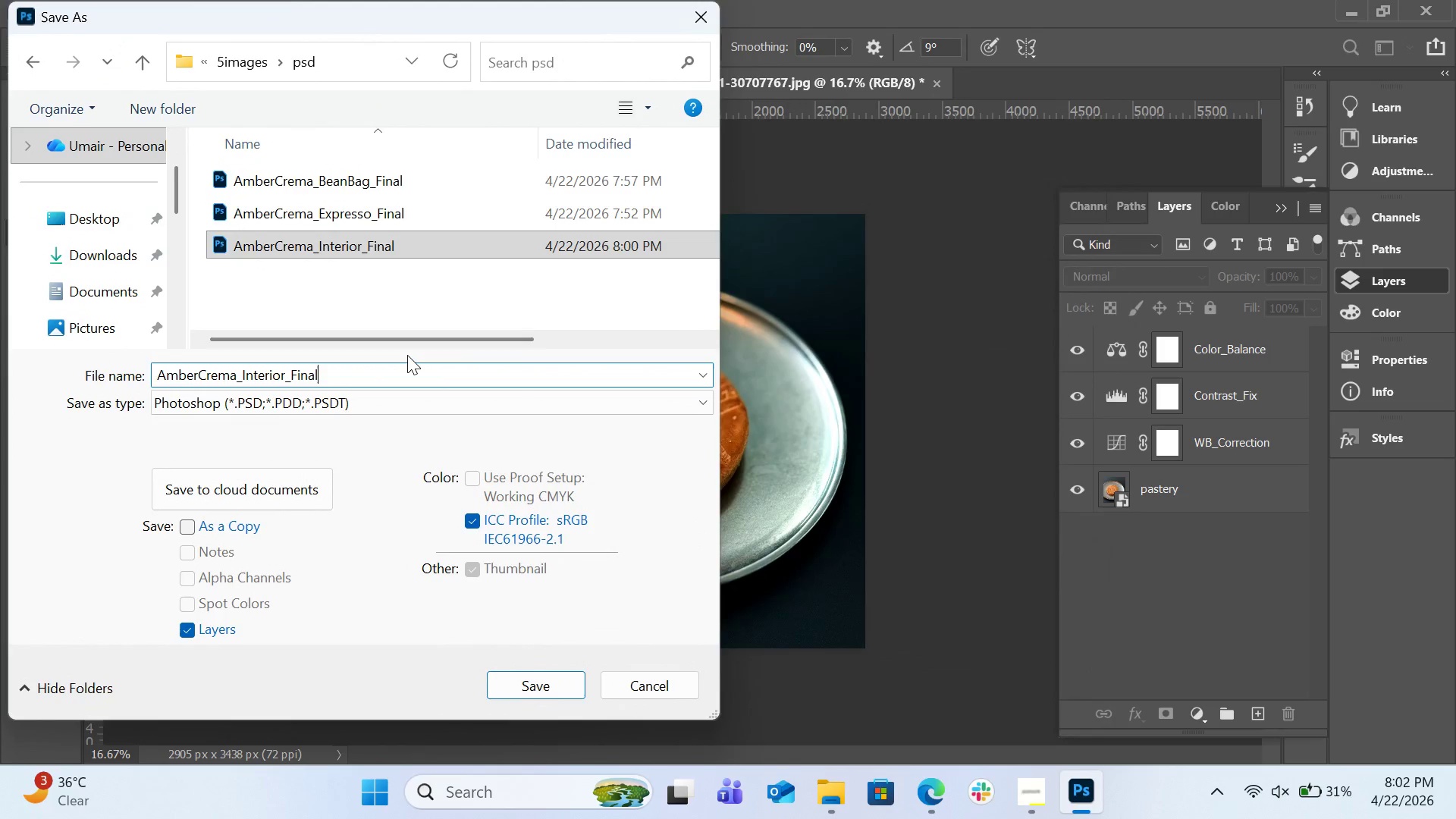 
key(Alt+AltRight)
 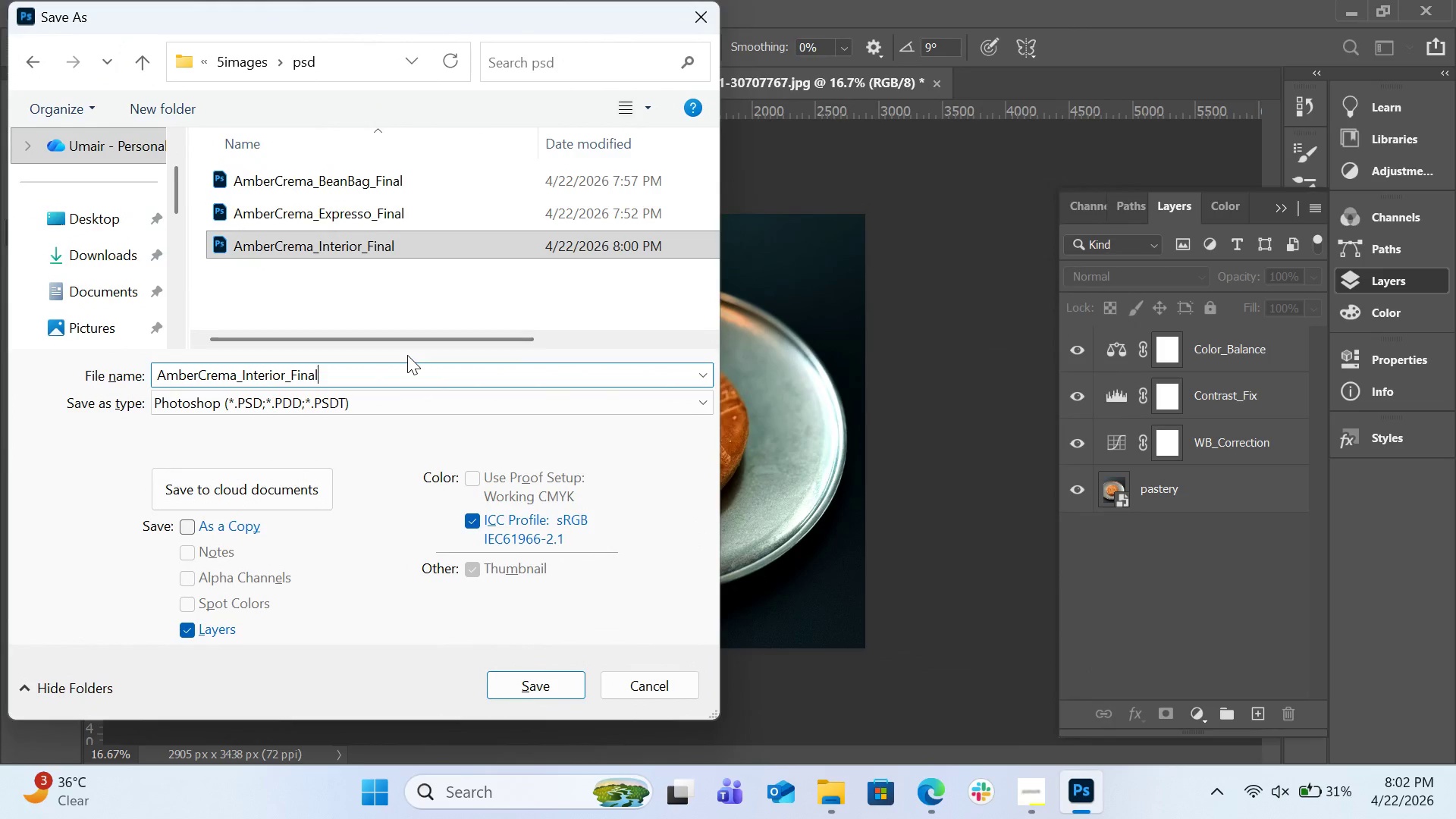 
key(ArrowLeft)
 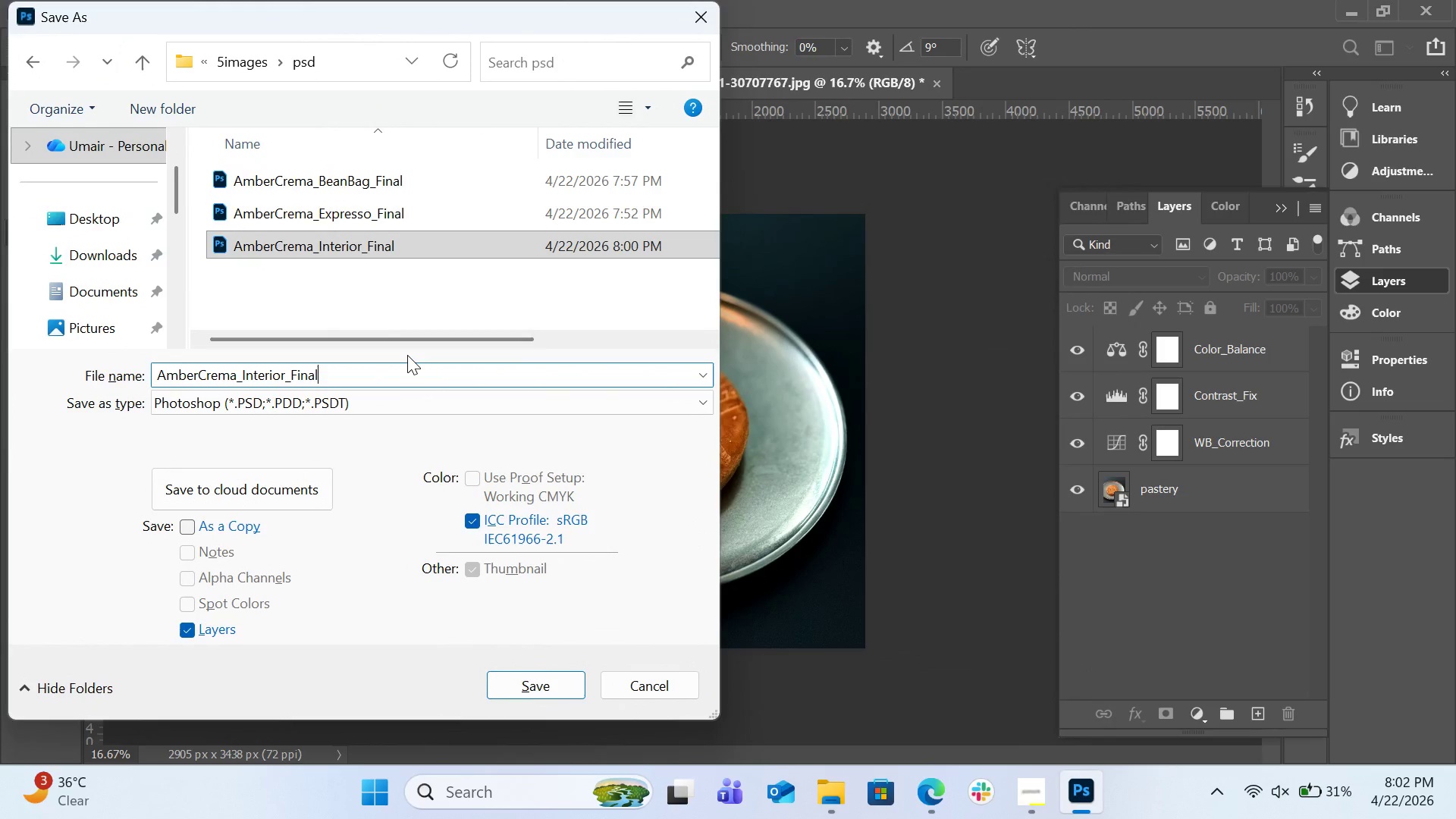 
key(ArrowLeft)
 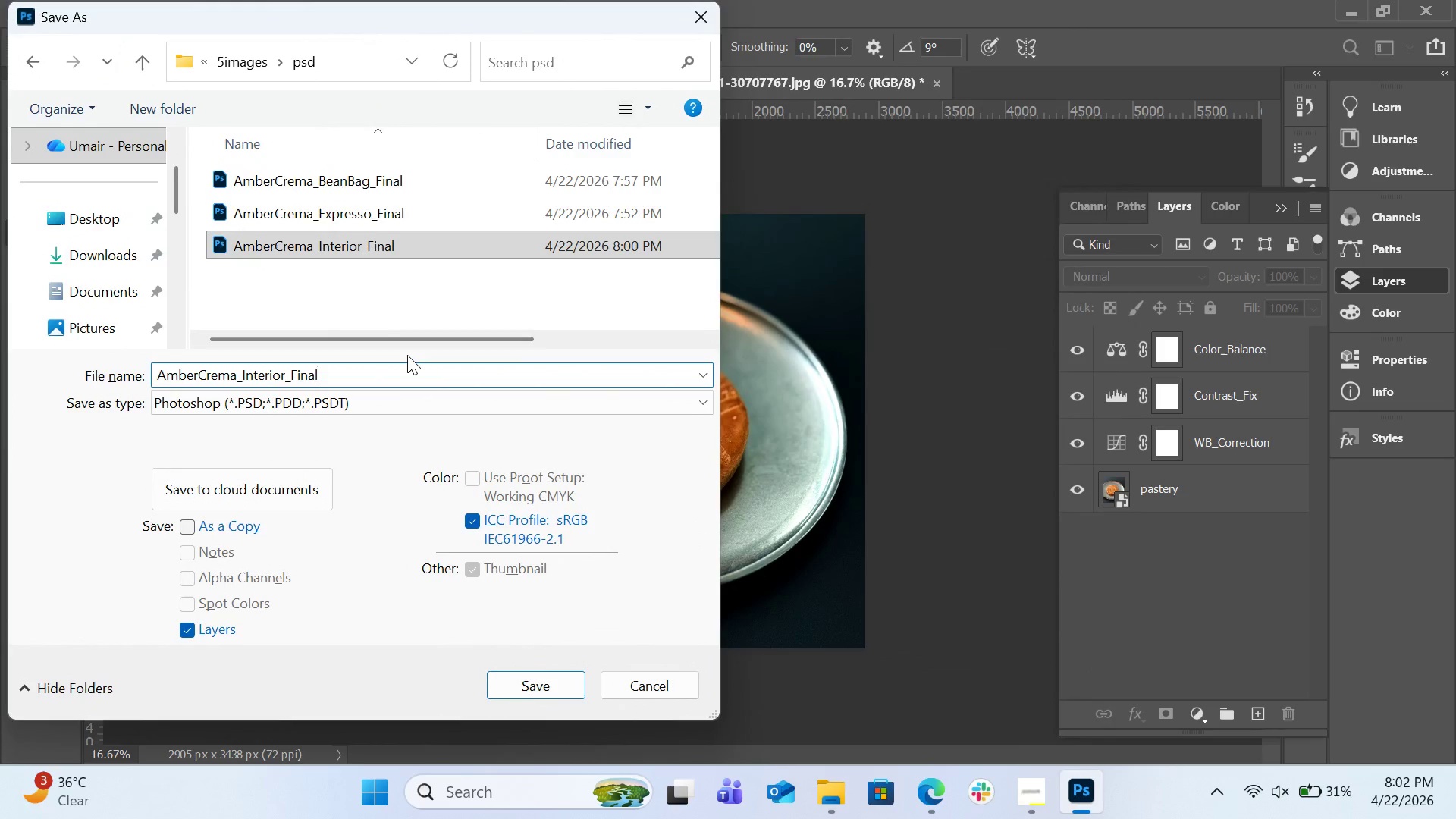 
key(ArrowLeft)
 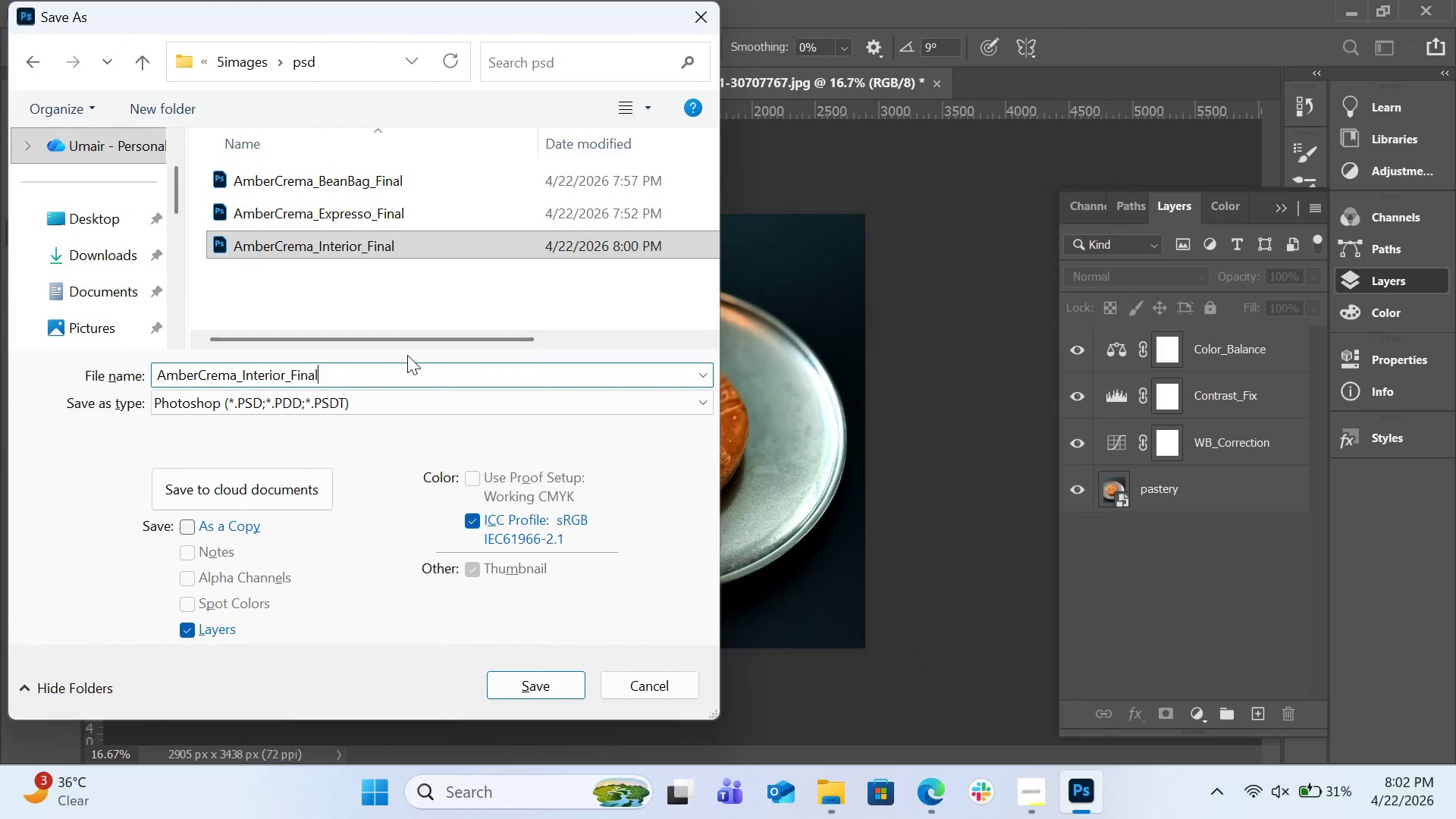 
key(ArrowLeft)
 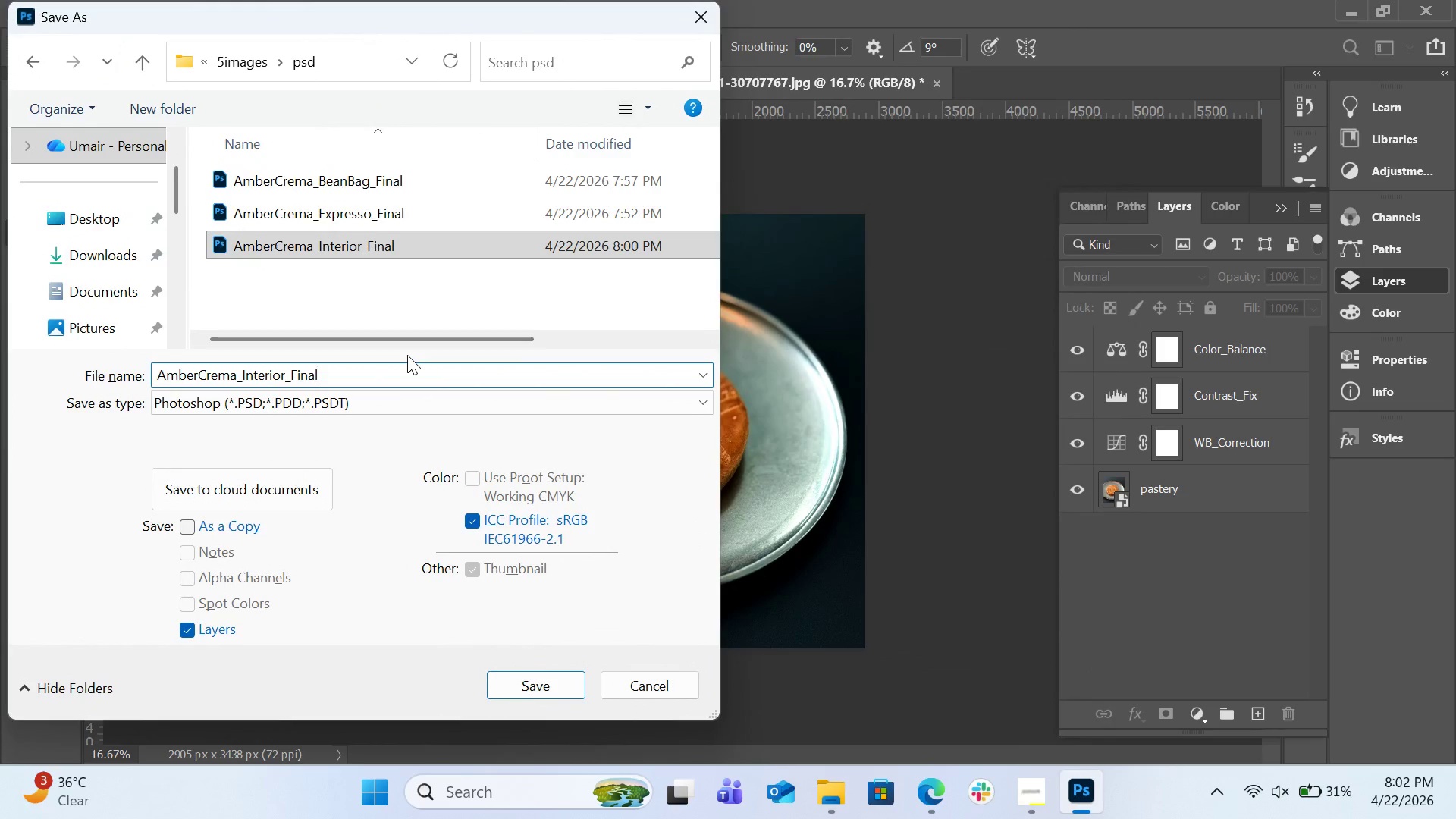 
key(ArrowLeft)
 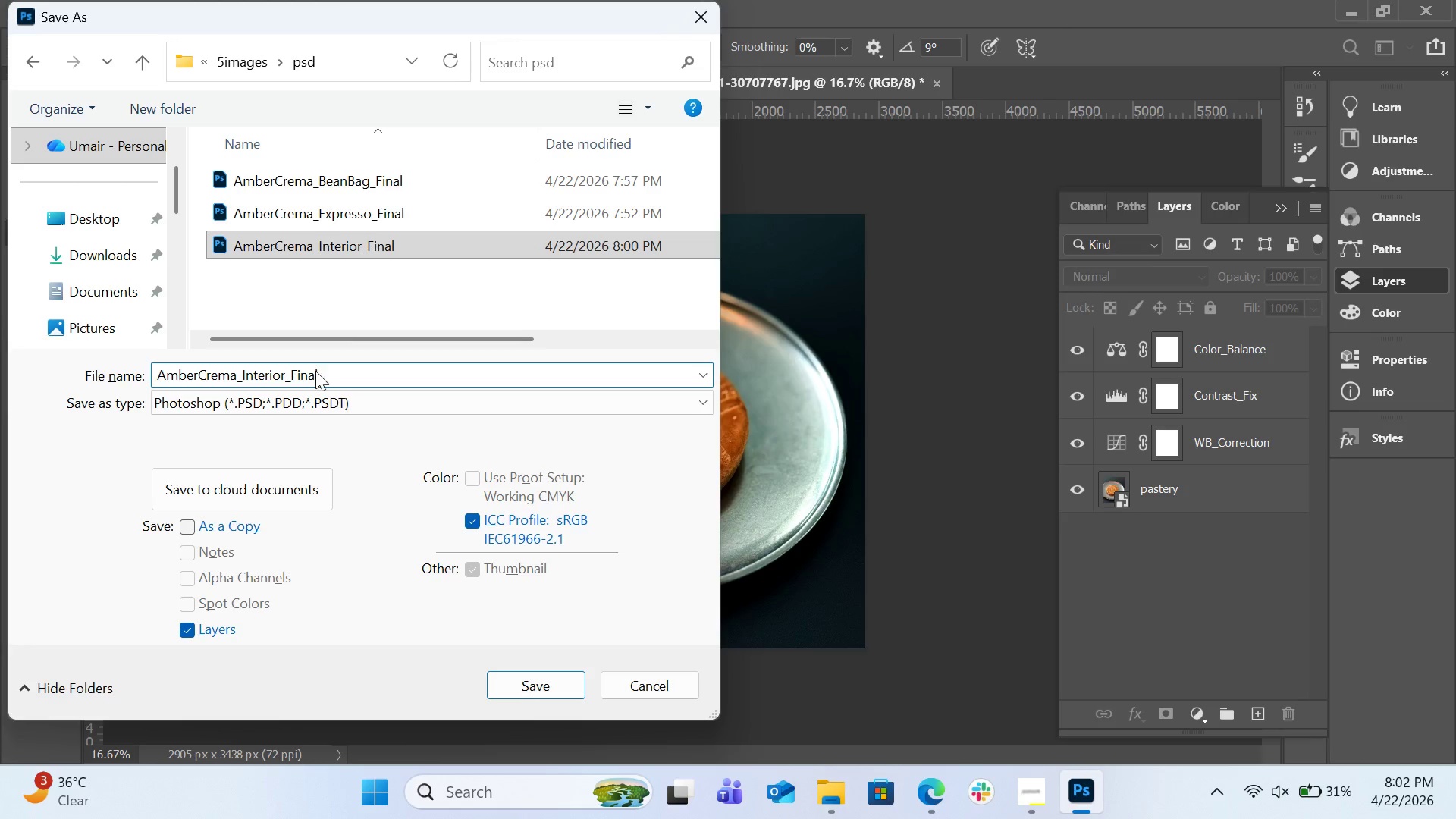 
left_click([303, 369])
 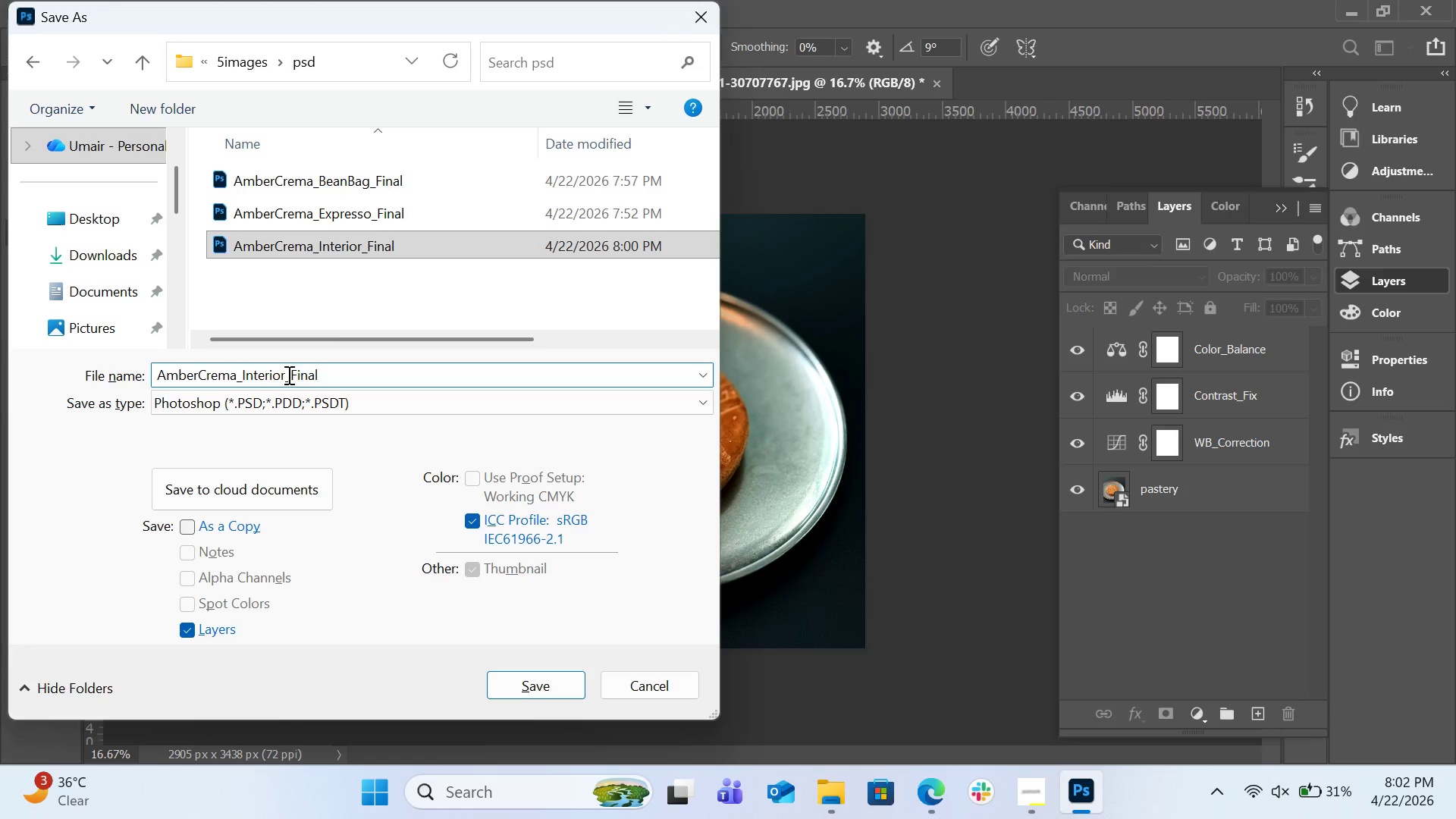 
left_click([287, 375])
 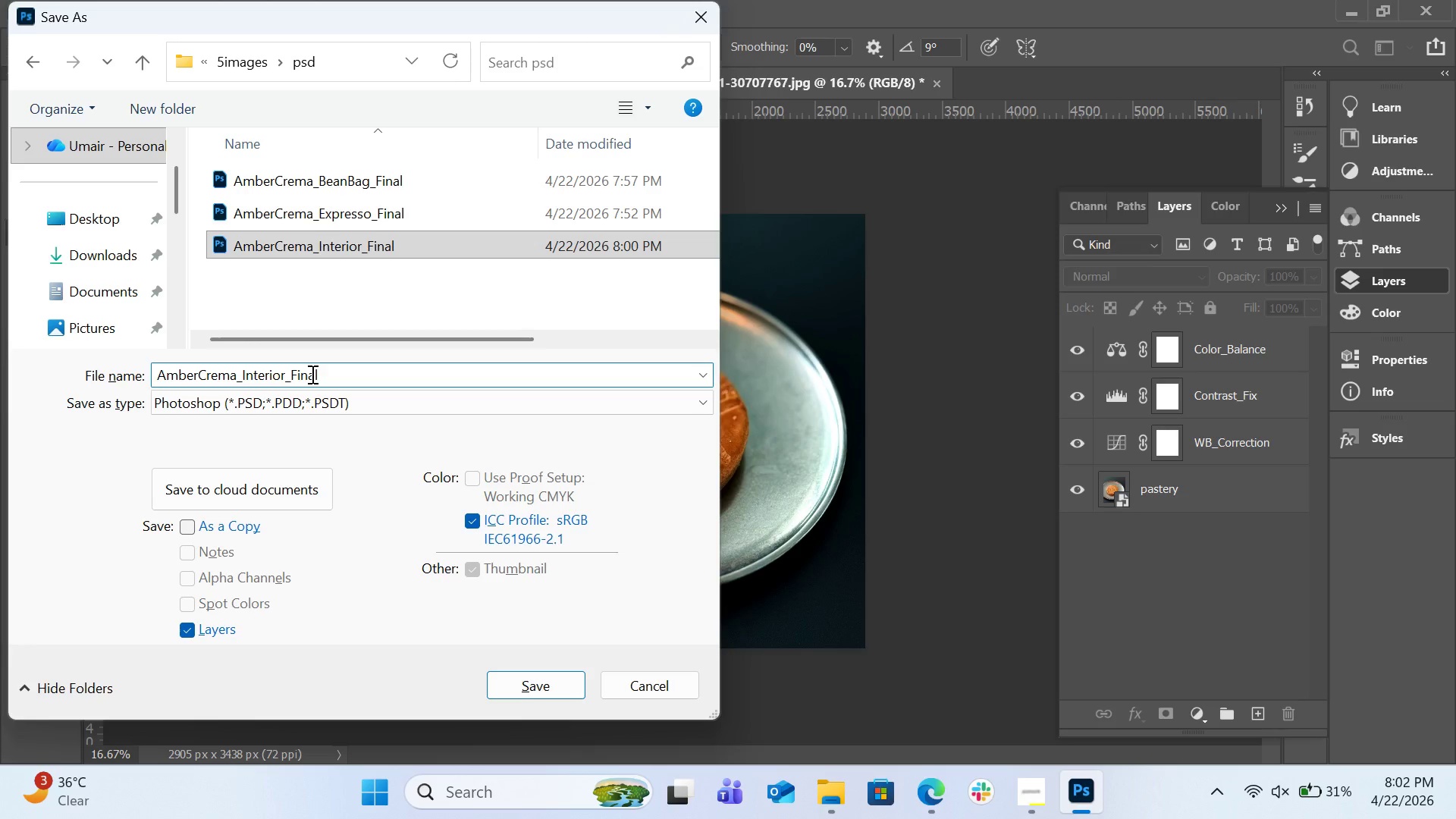 
key(Backspace)
key(Backspace)
key(Backspace)
key(Backspace)
key(Backspace)
key(Backspace)
key(Backspace)
key(Backspace)
type(Ps)
 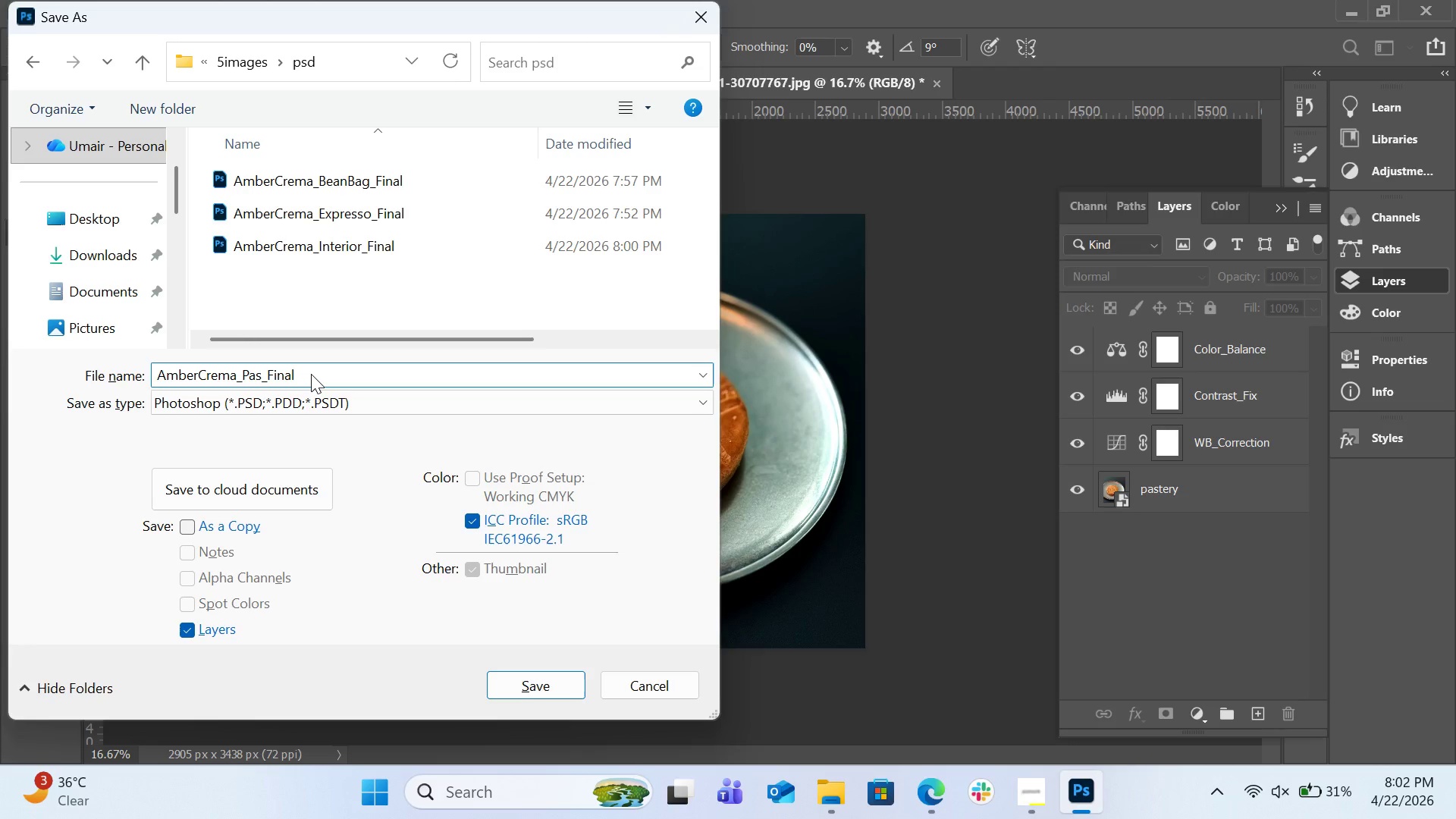 
 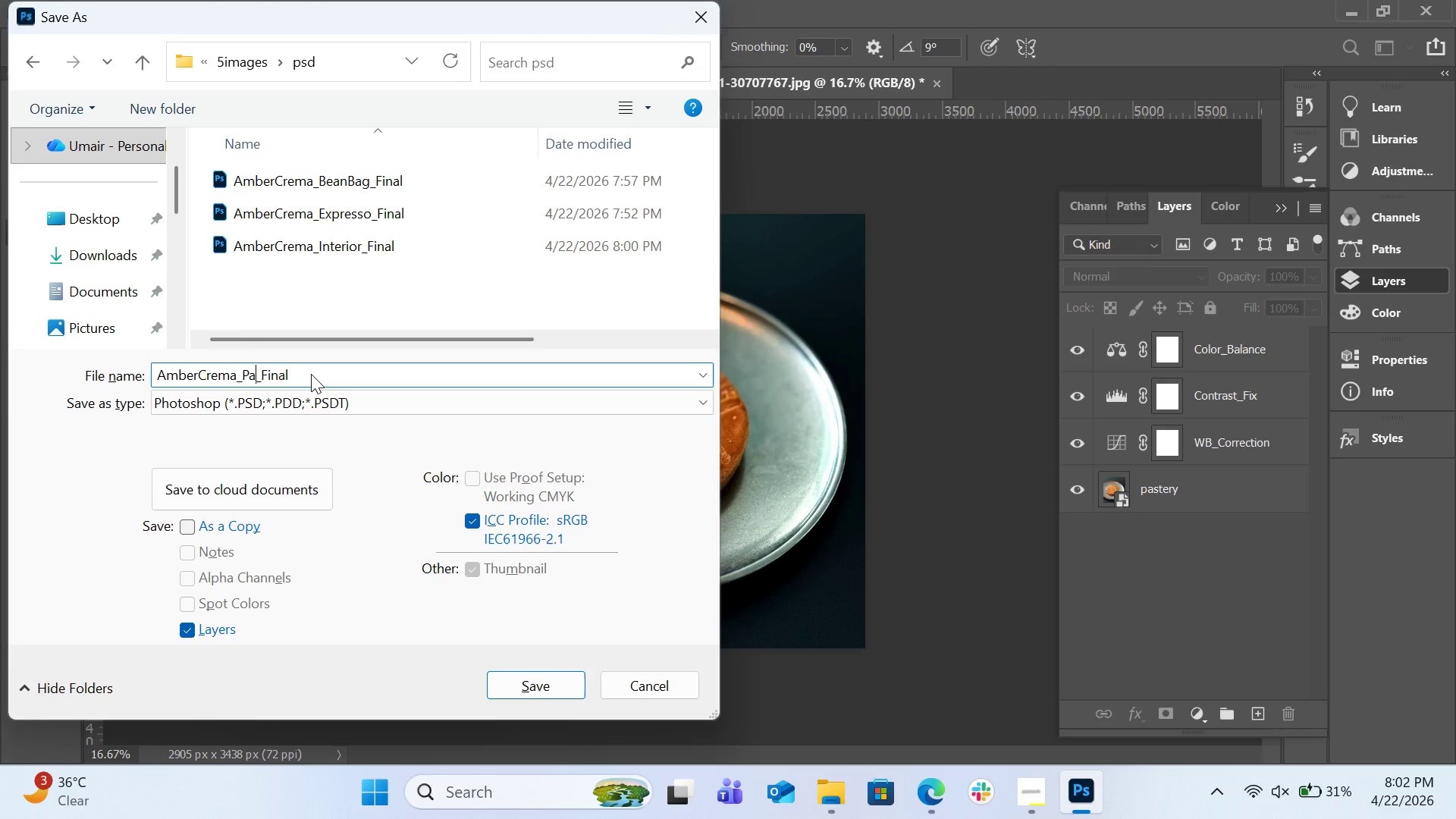 
hold_key(key=A, duration=0.34)
 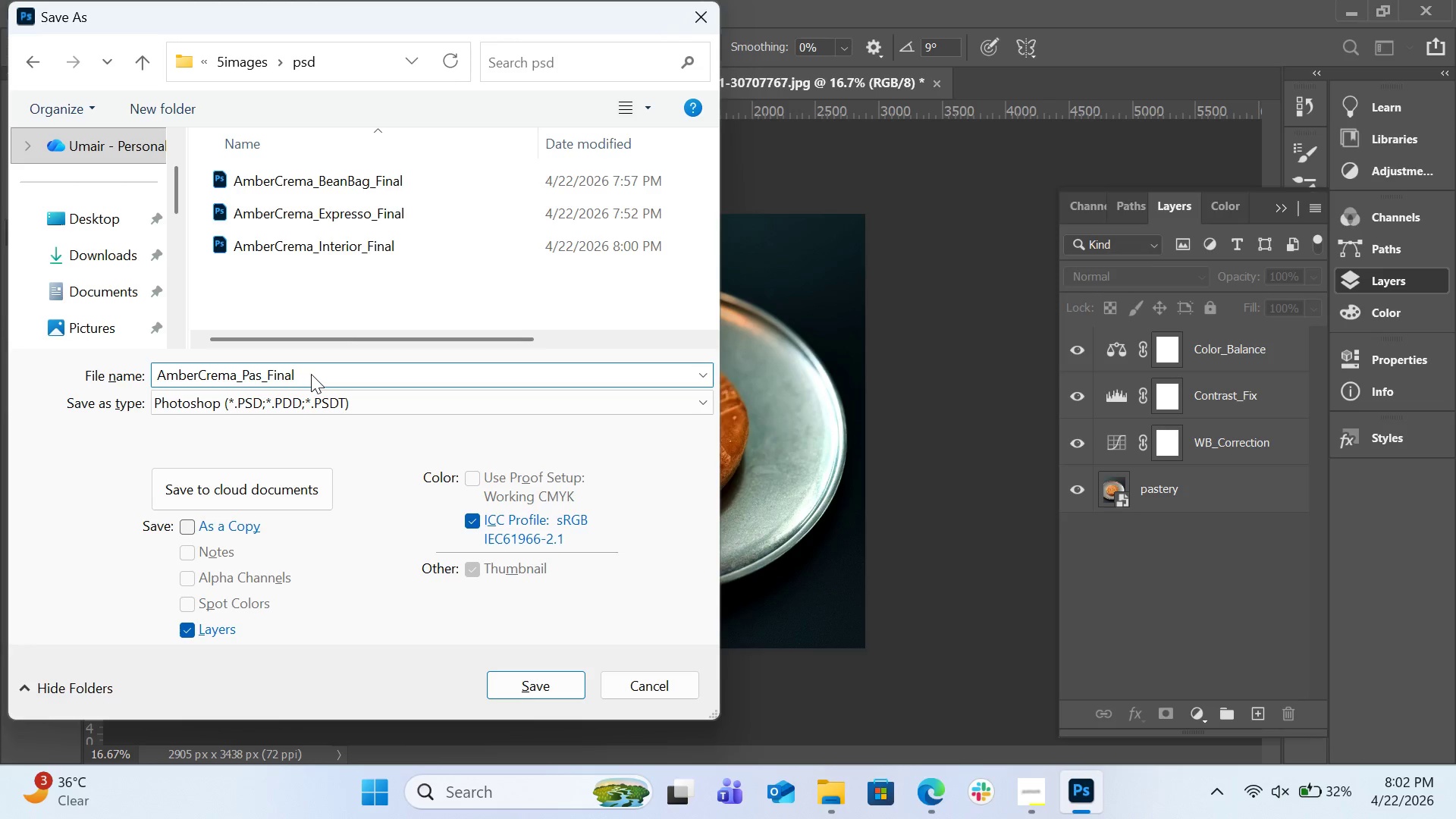 
wait(6.28)
 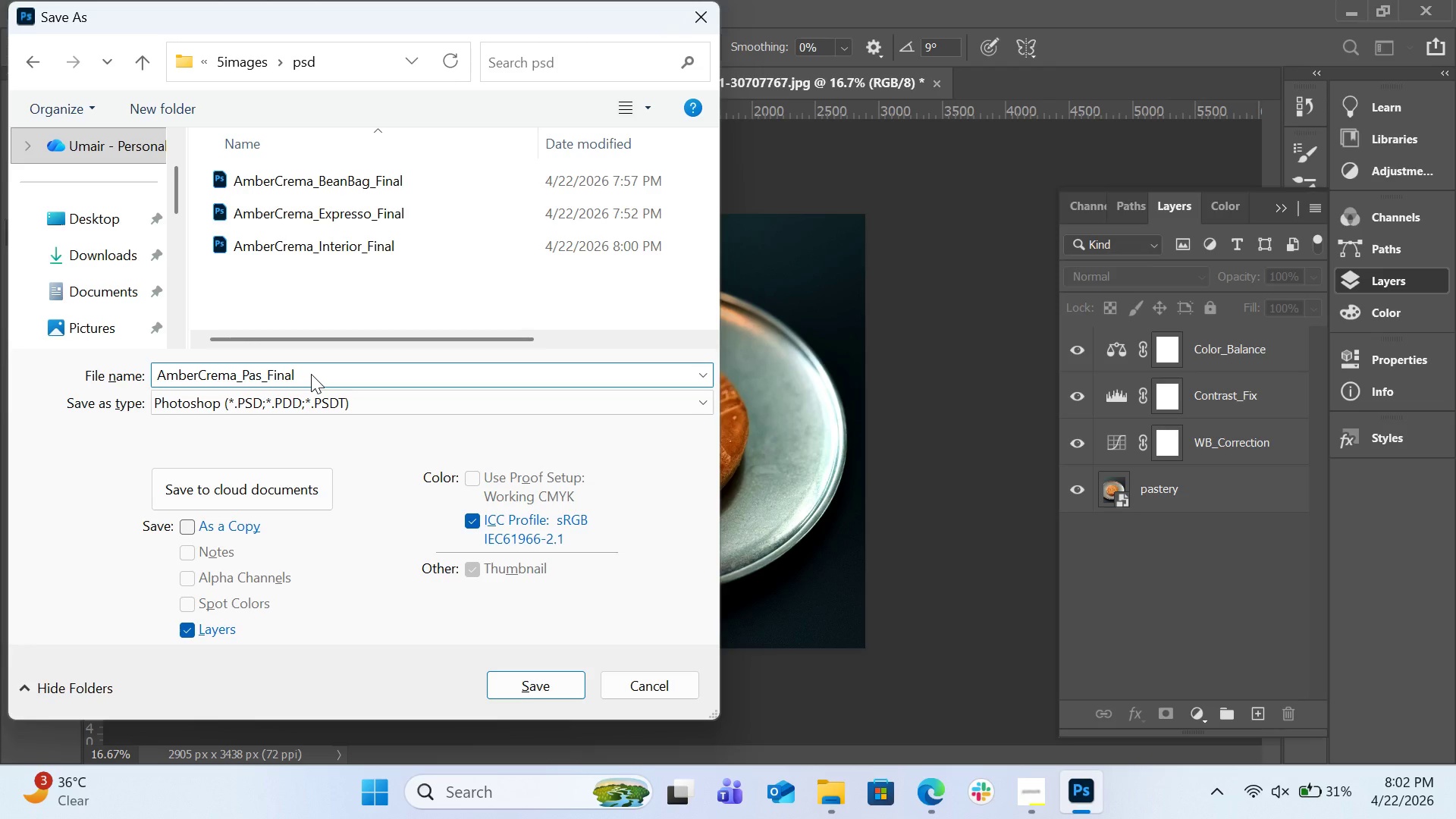 
type(try)
 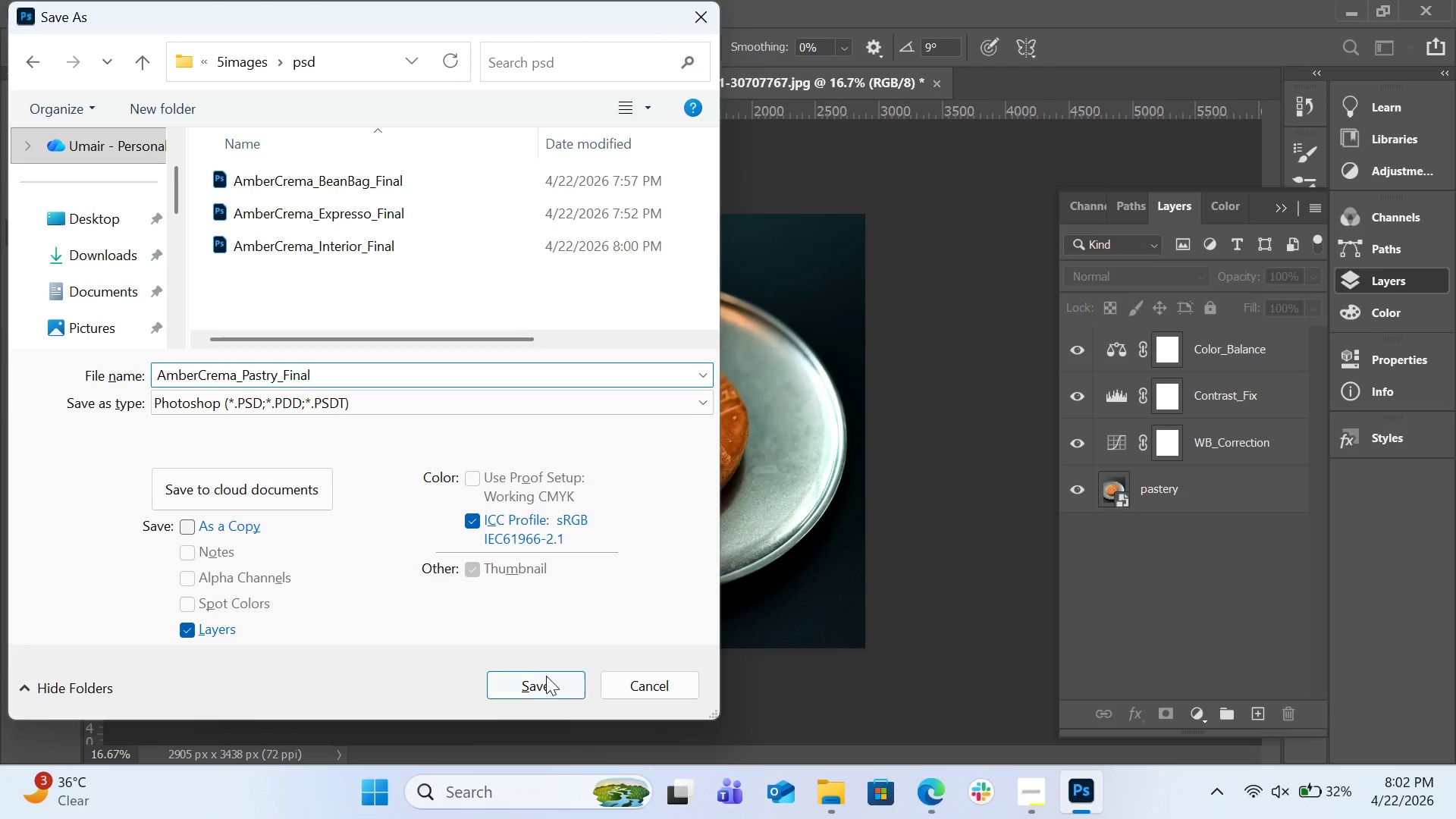 
left_click([544, 676])
 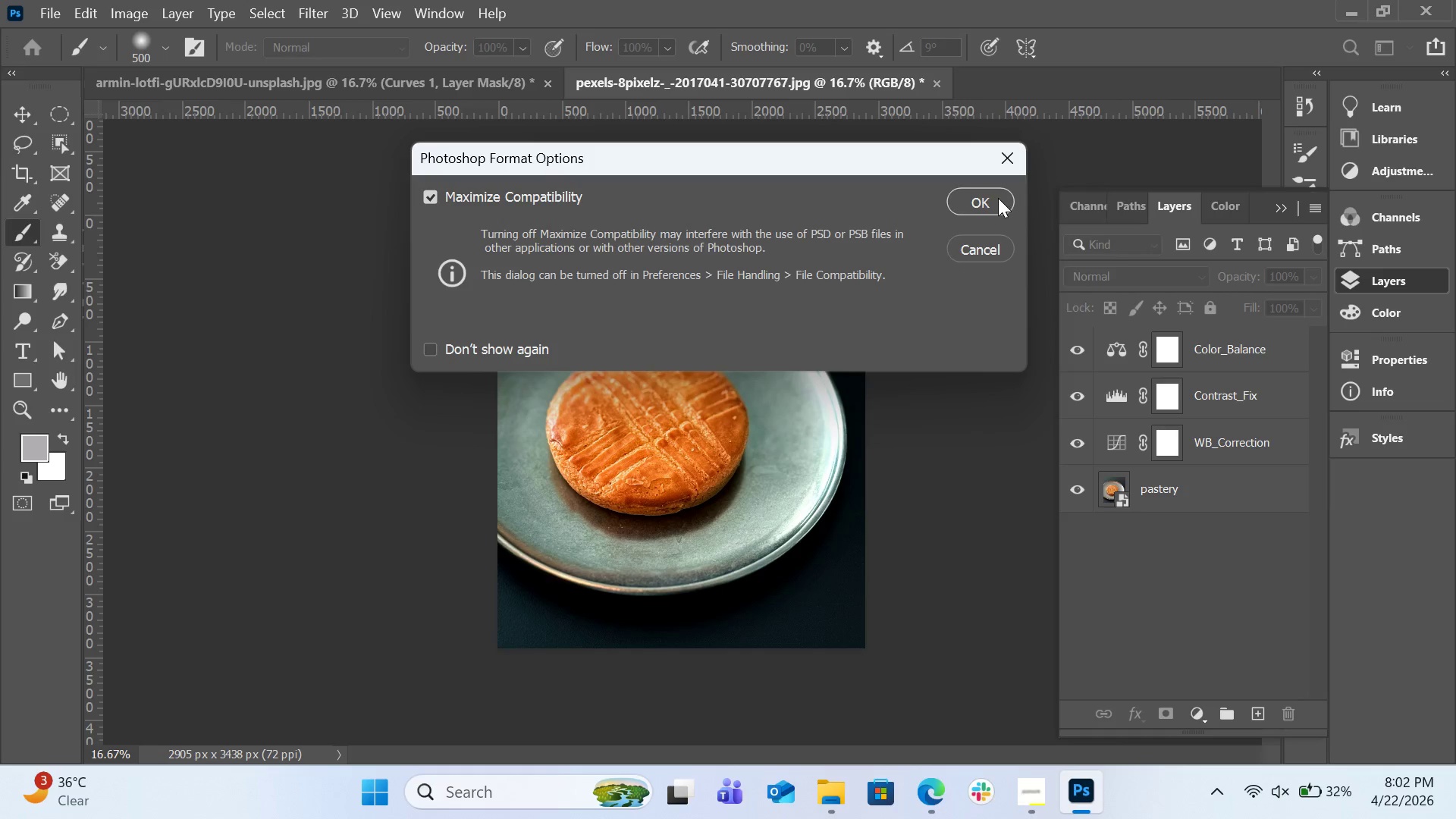 
left_click([998, 198])
 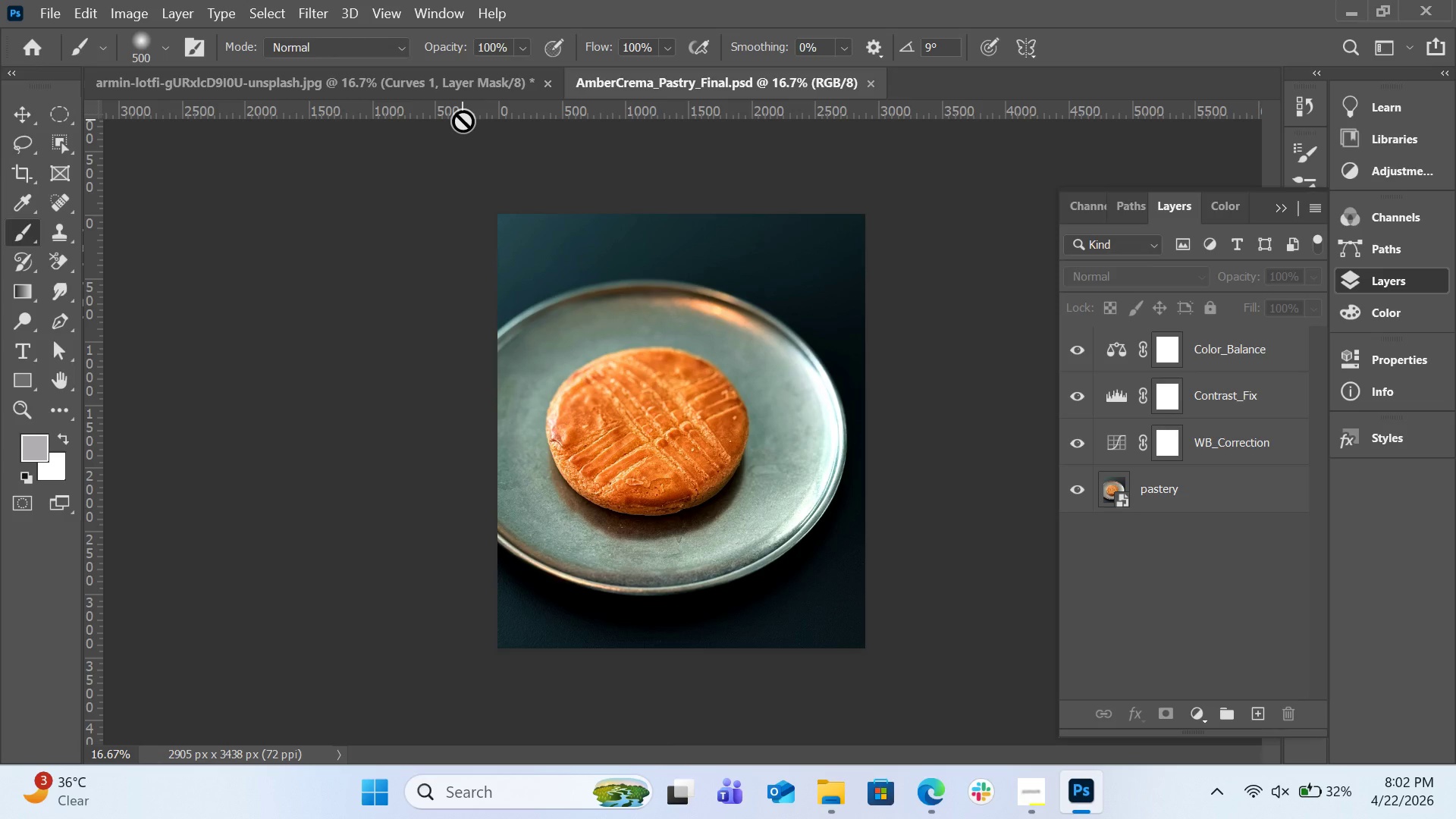 
wait(22.28)
 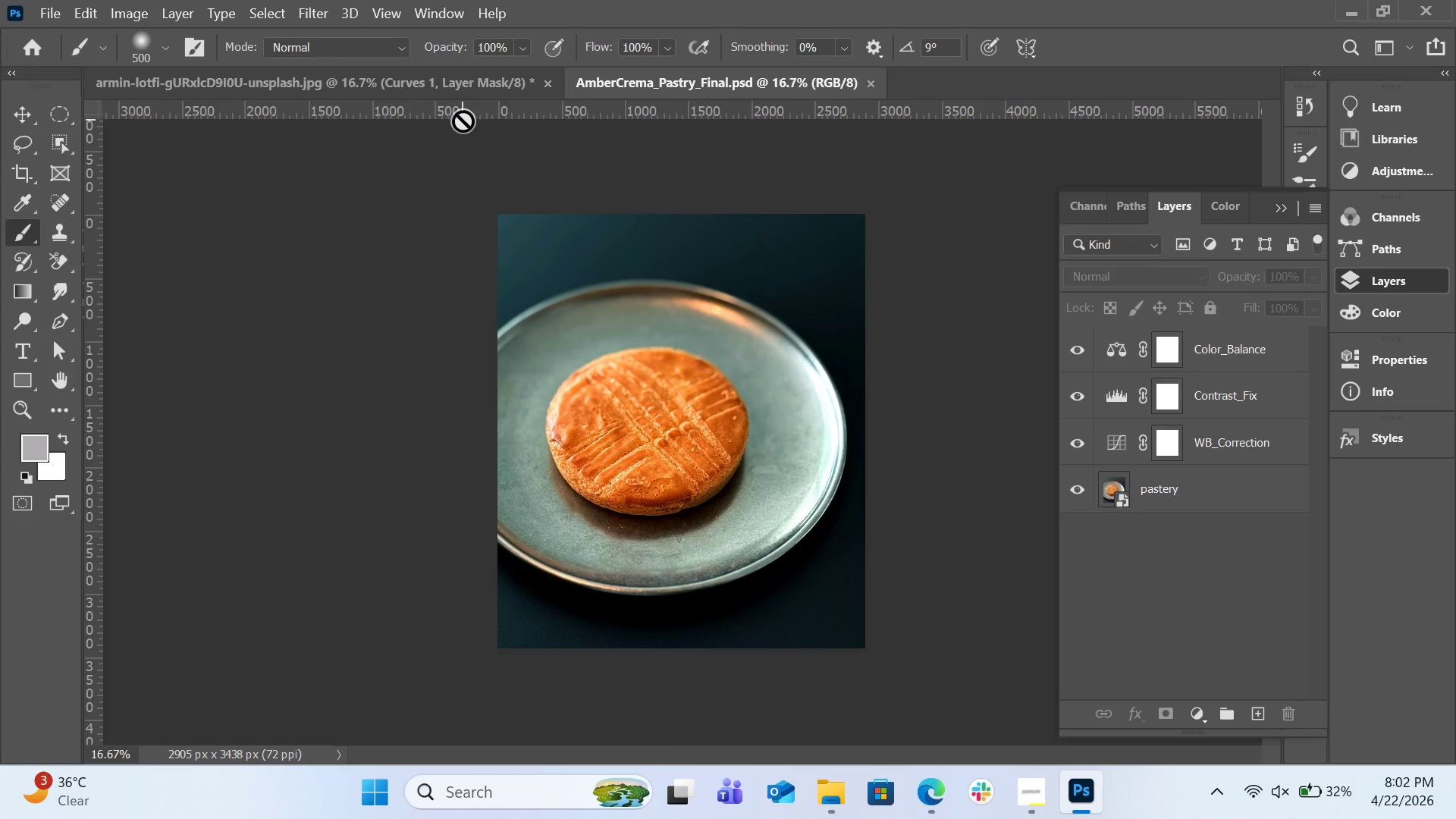 
left_click([1172, 436])
 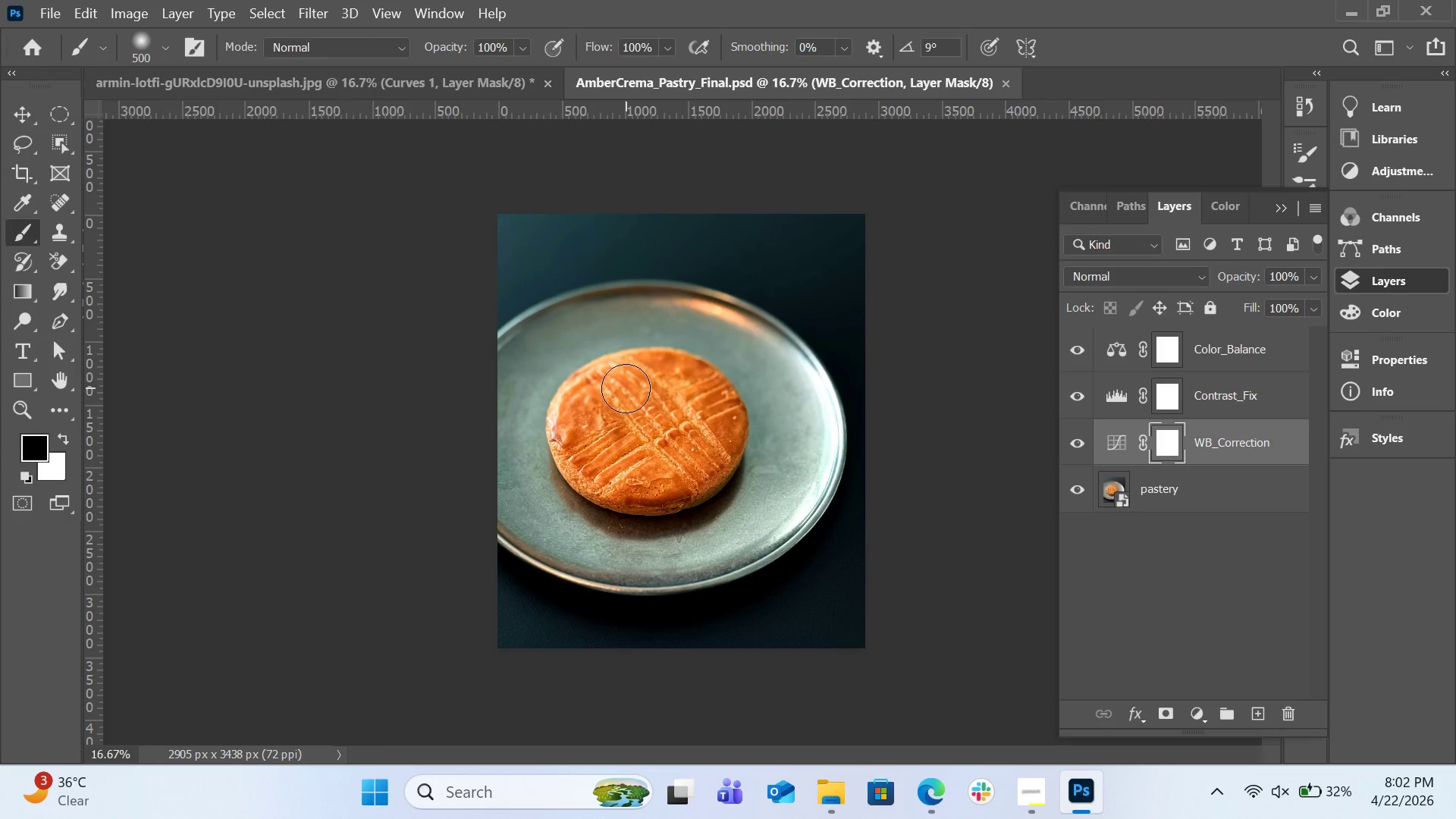 
left_click_drag(start_coordinate=[629, 384], to_coordinate=[625, 388])
 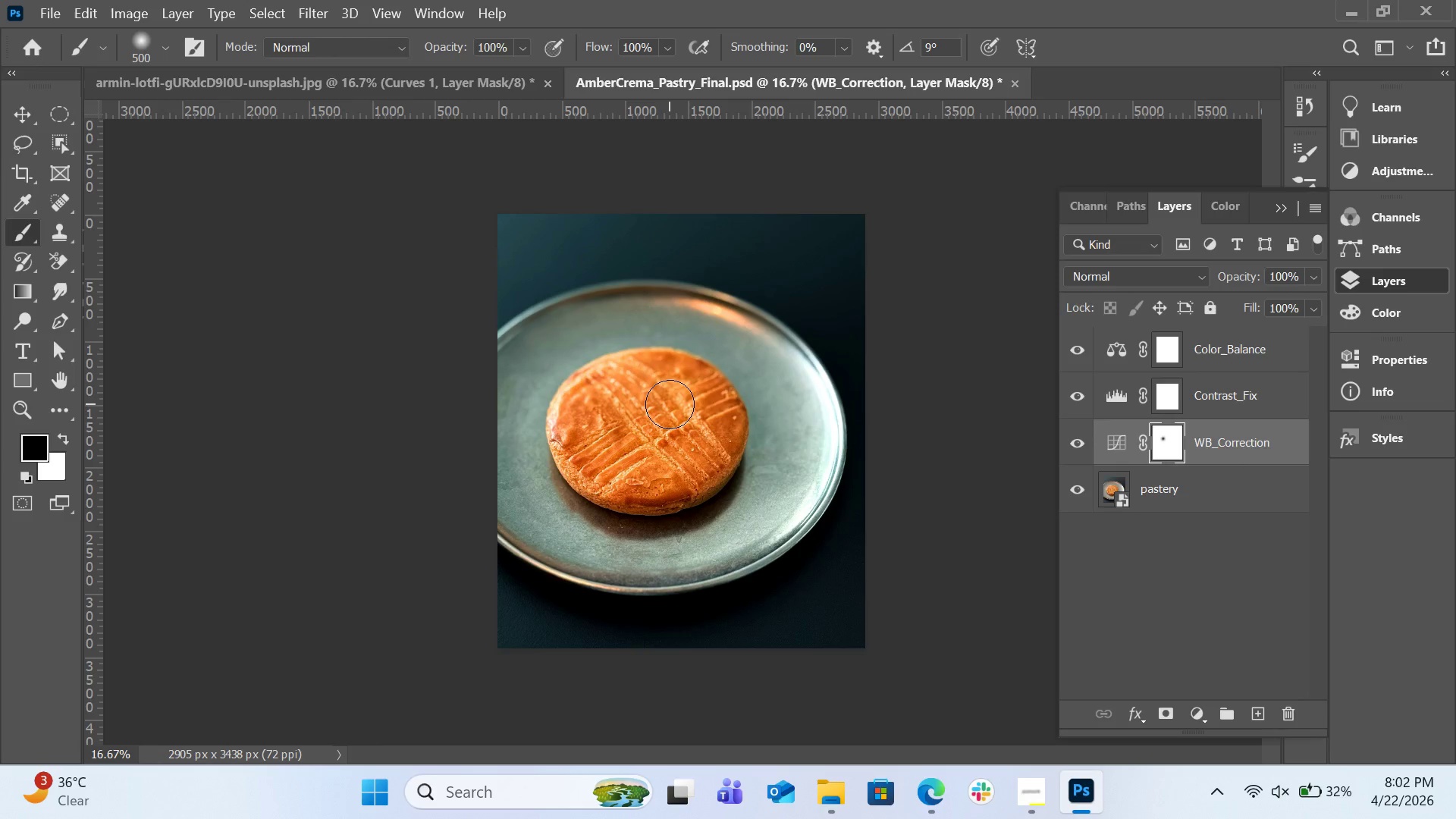 
key(Control+Z)
 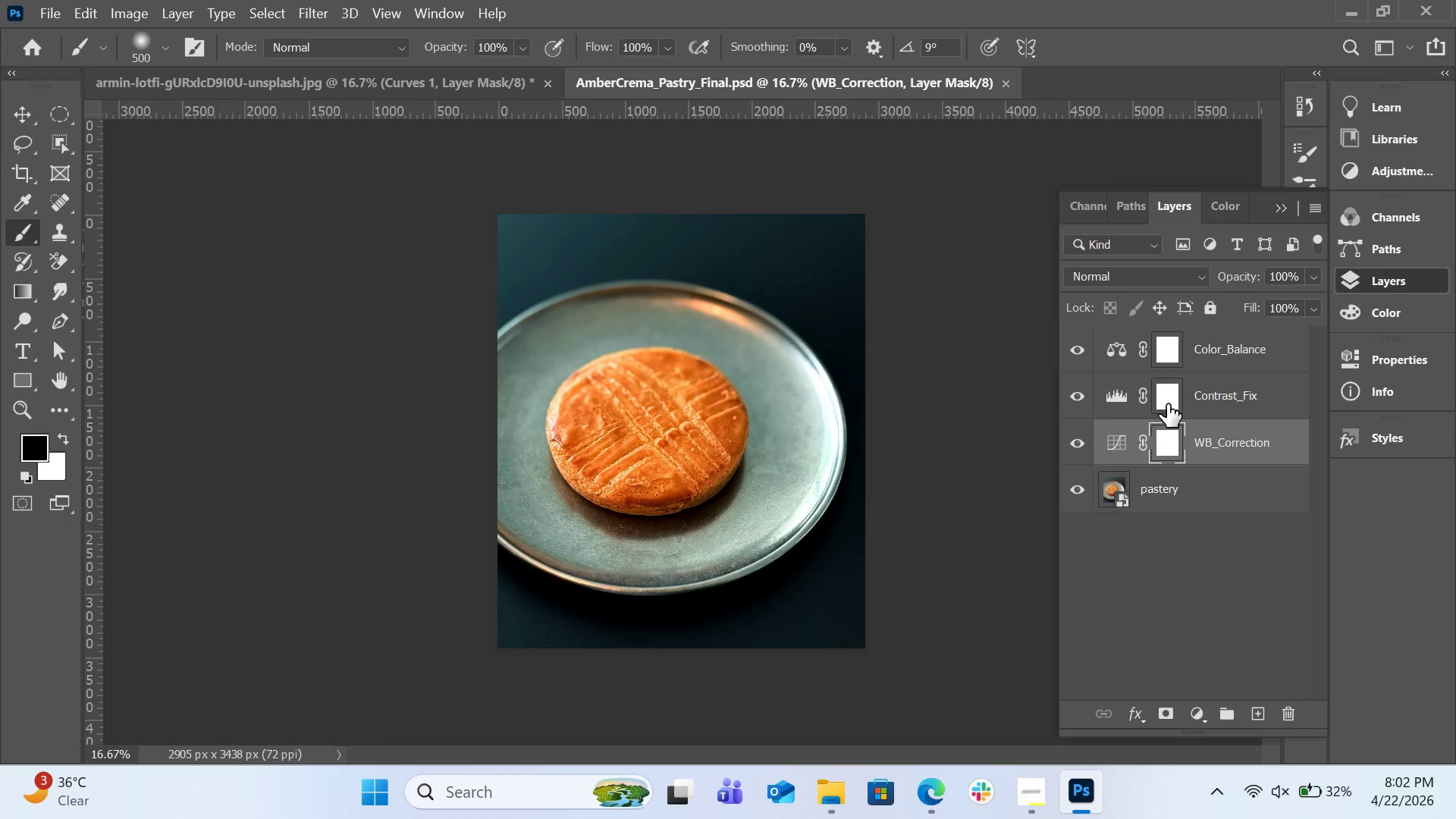 
left_click([1162, 404])
 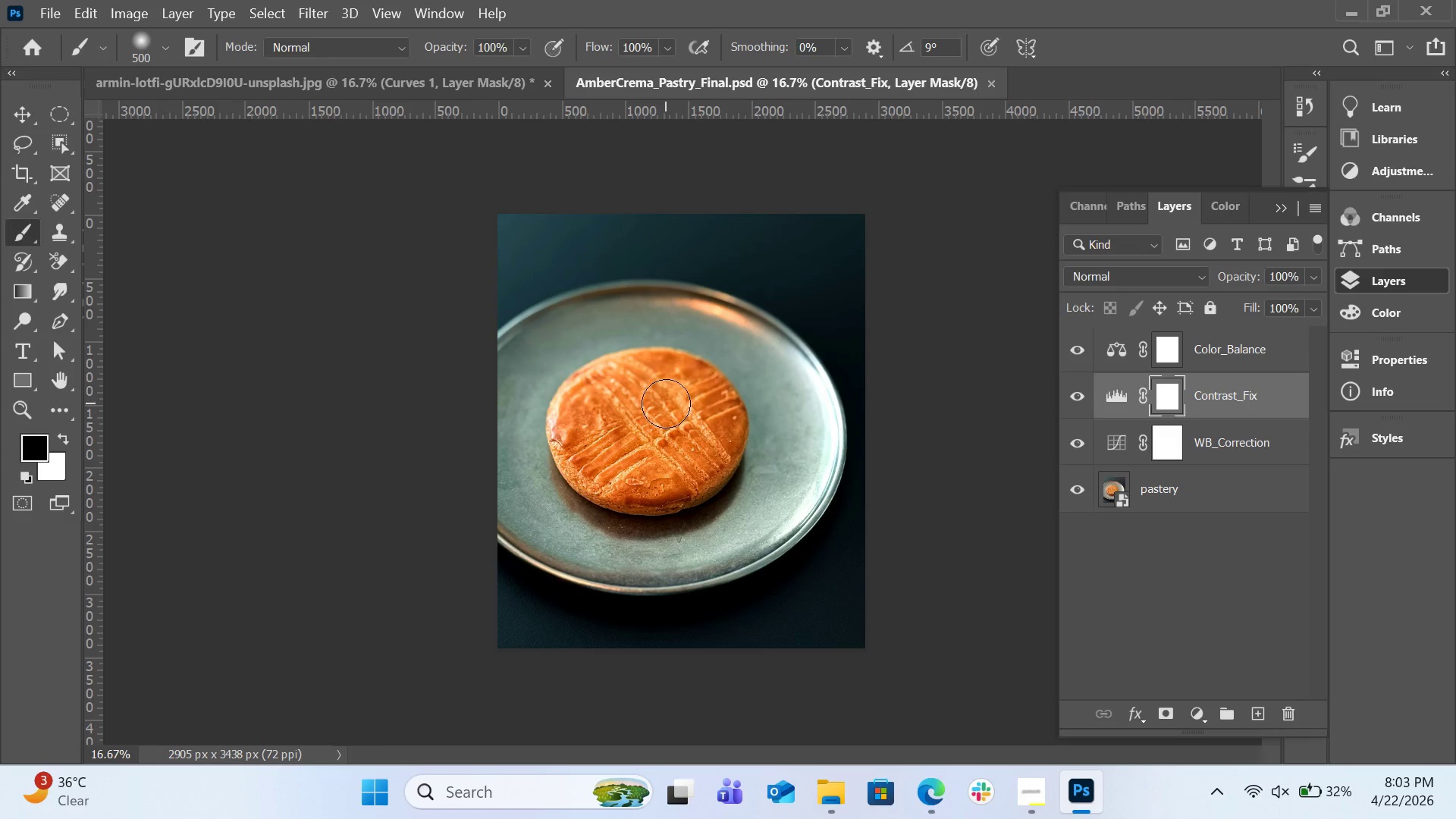 
left_click_drag(start_coordinate=[665, 403], to_coordinate=[673, 436])
 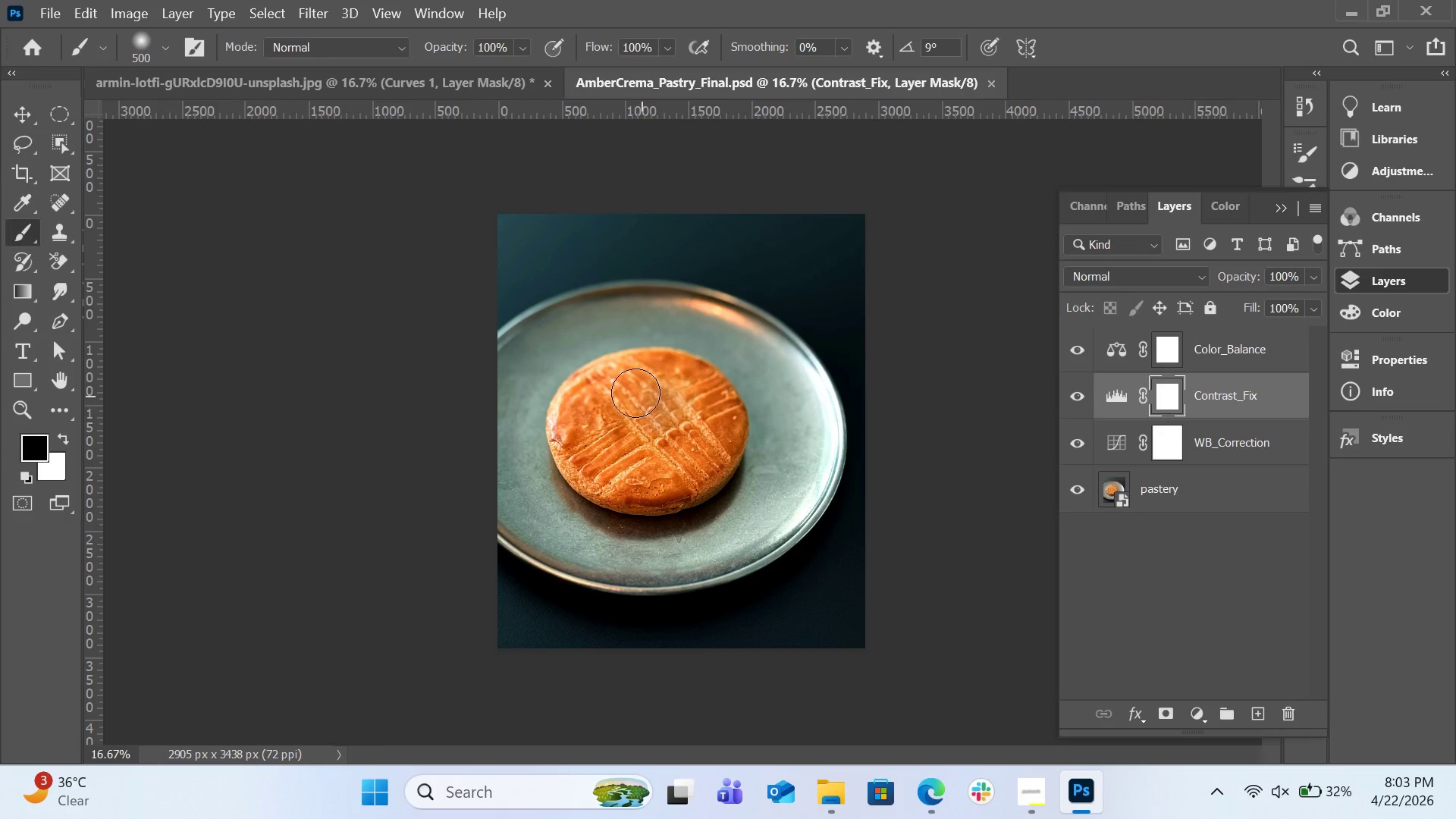 
left_click_drag(start_coordinate=[635, 393], to_coordinate=[593, 442])
 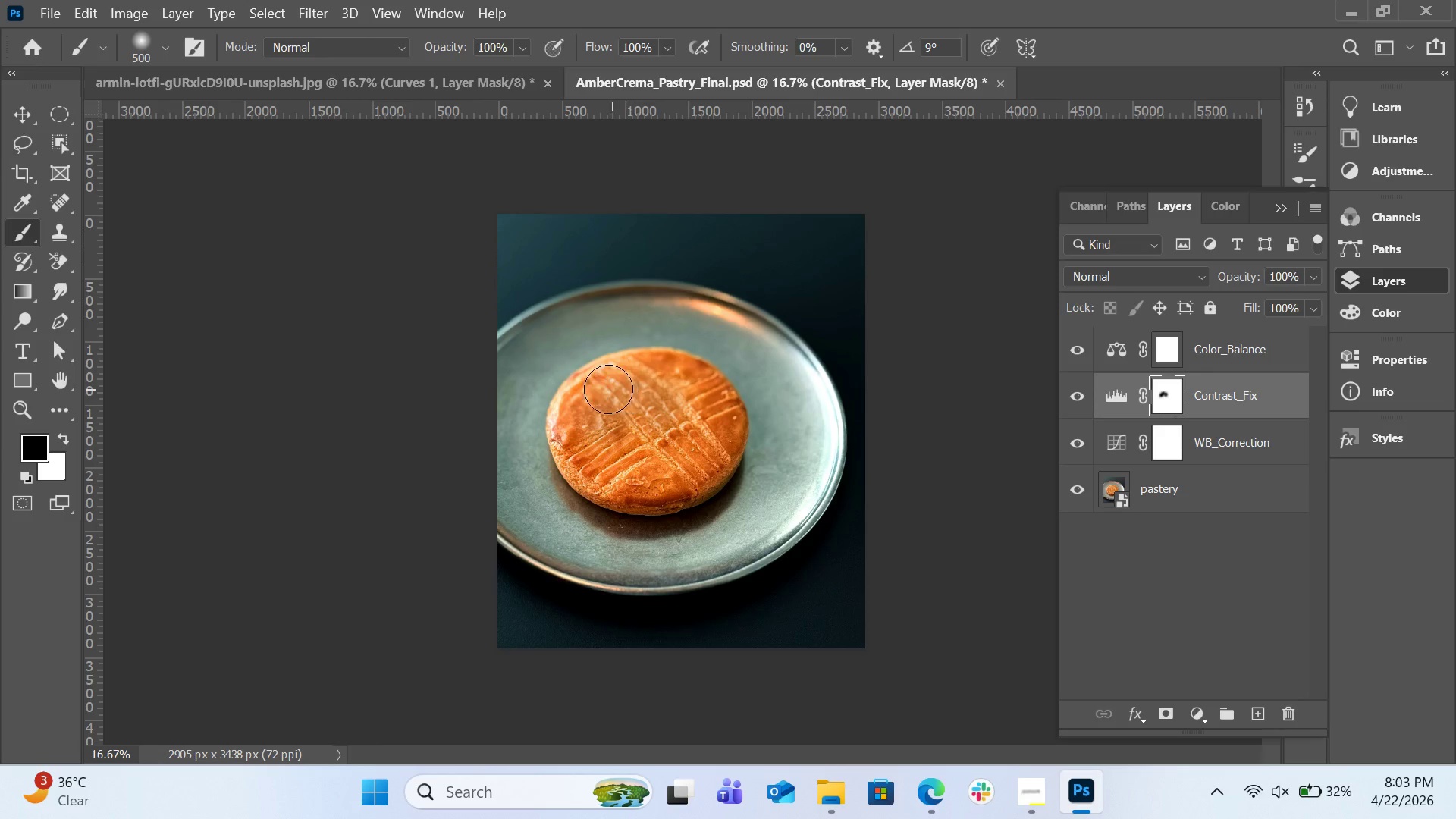 
left_click_drag(start_coordinate=[604, 392], to_coordinate=[592, 459])
 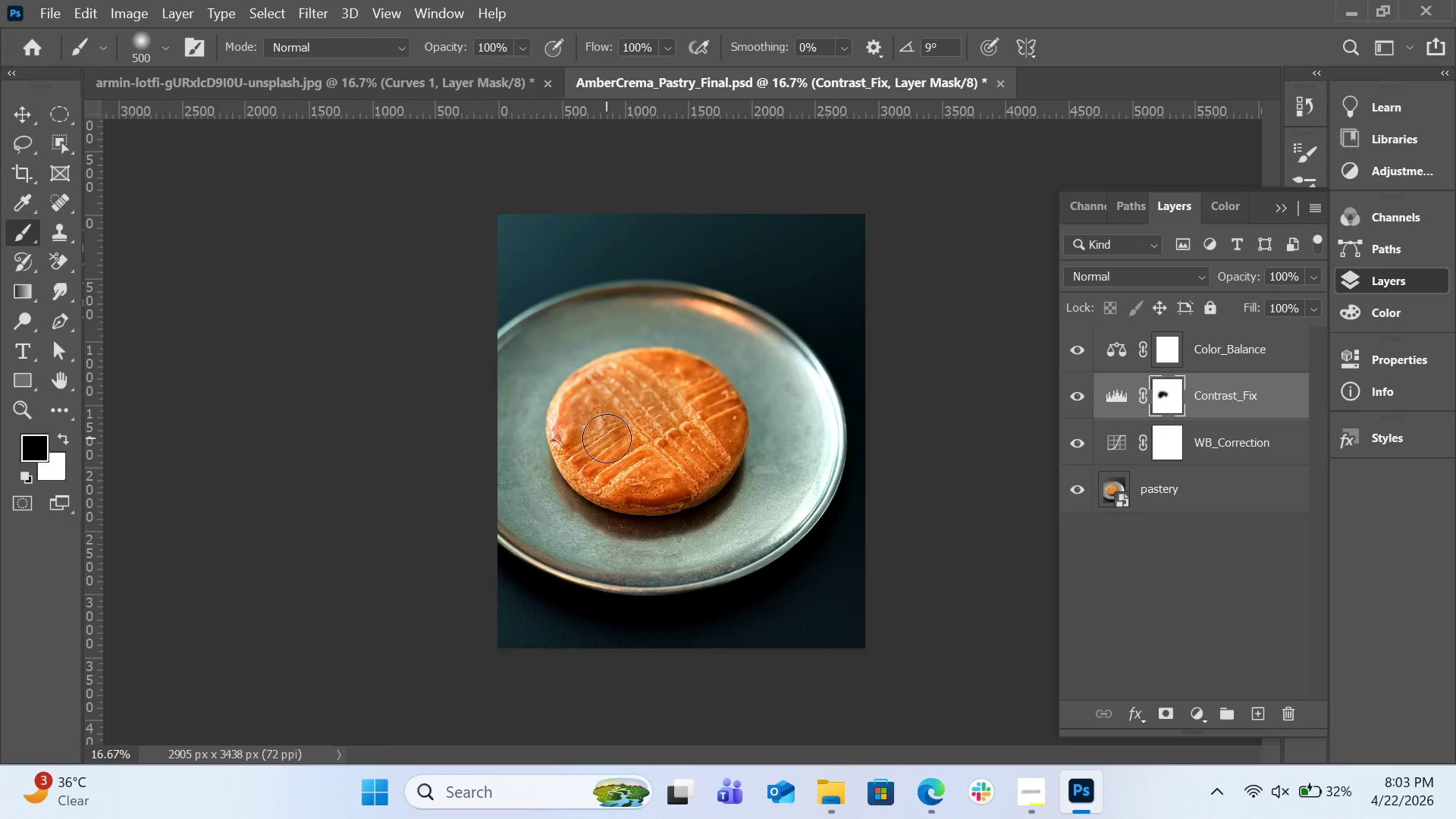 
left_click_drag(start_coordinate=[607, 440], to_coordinate=[639, 463])
 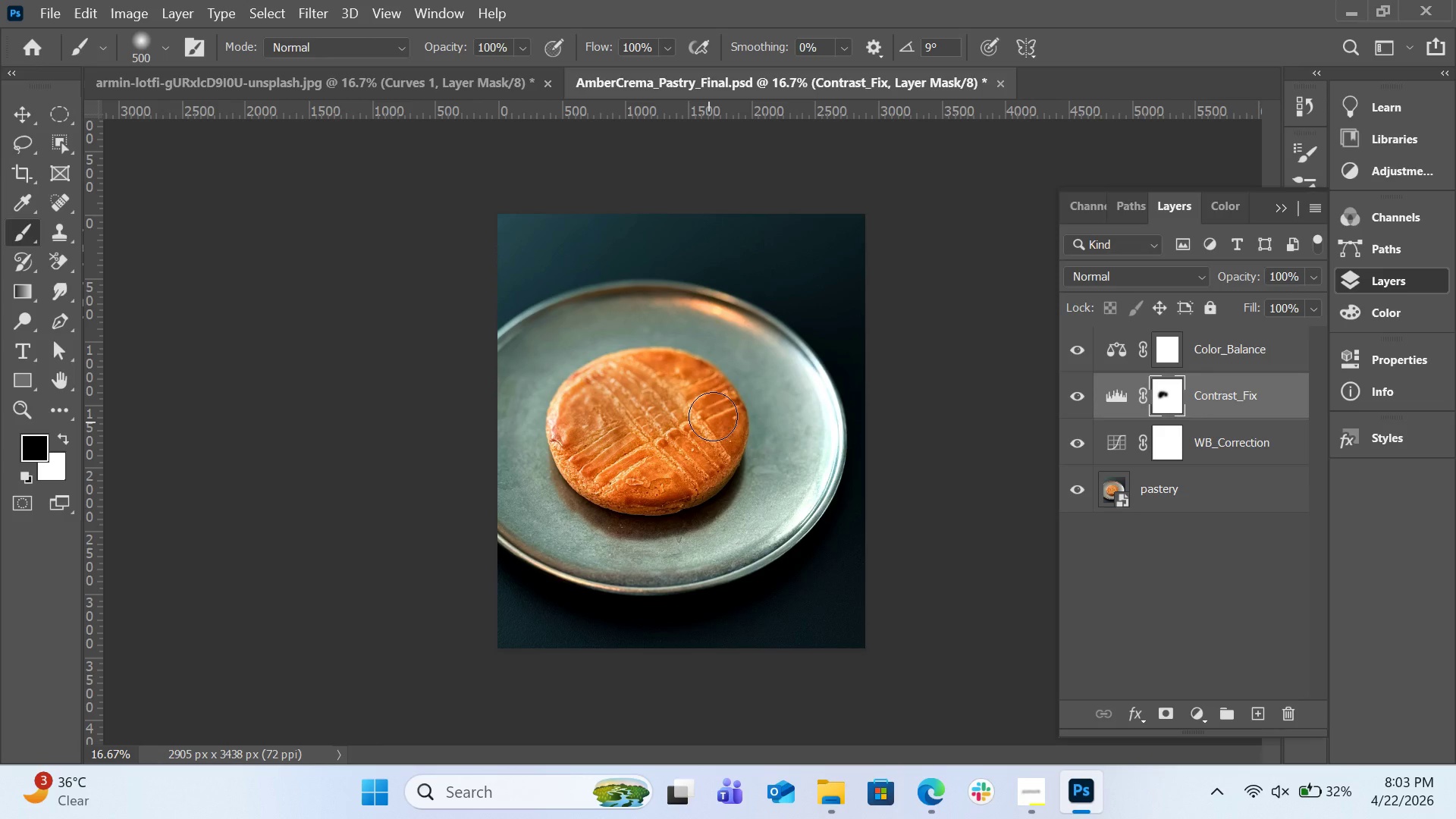 
left_click_drag(start_coordinate=[713, 416], to_coordinate=[664, 455])
 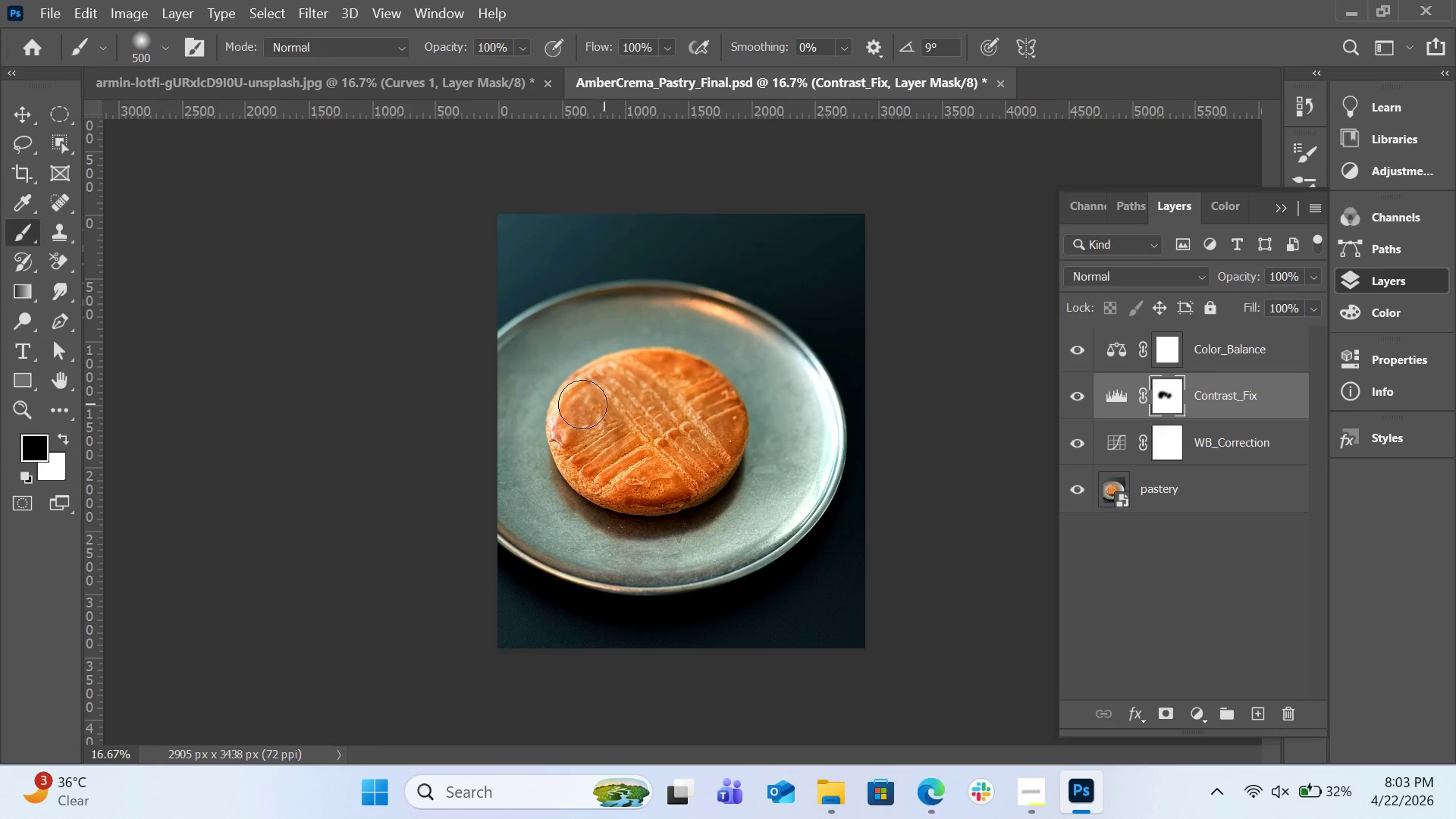 
left_click_drag(start_coordinate=[572, 404], to_coordinate=[585, 477])
 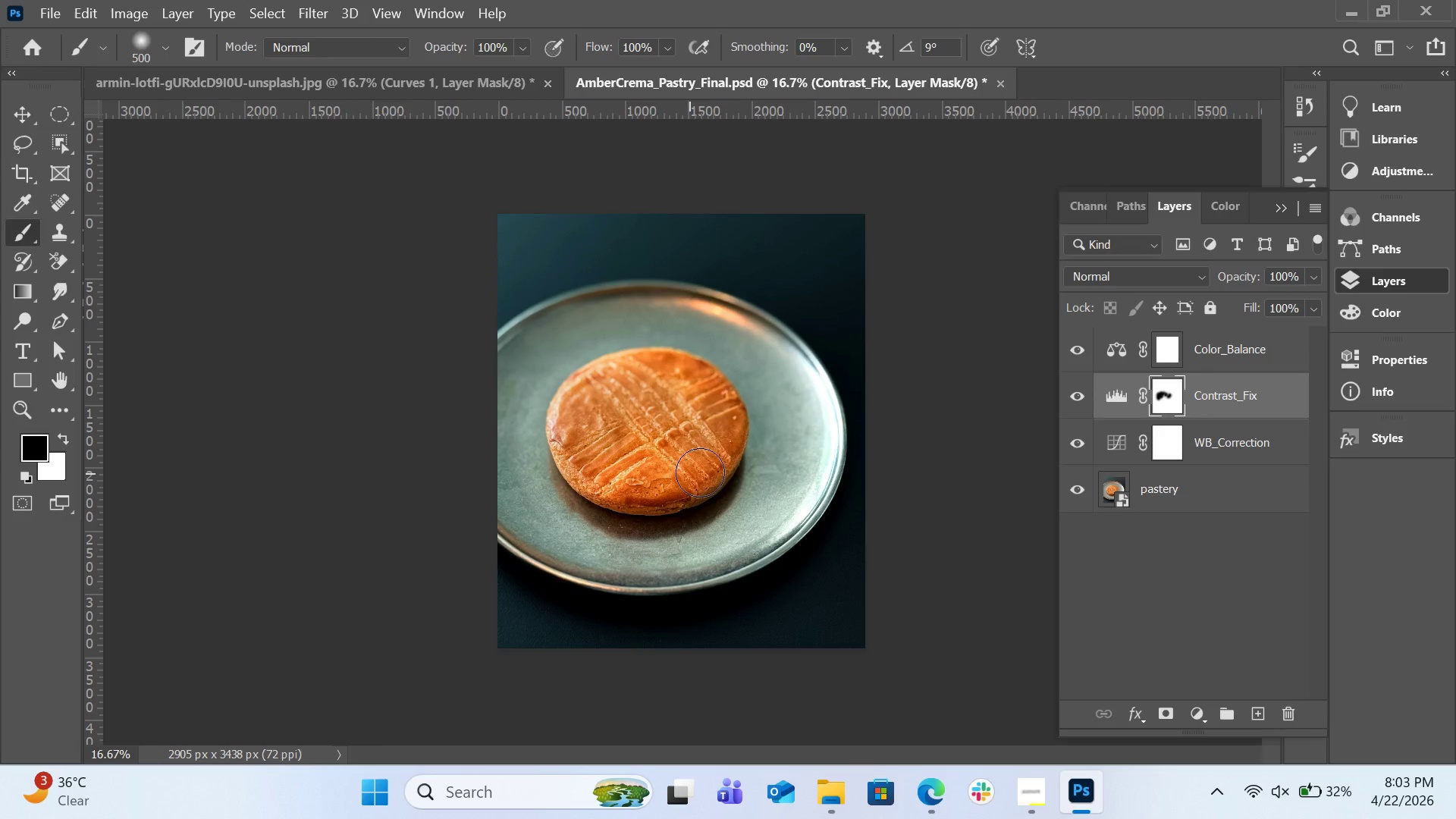 
left_click_drag(start_coordinate=[711, 460], to_coordinate=[646, 481])
 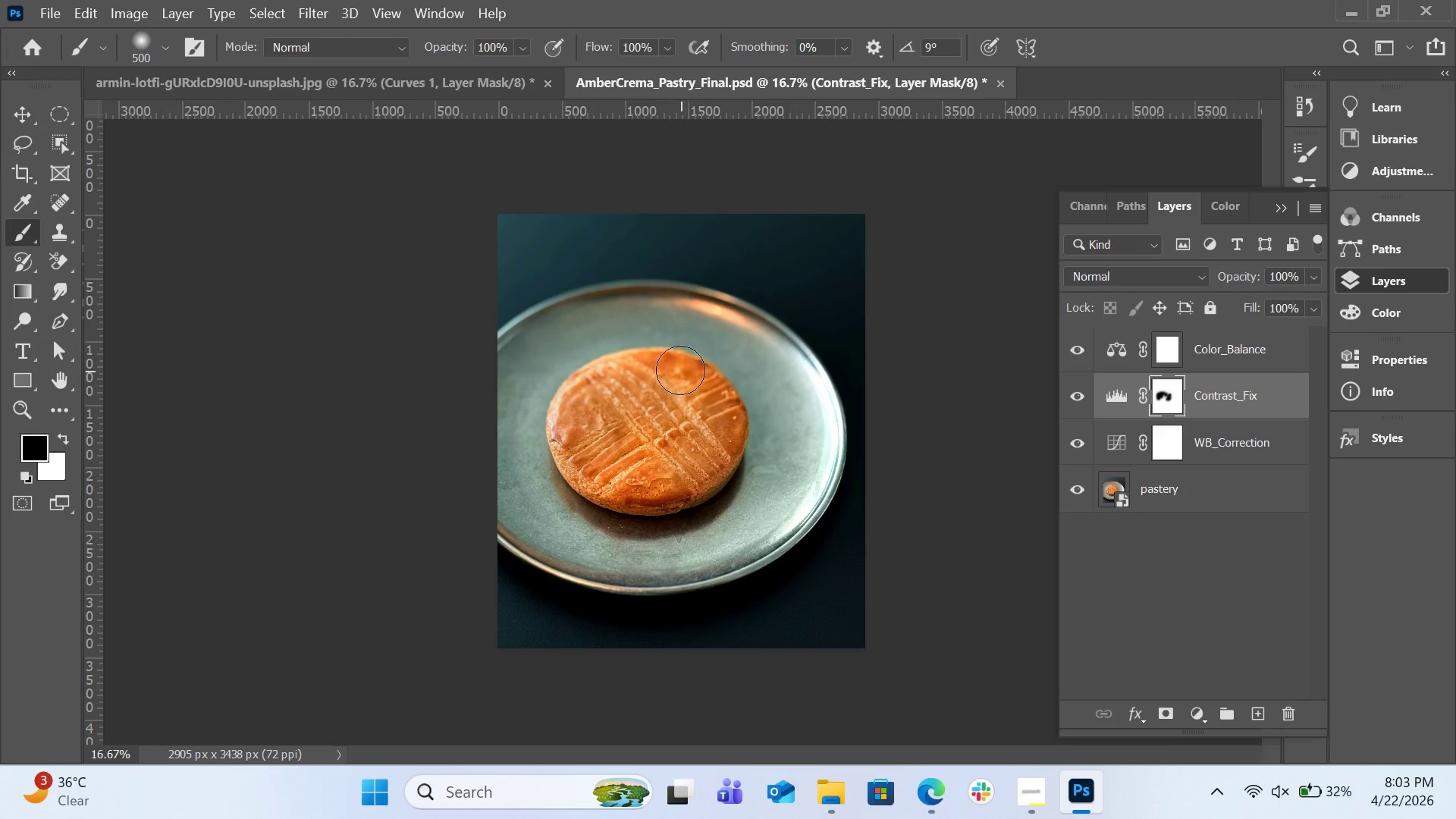 
left_click_drag(start_coordinate=[667, 367], to_coordinate=[722, 437])
 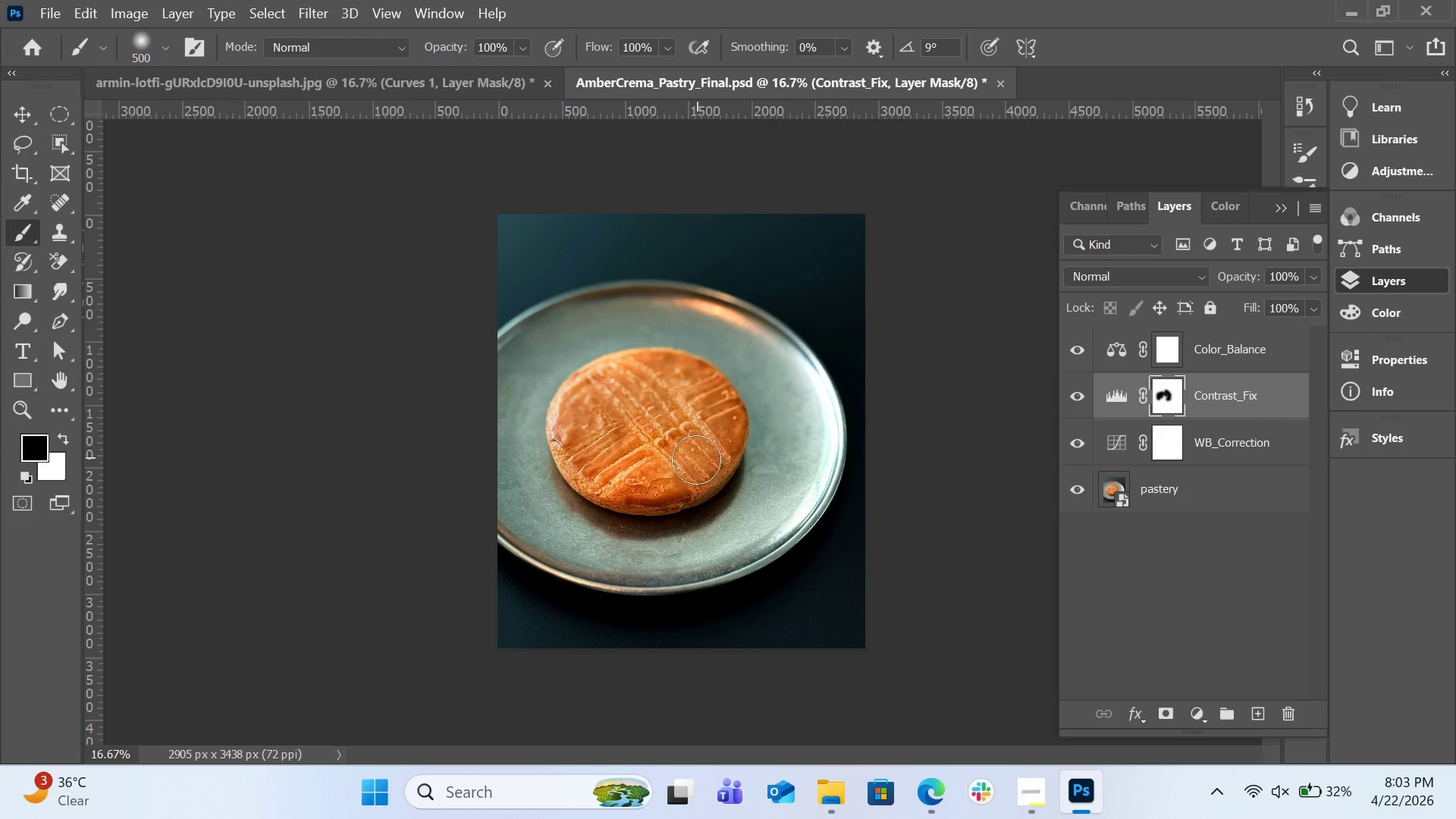 
left_click_drag(start_coordinate=[696, 460], to_coordinate=[620, 479])
 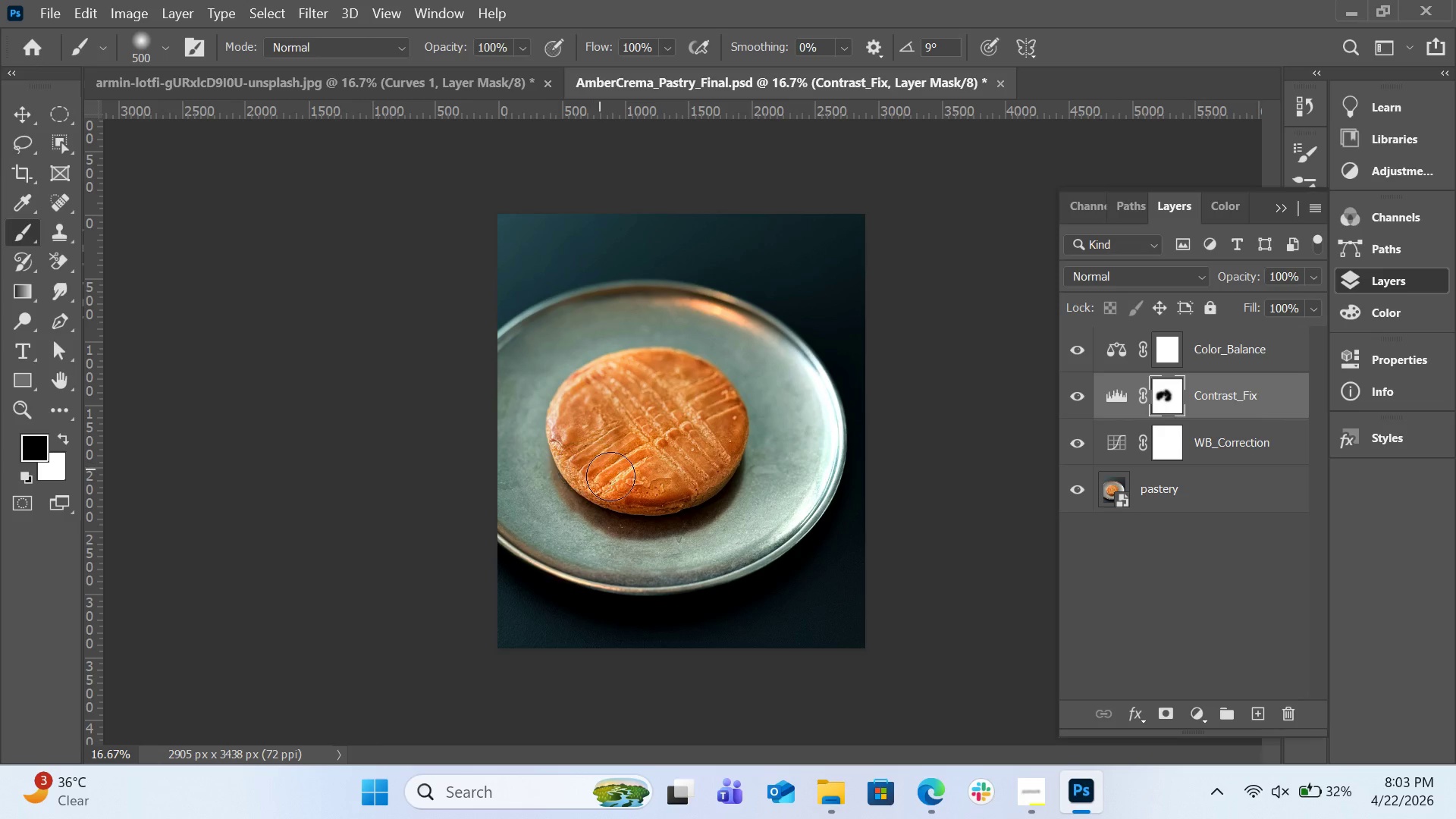 
left_click_drag(start_coordinate=[601, 472], to_coordinate=[657, 481])
 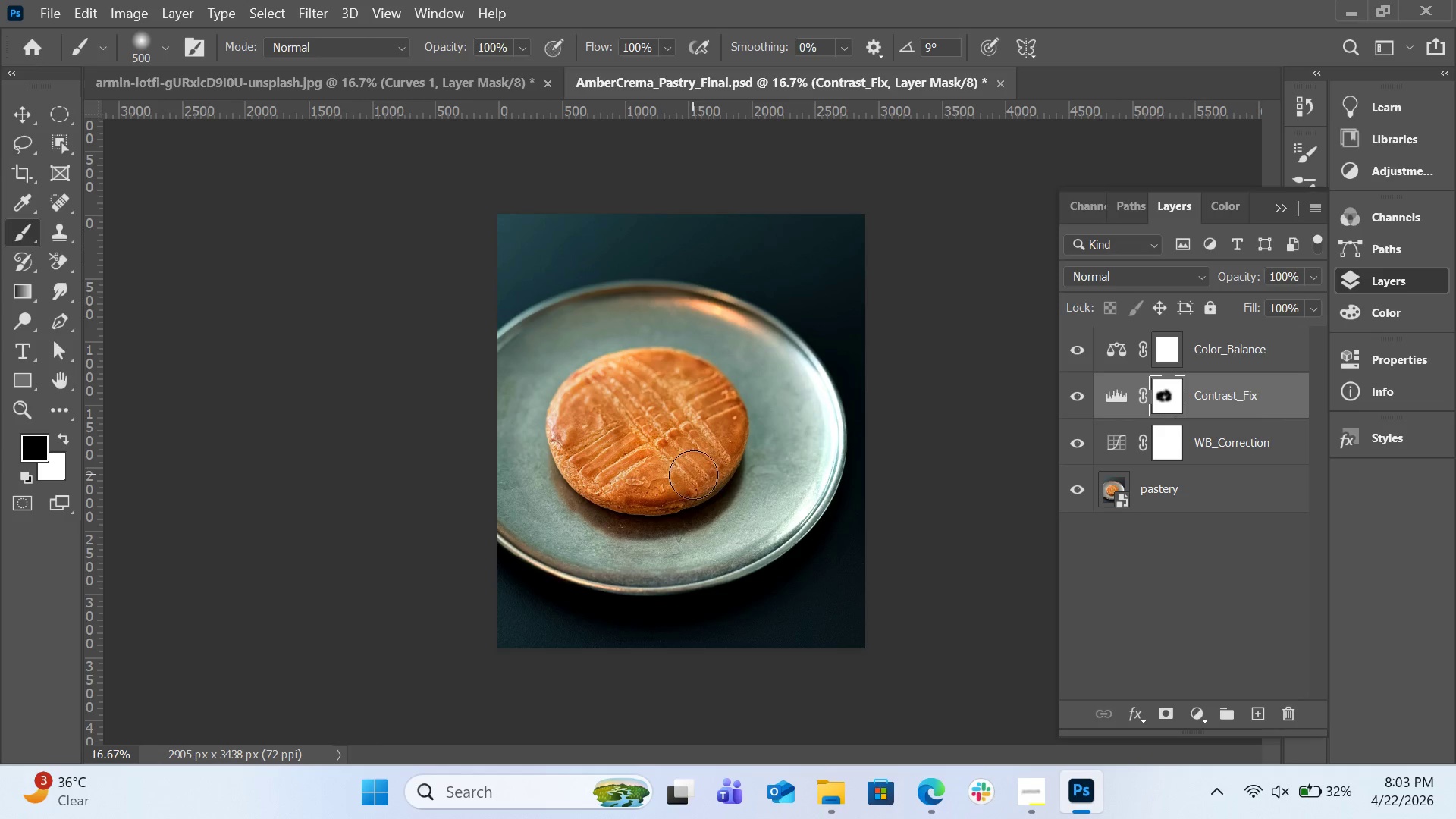 
left_click_drag(start_coordinate=[693, 475], to_coordinate=[658, 478])
 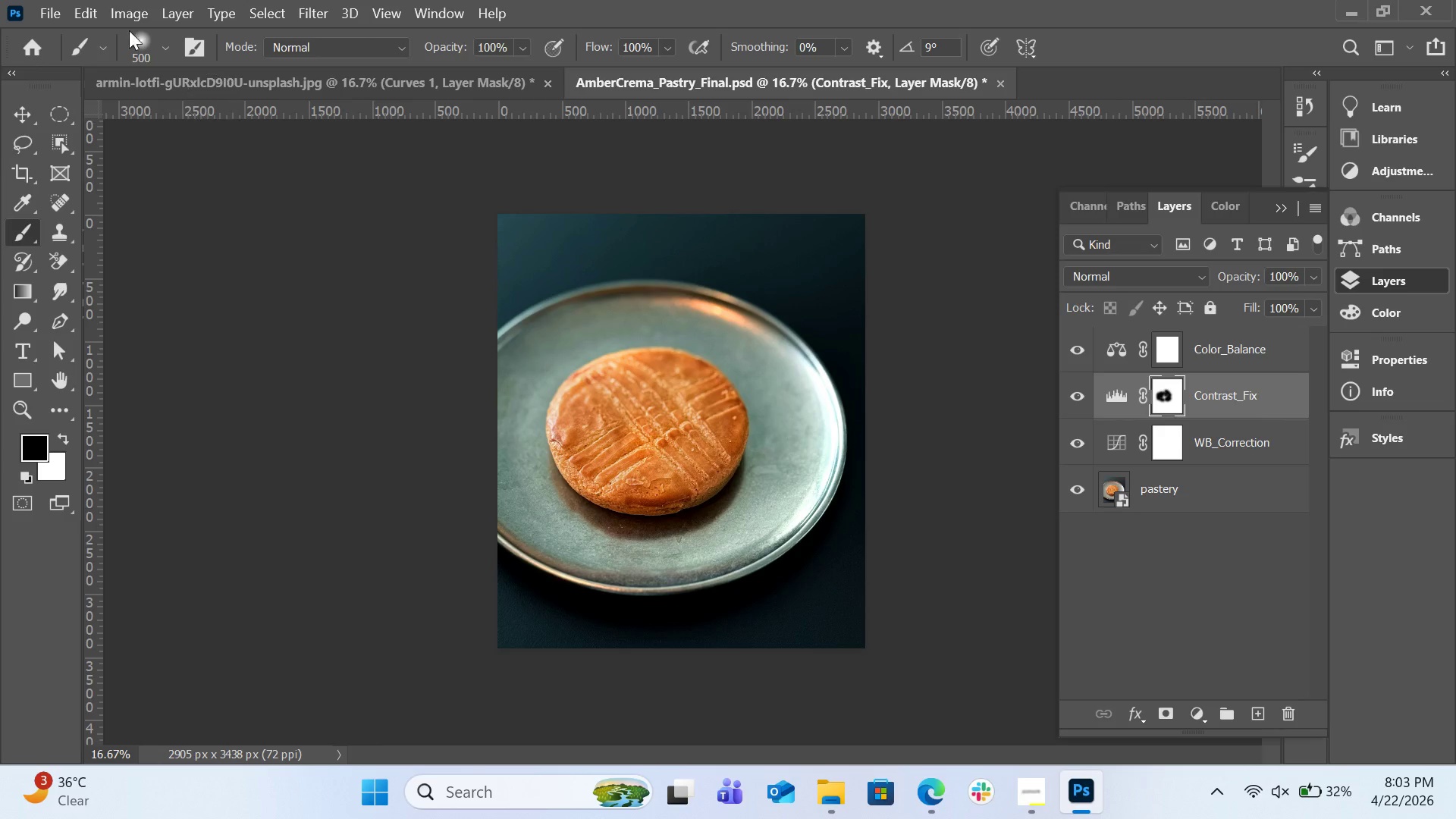 
left_click([51, 19])
 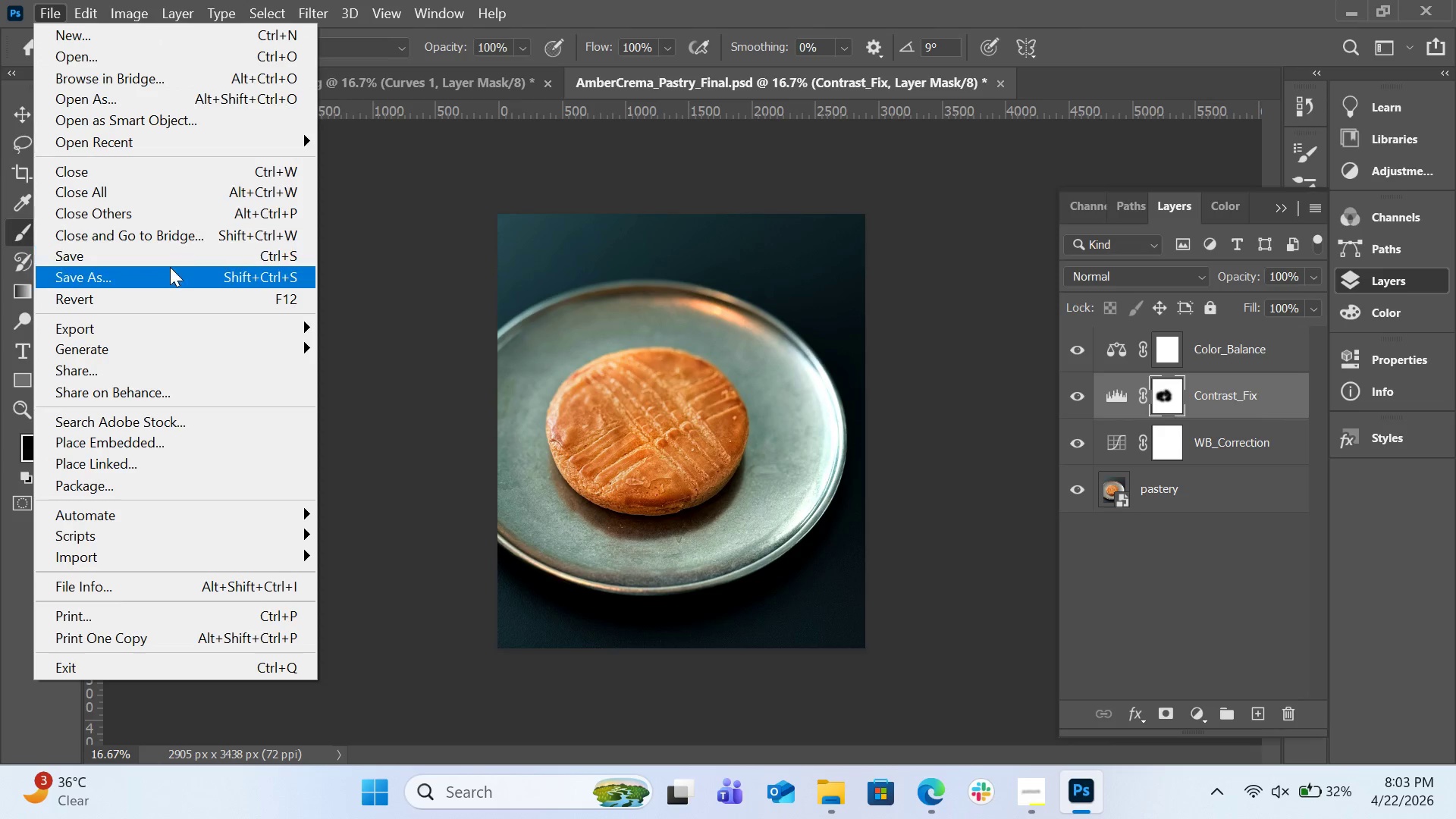 
left_click([171, 276])
 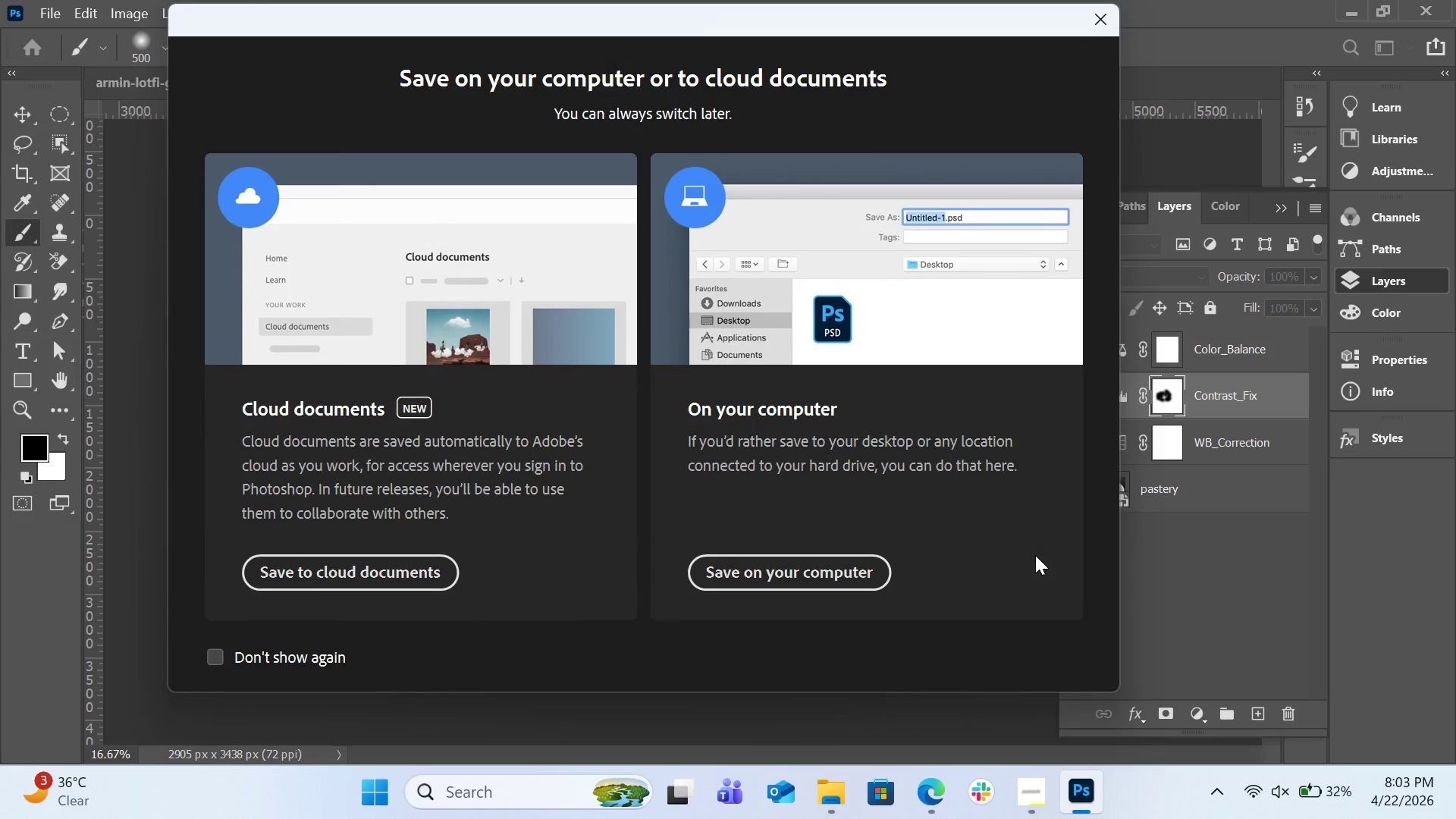 
left_click([1156, 557])
 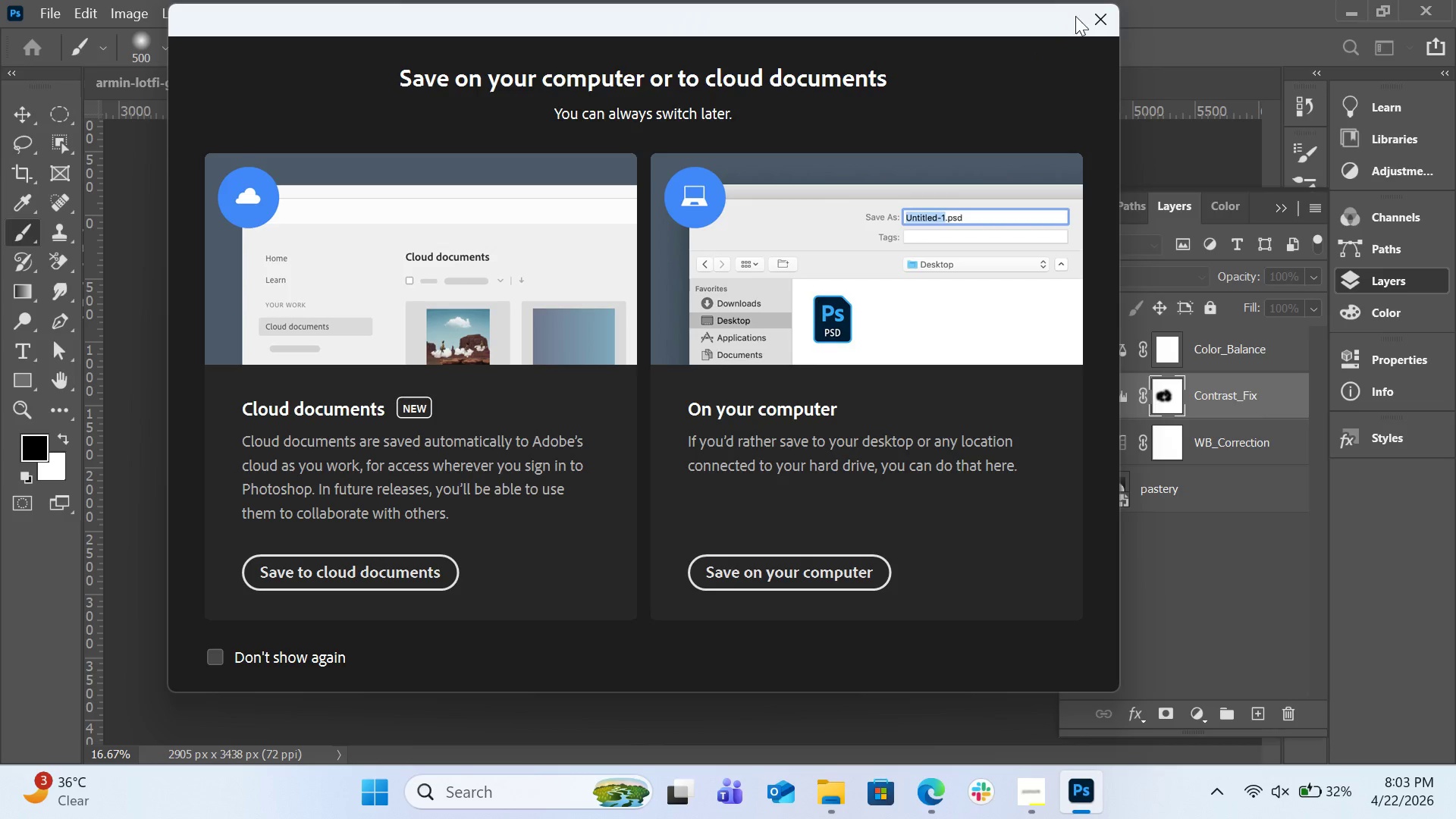 
left_click([1090, 17])
 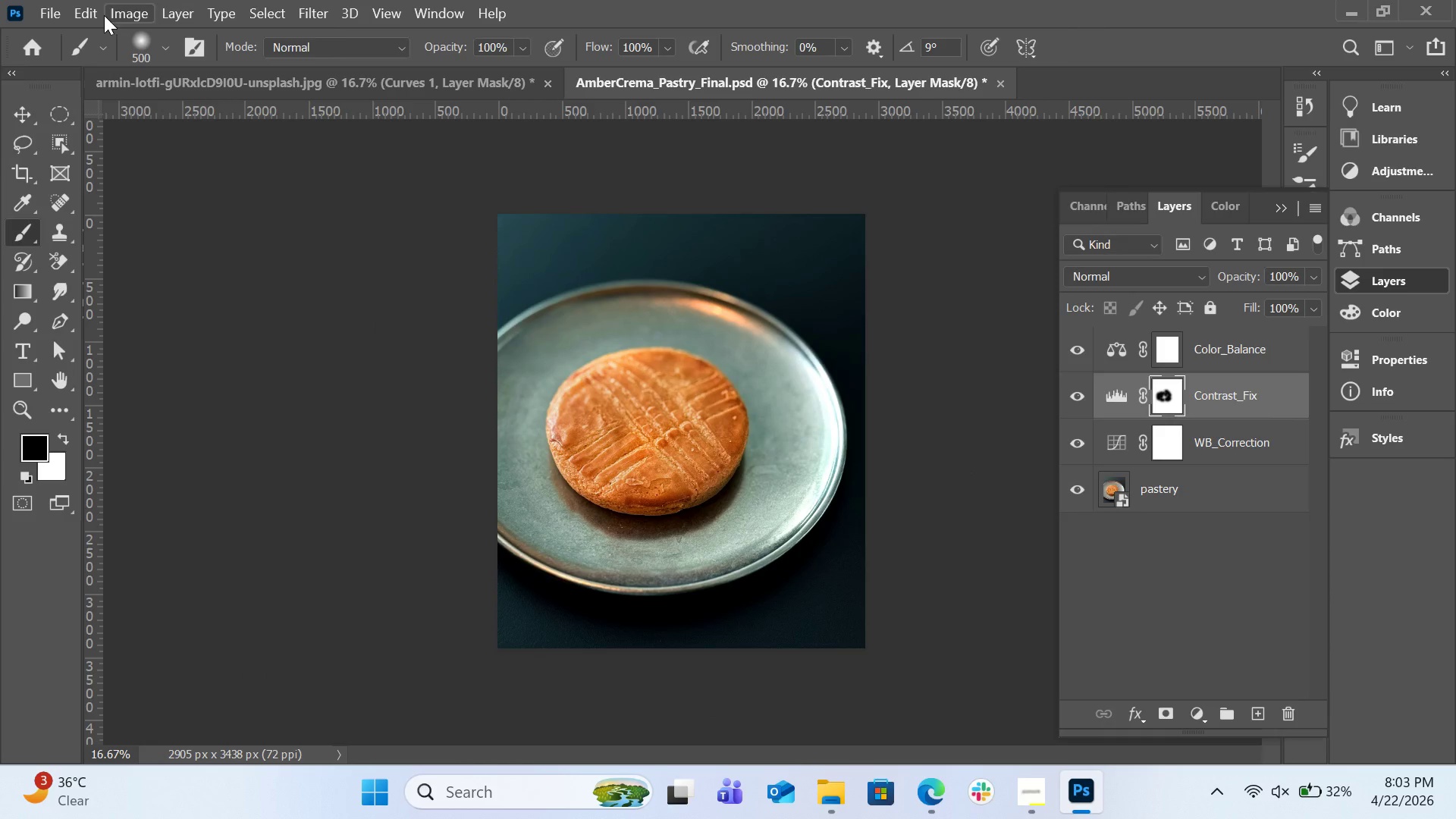 
left_click([64, 11])
 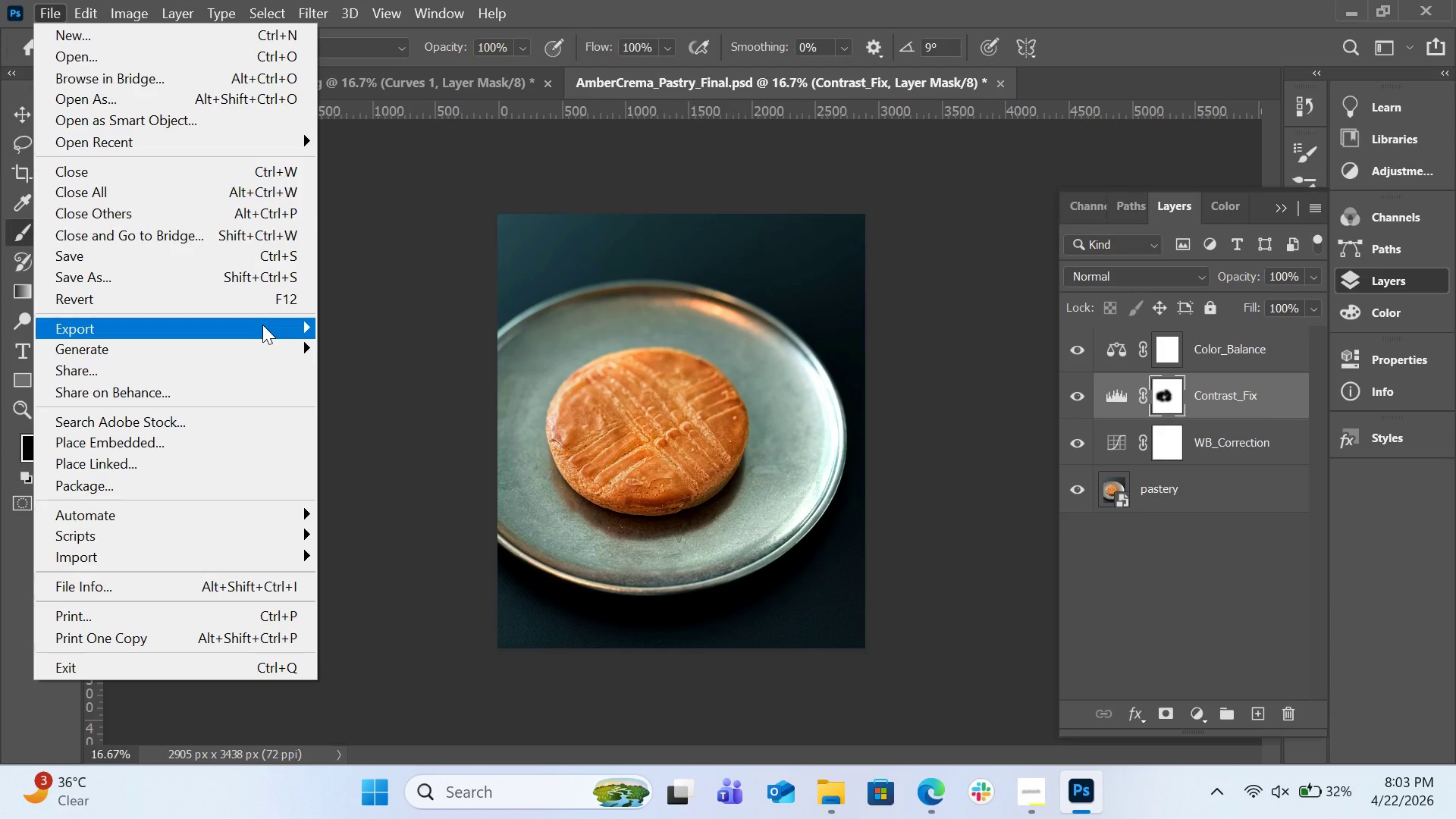 
left_click([415, 345])
 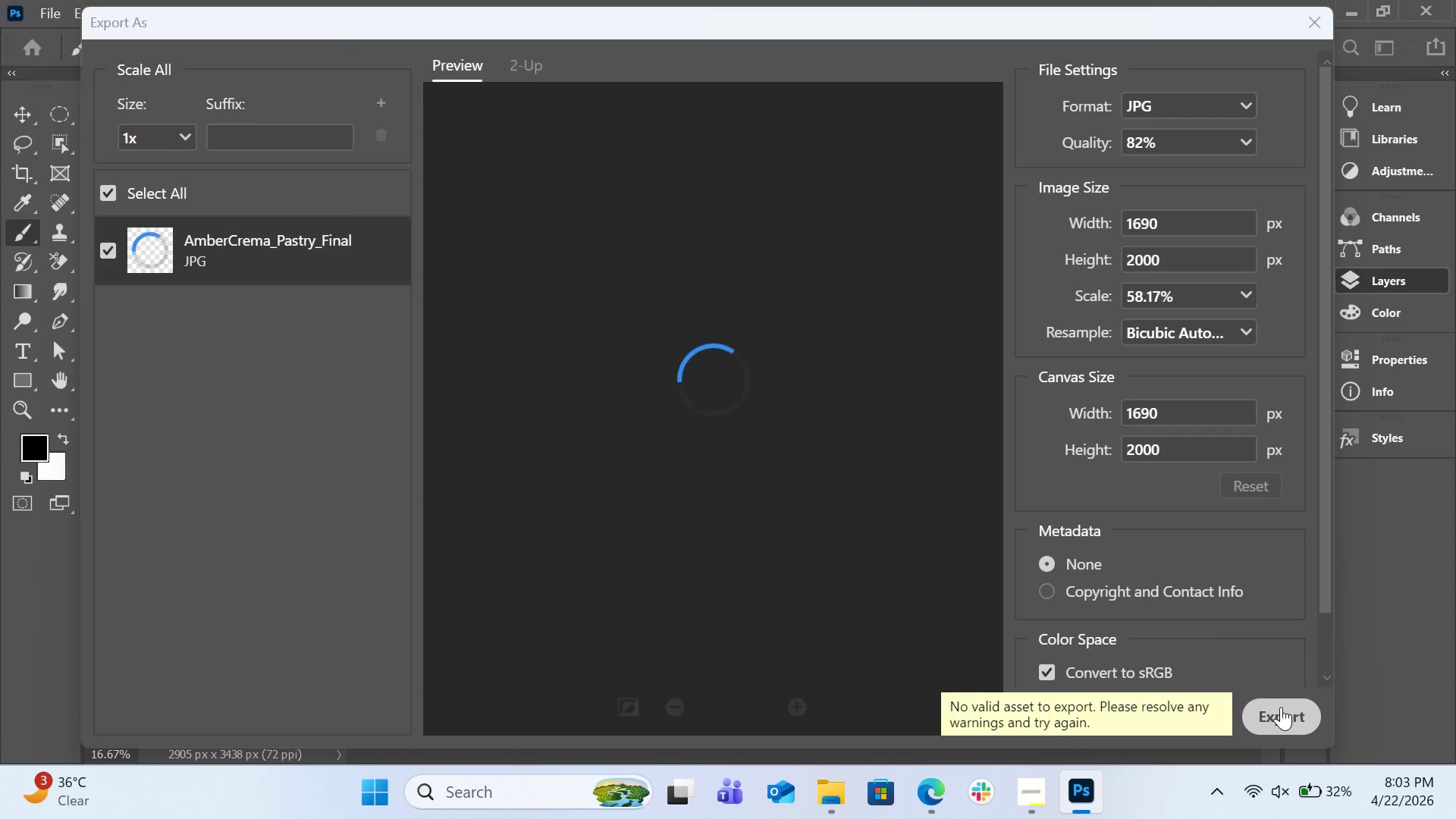 
left_click([1281, 707])
 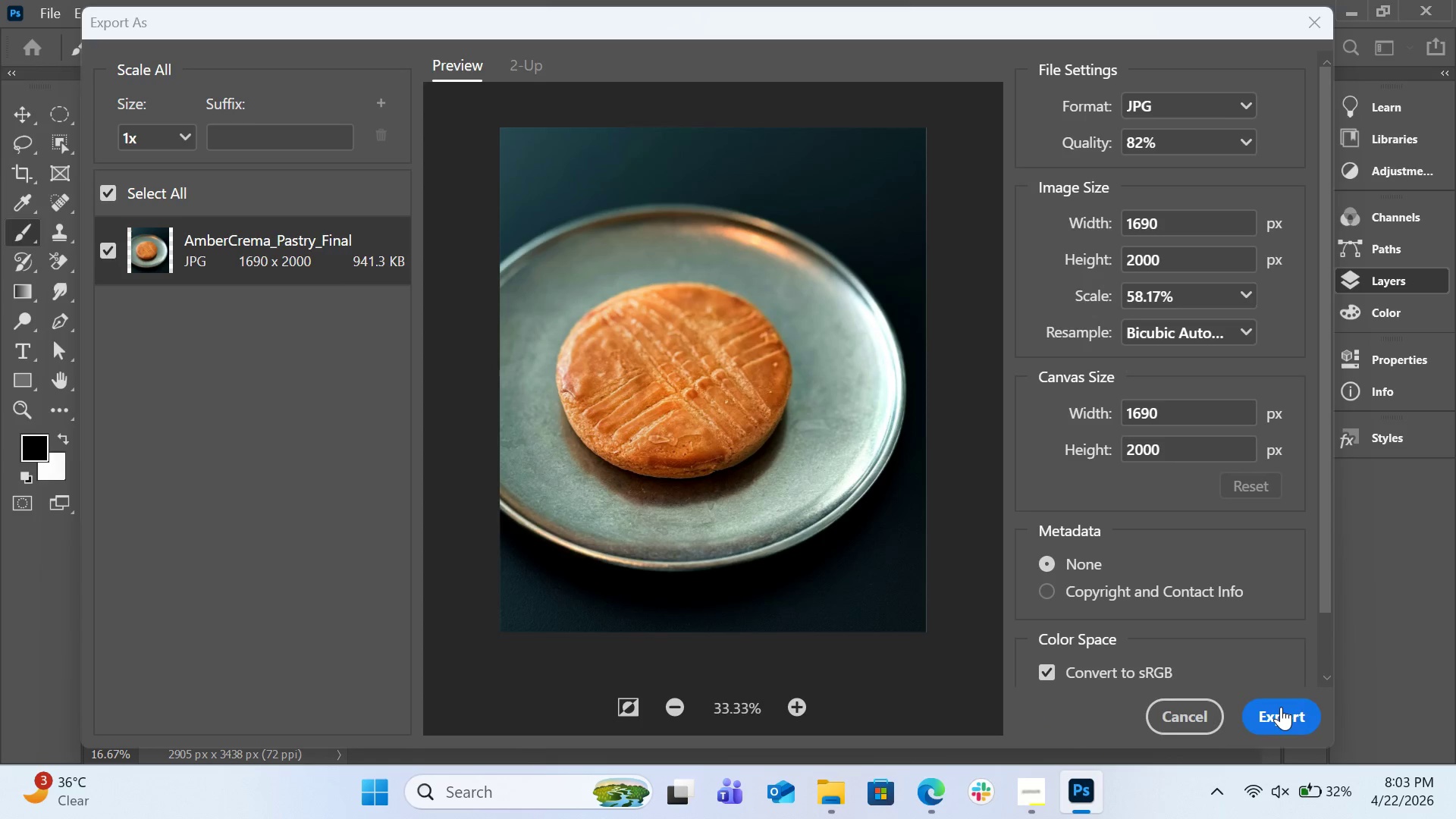 
left_click([1281, 707])
 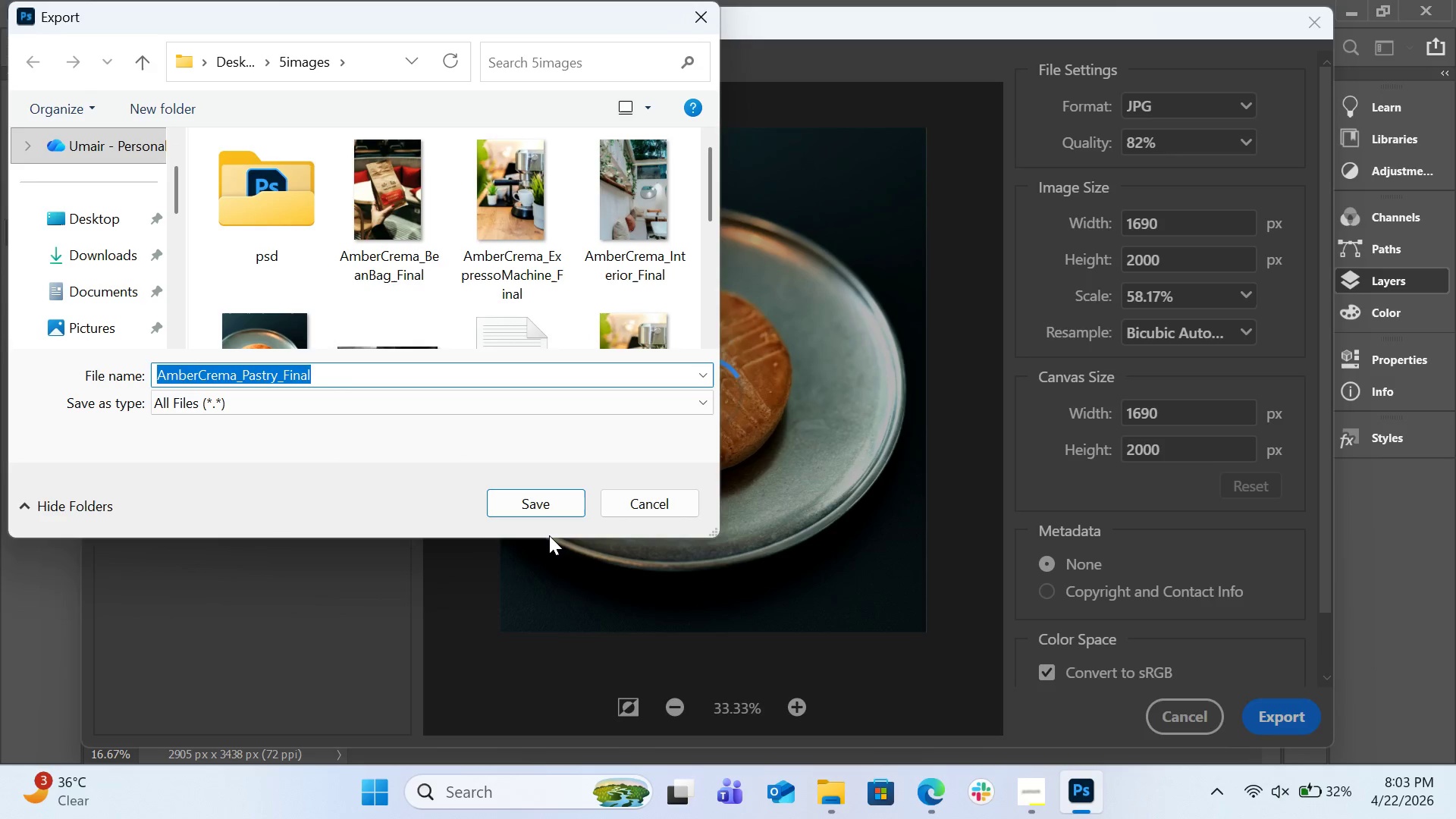 
left_click([554, 510])
 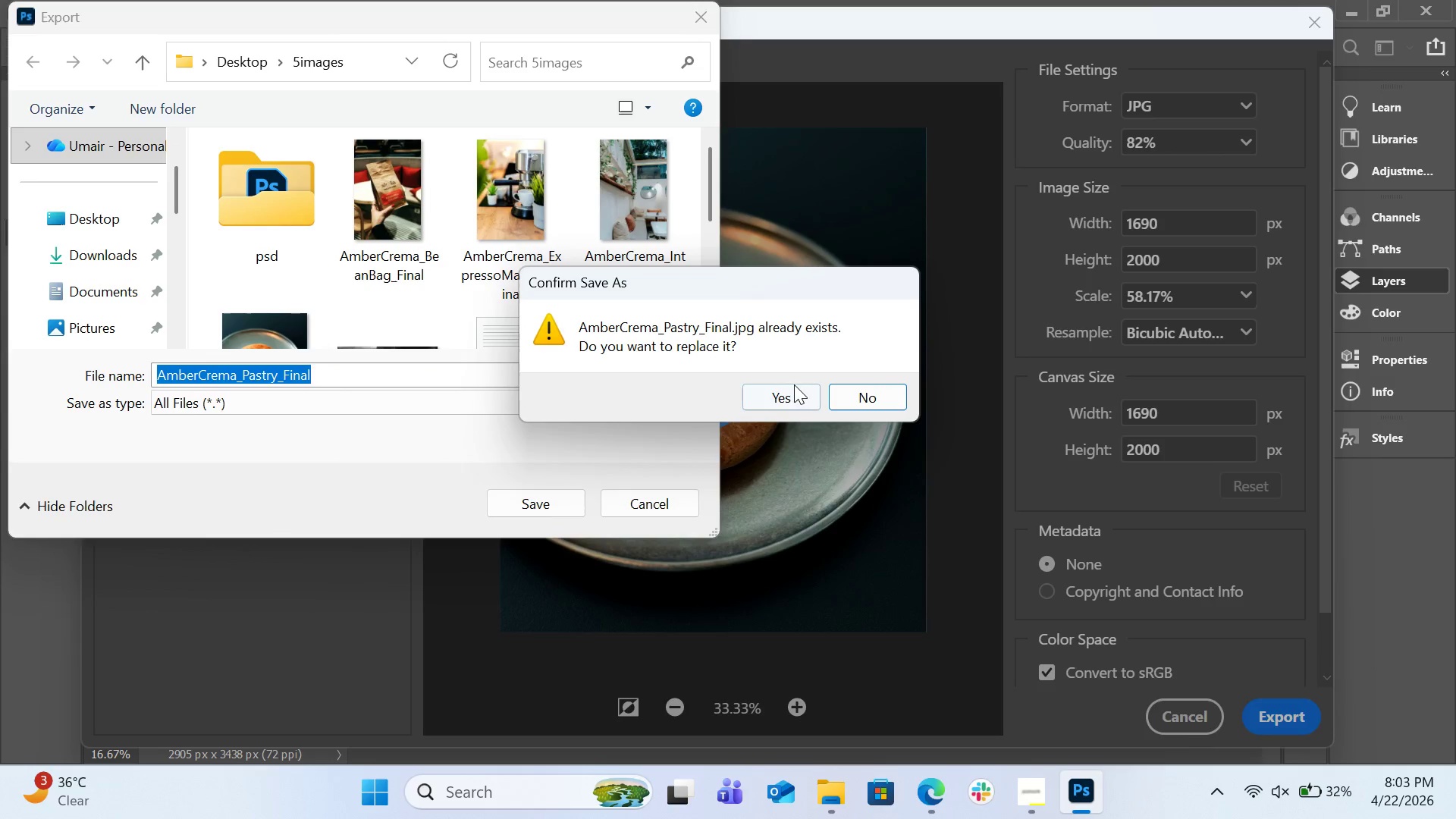 
left_click([799, 396])
 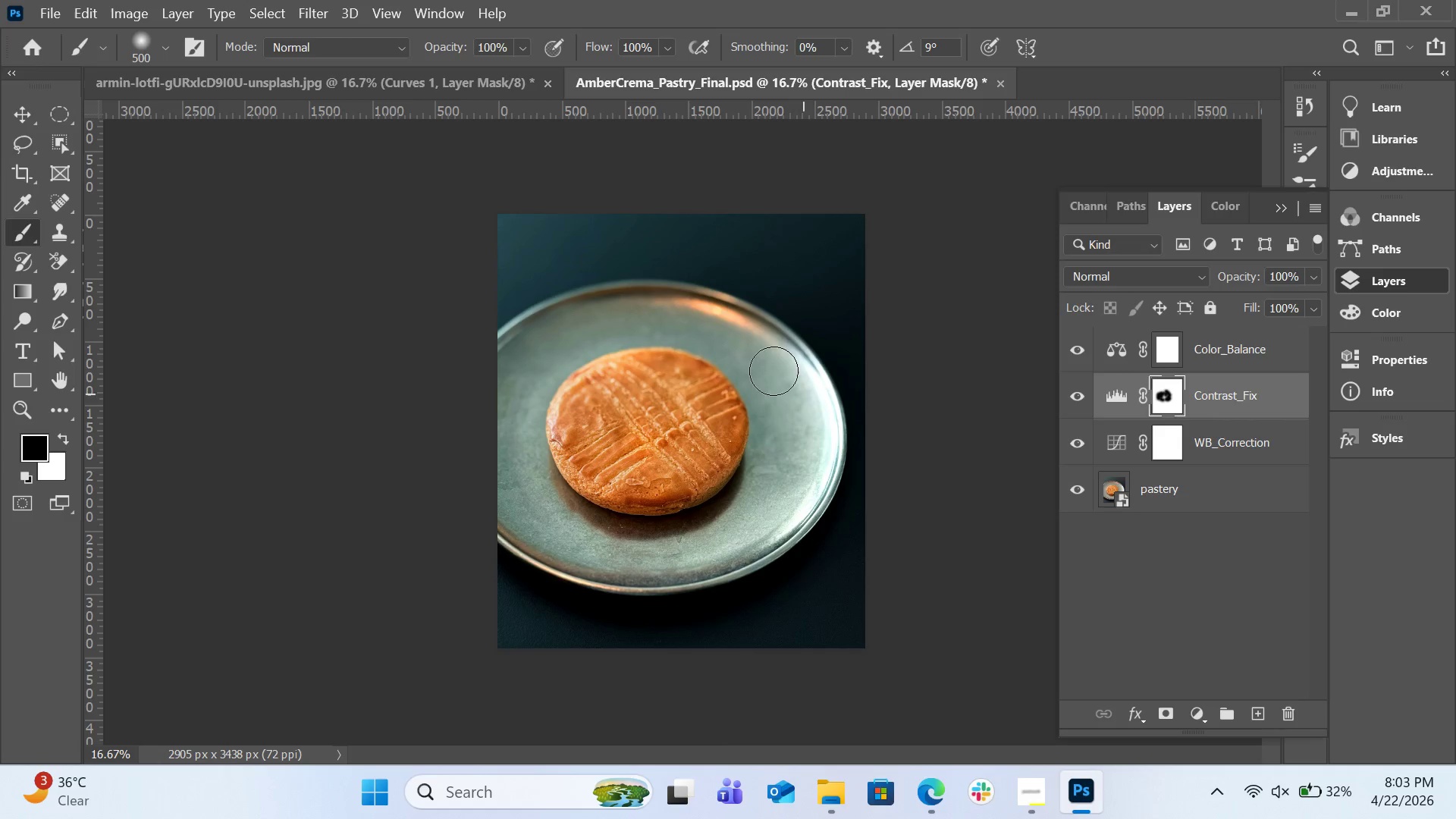 
left_click([64, 13])
 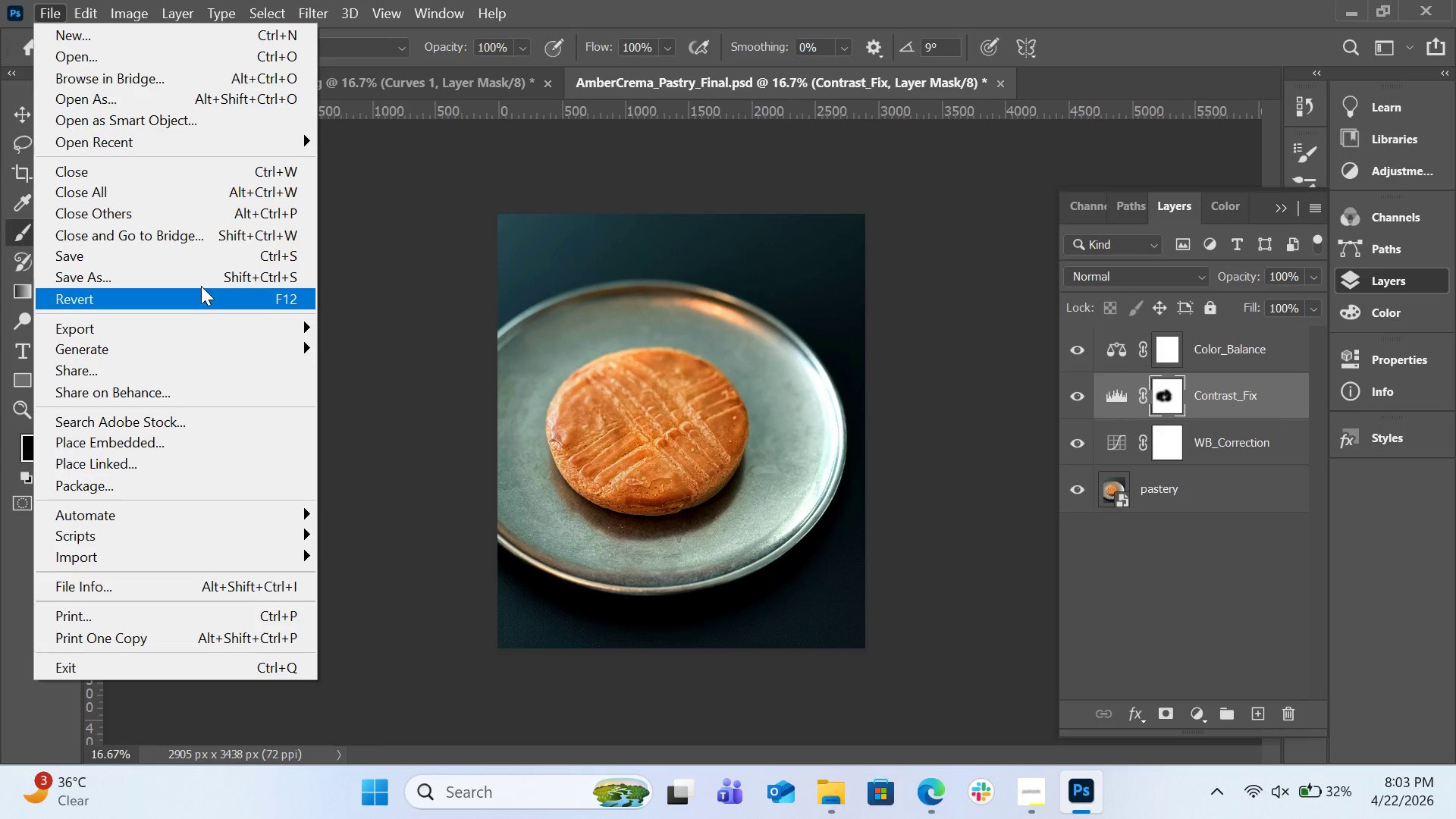 
left_click([206, 274])
 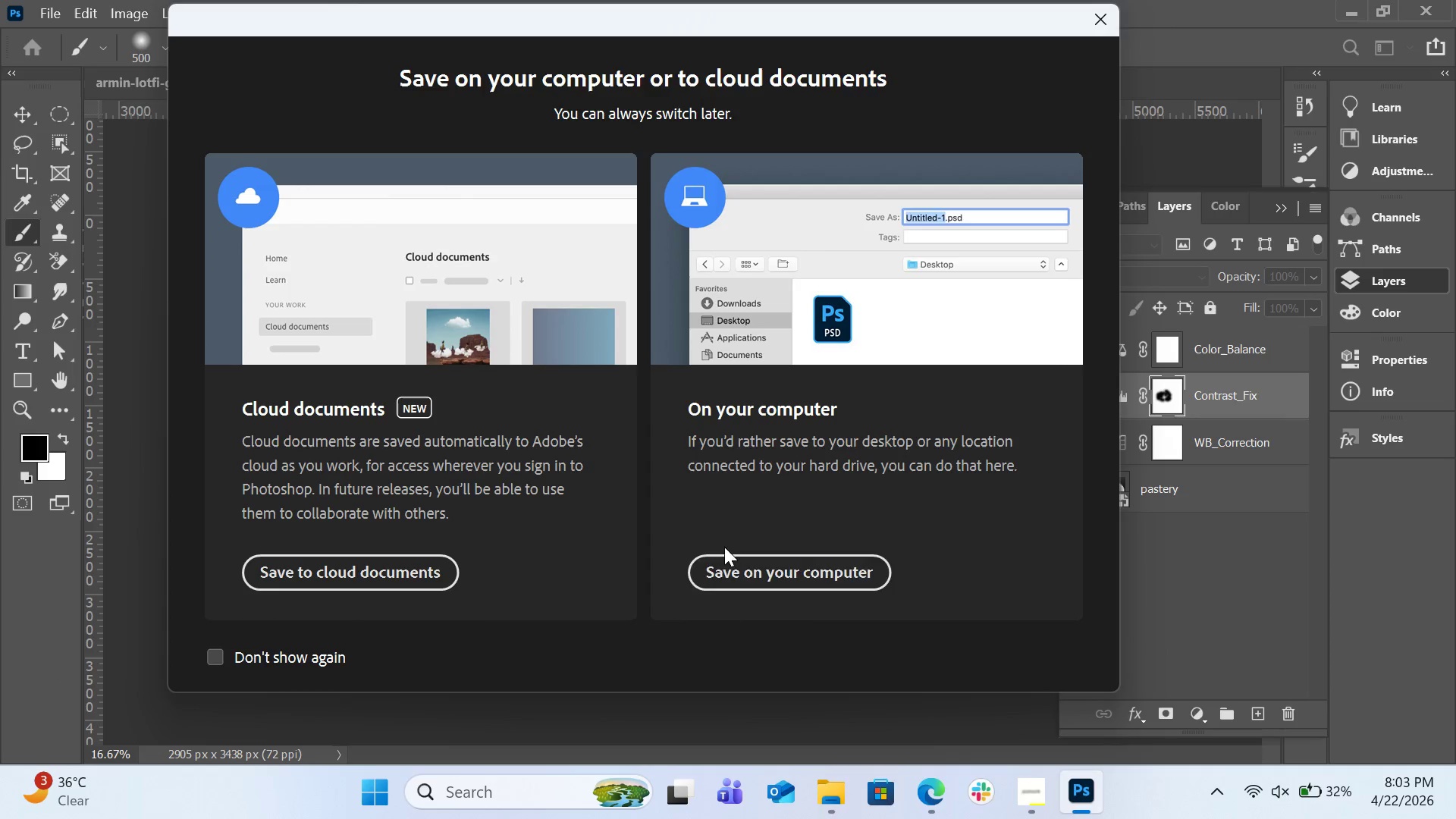 
left_click([804, 580])
 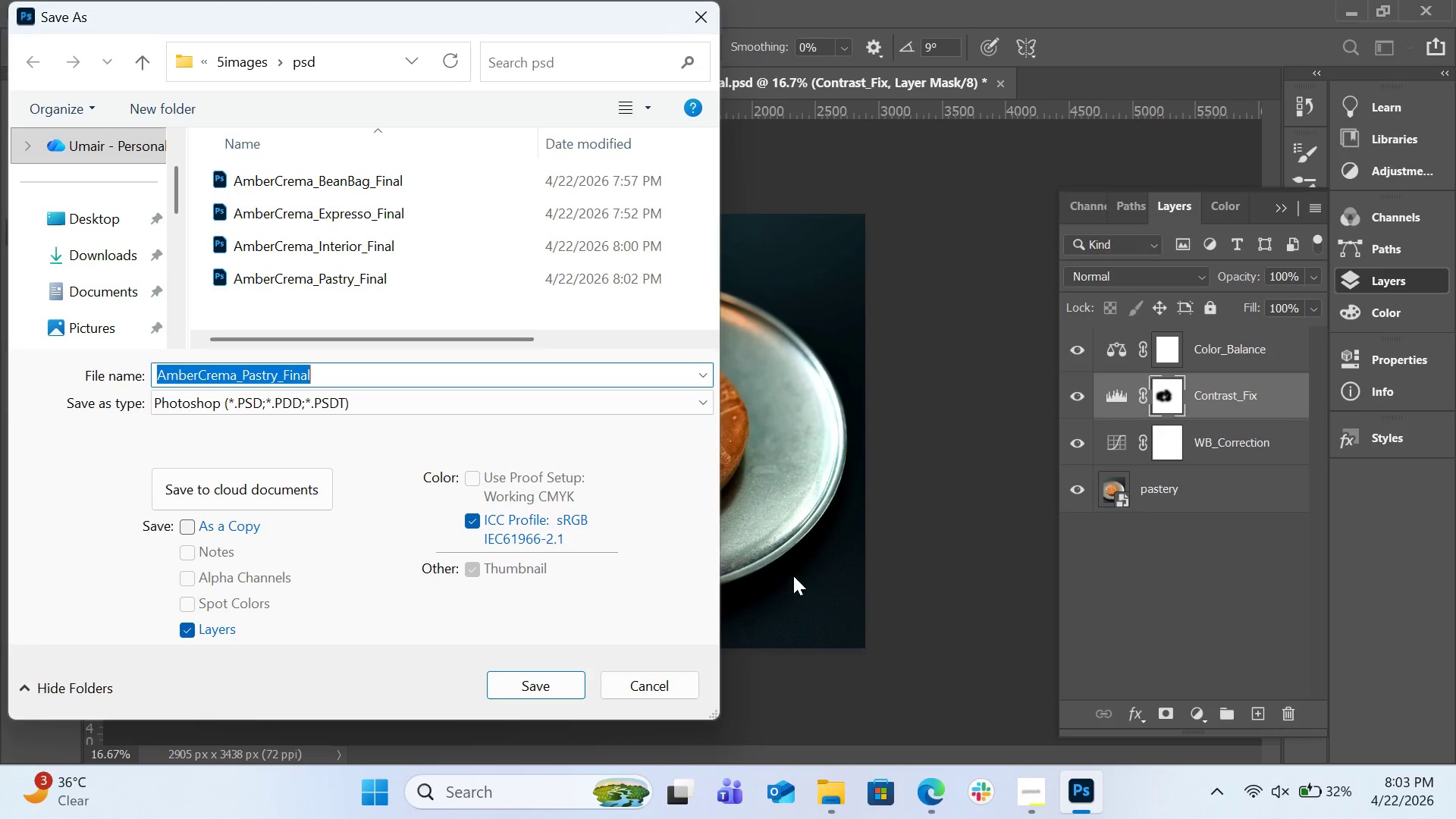 
wait(5.56)
 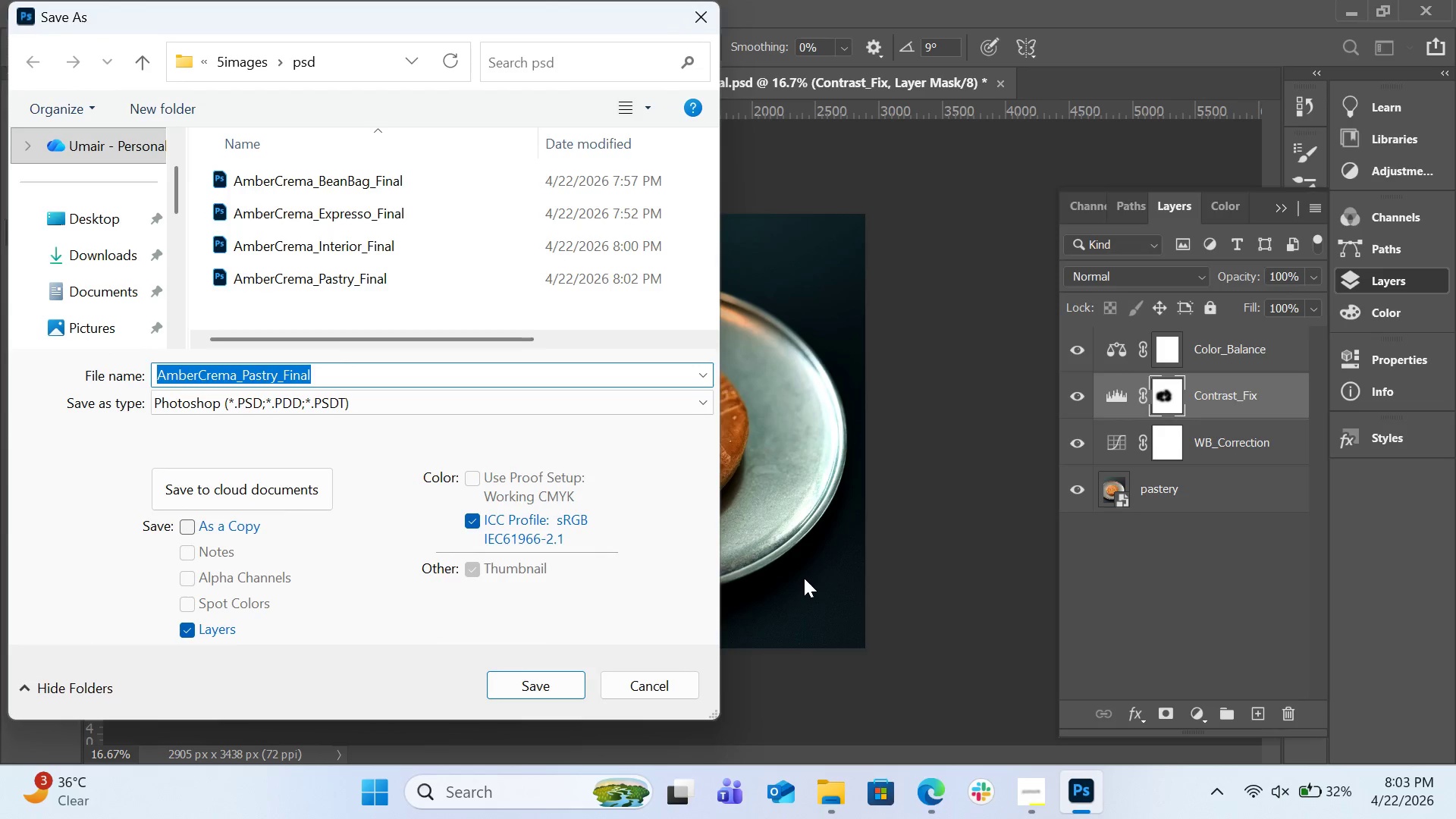 
left_click([526, 695])
 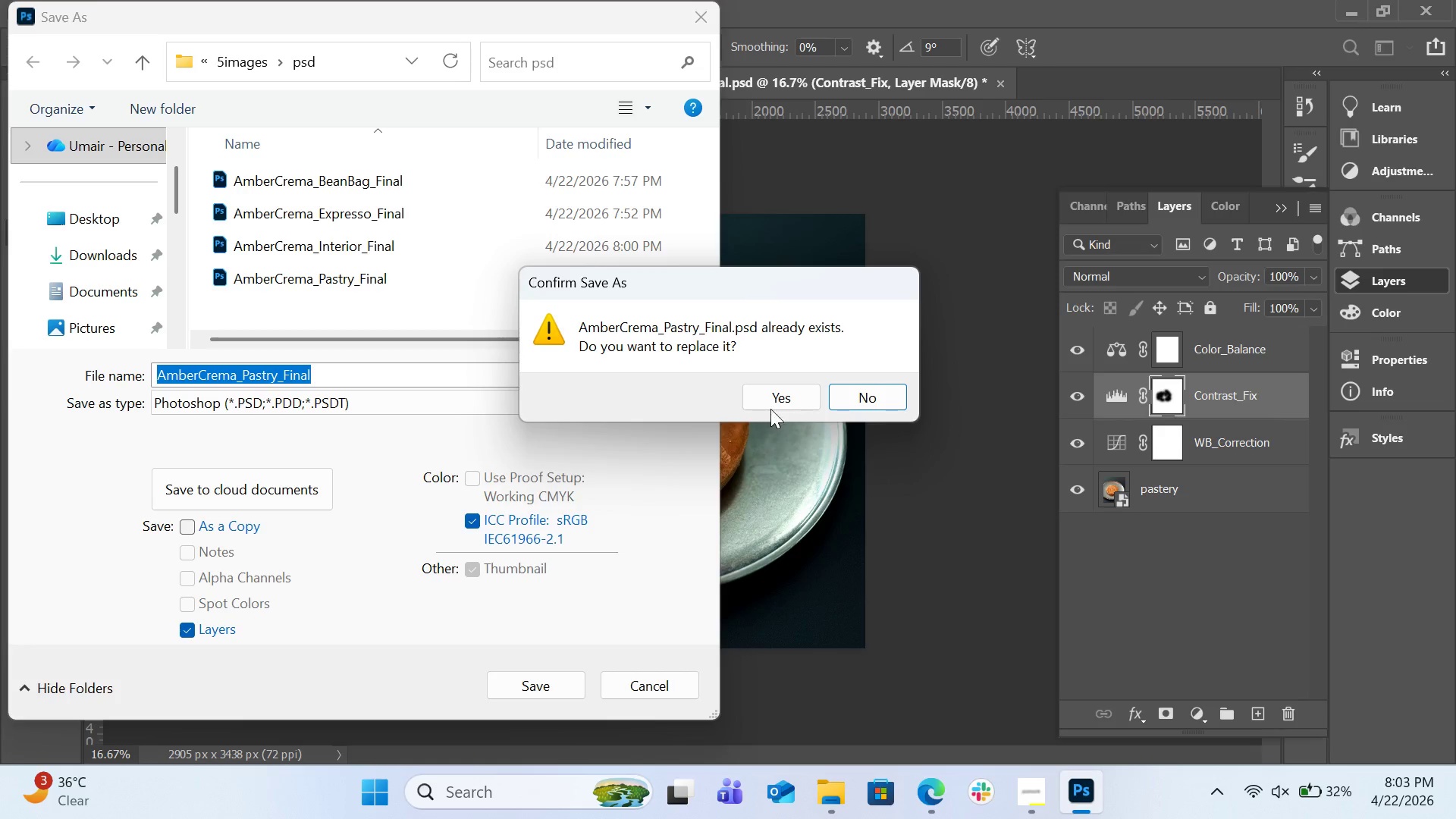 
left_click([777, 400])
 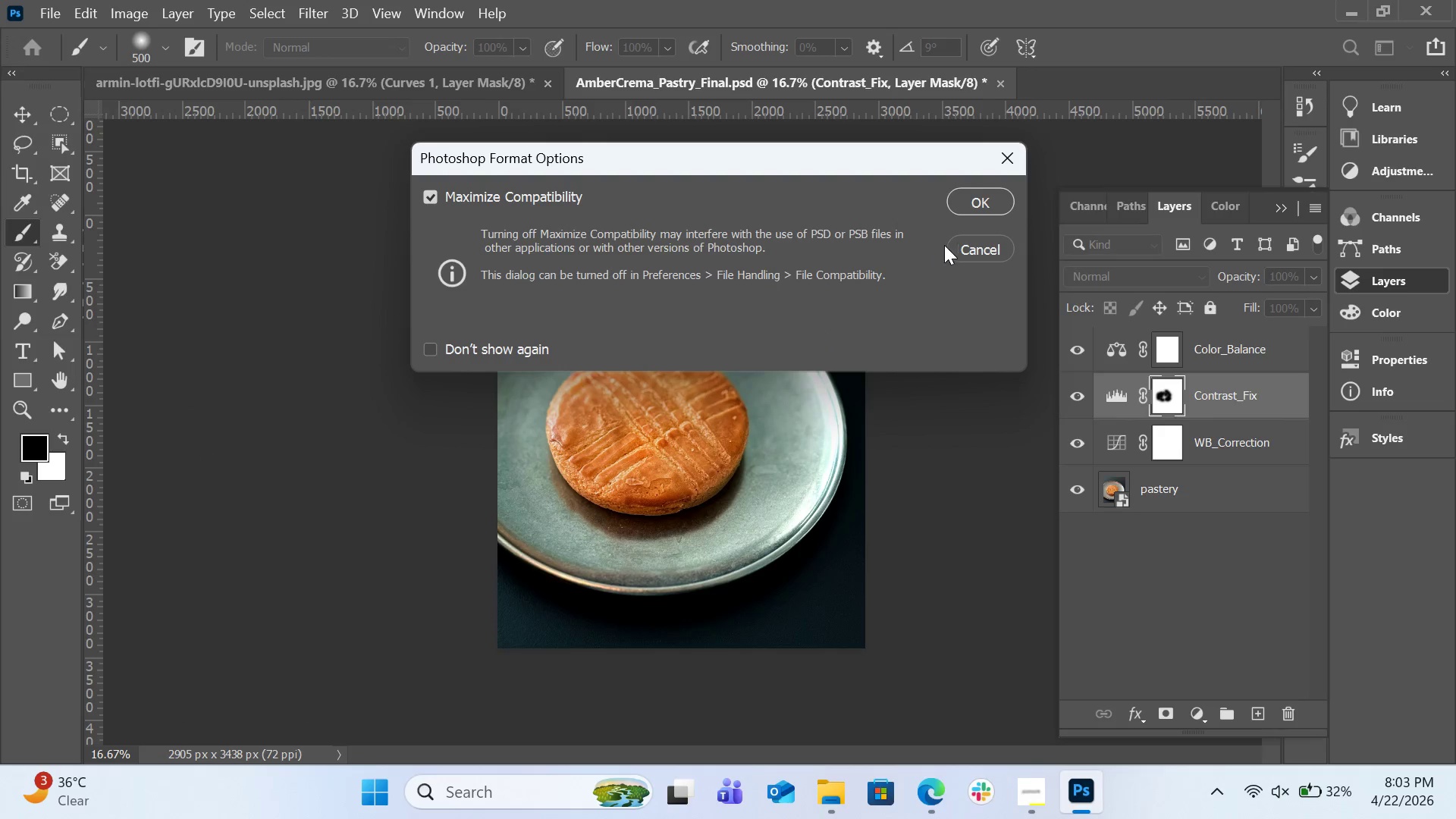 
left_click([1003, 202])
 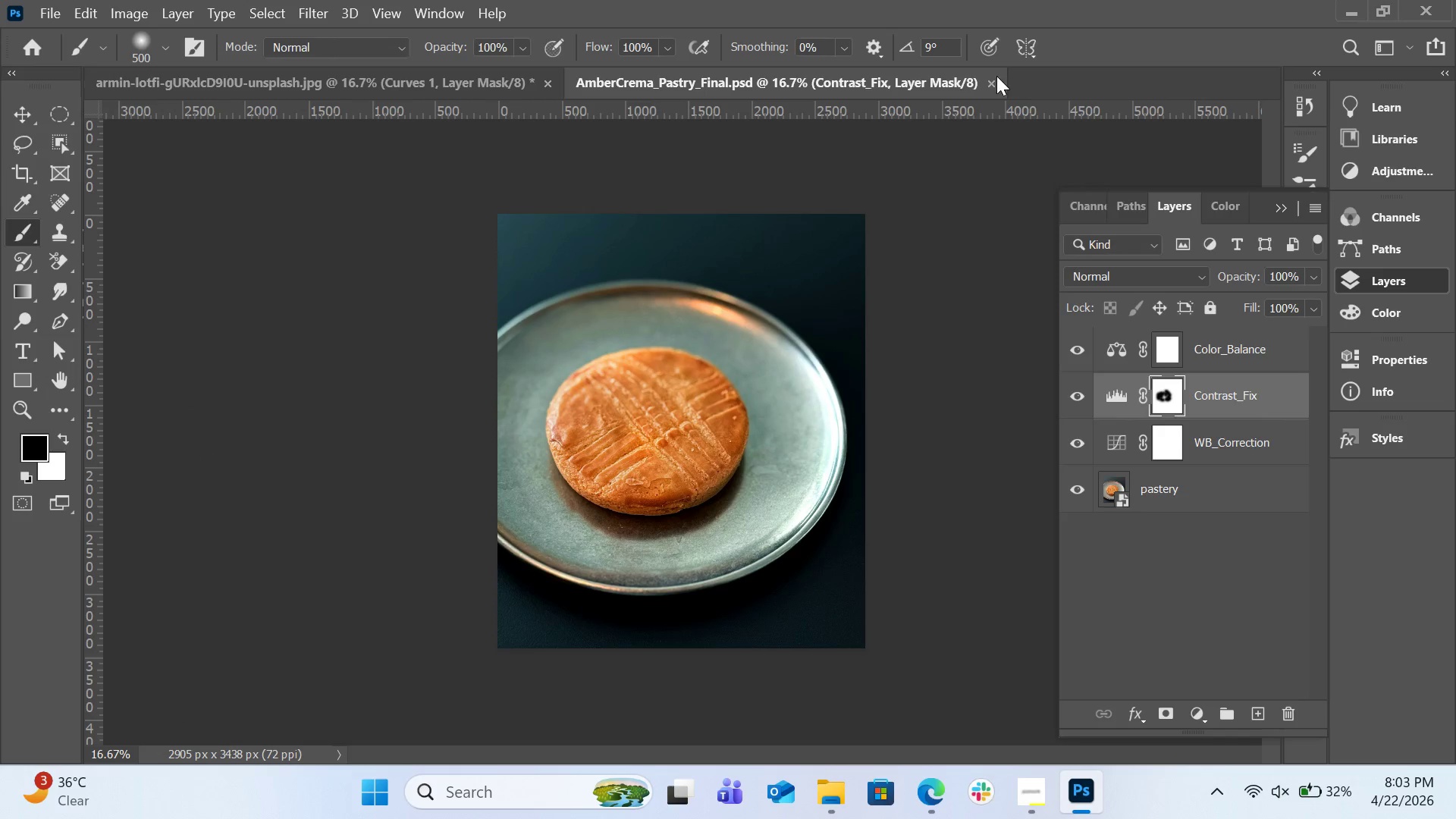 
left_click([993, 80])
 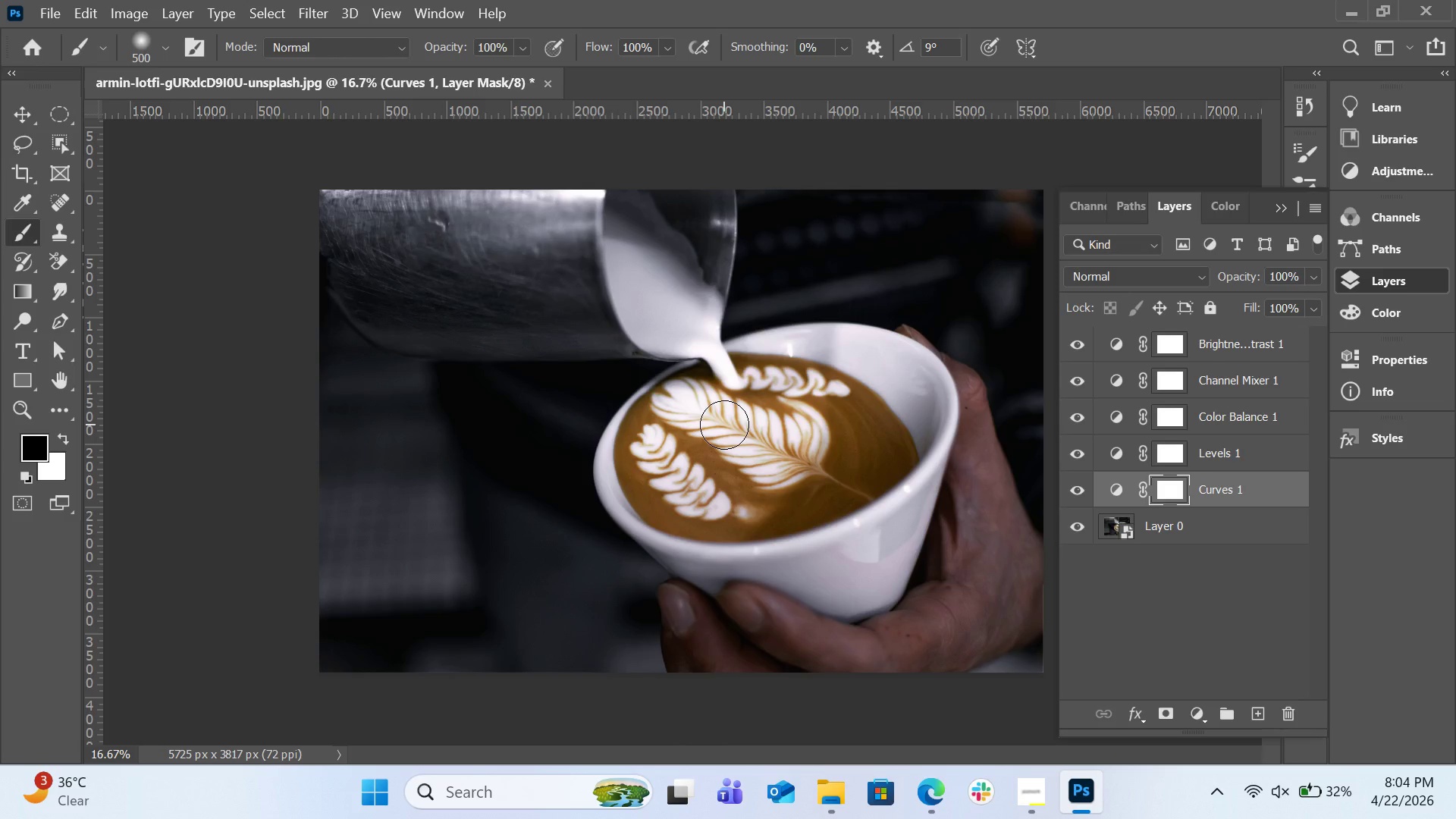 
wait(13.23)
 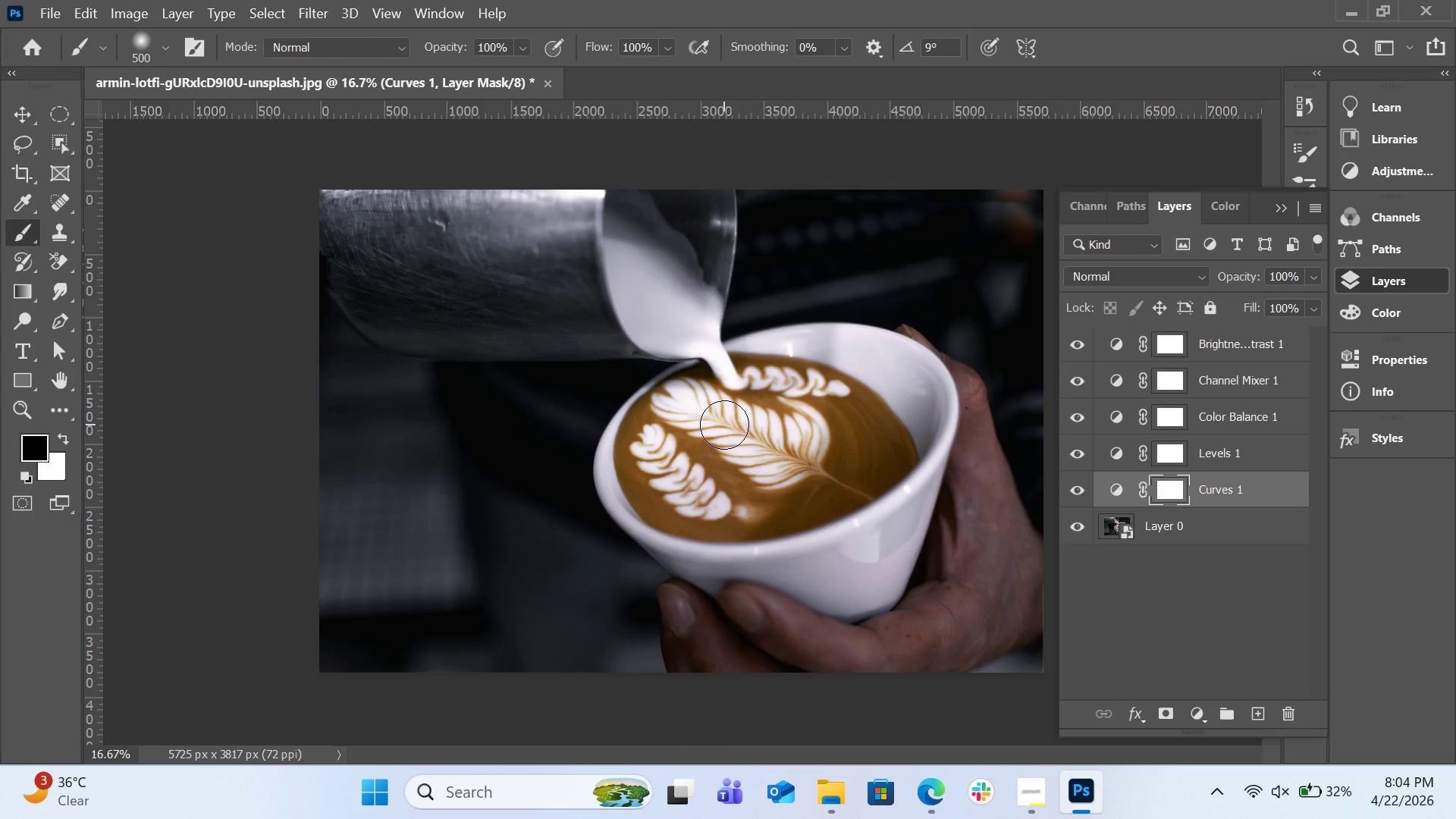 
left_click_drag(start_coordinate=[582, 194], to_coordinate=[611, 275])
 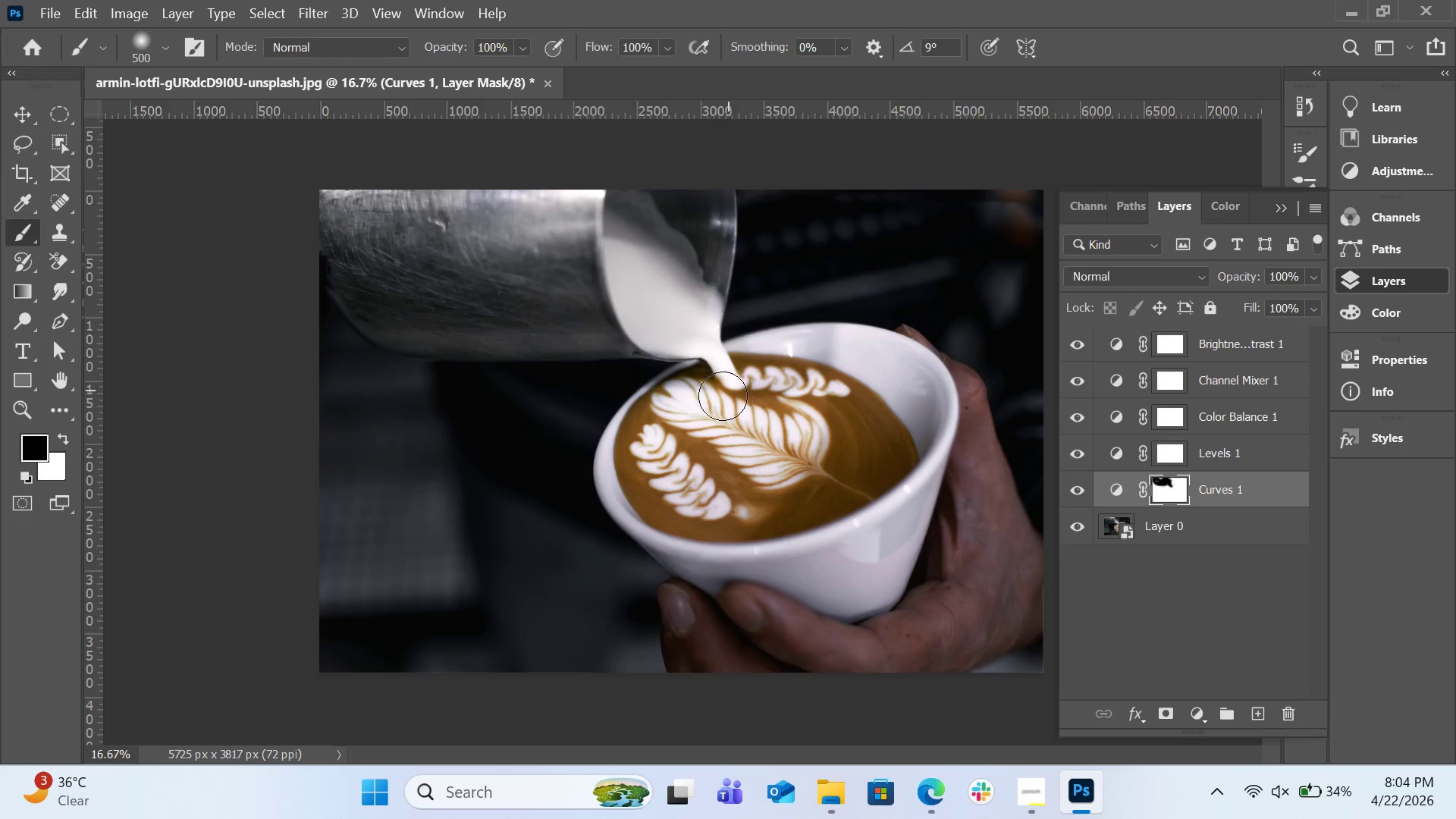 
left_click_drag(start_coordinate=[704, 400], to_coordinate=[789, 444])
 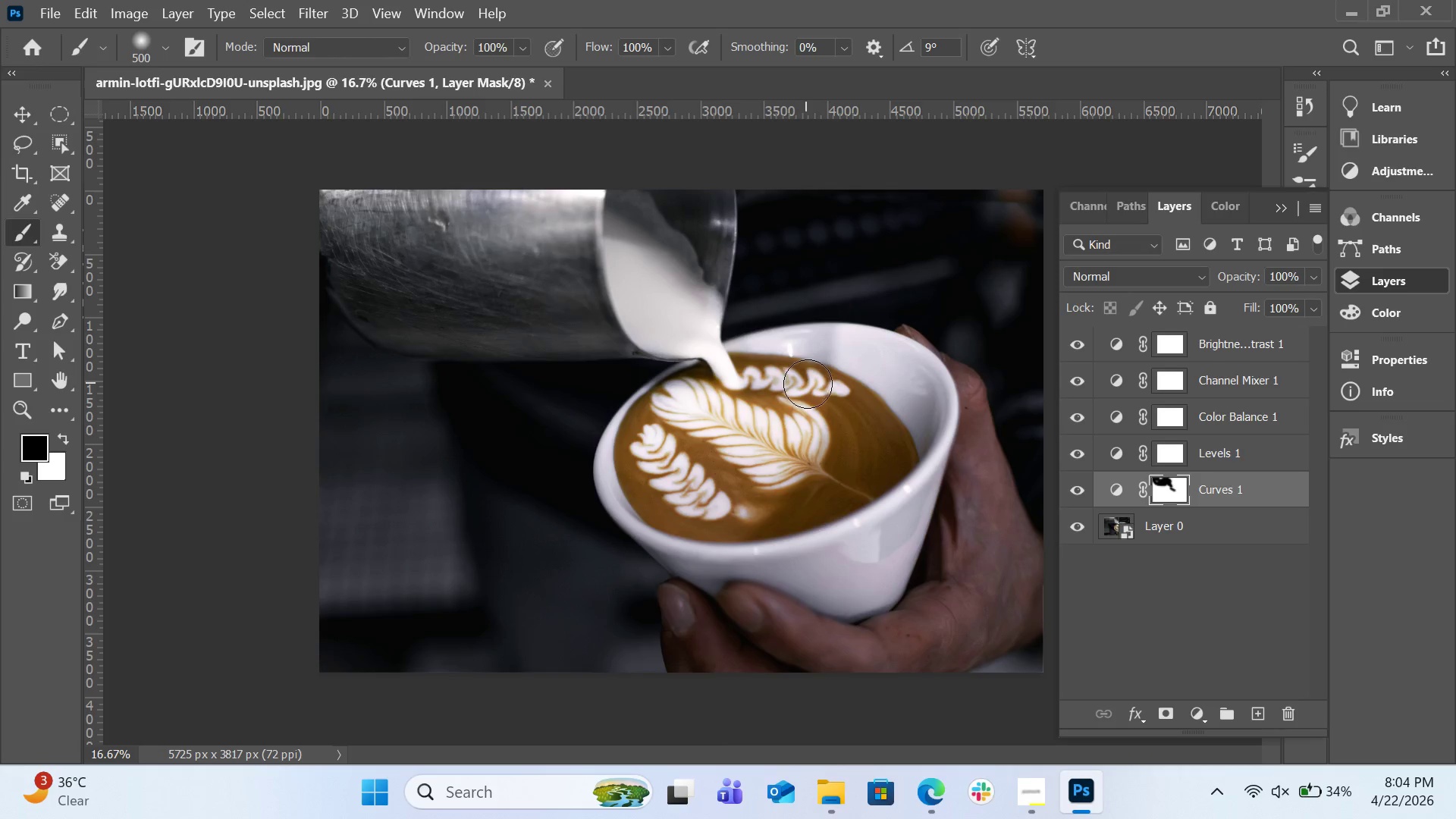 
left_click_drag(start_coordinate=[808, 384], to_coordinate=[725, 372])
 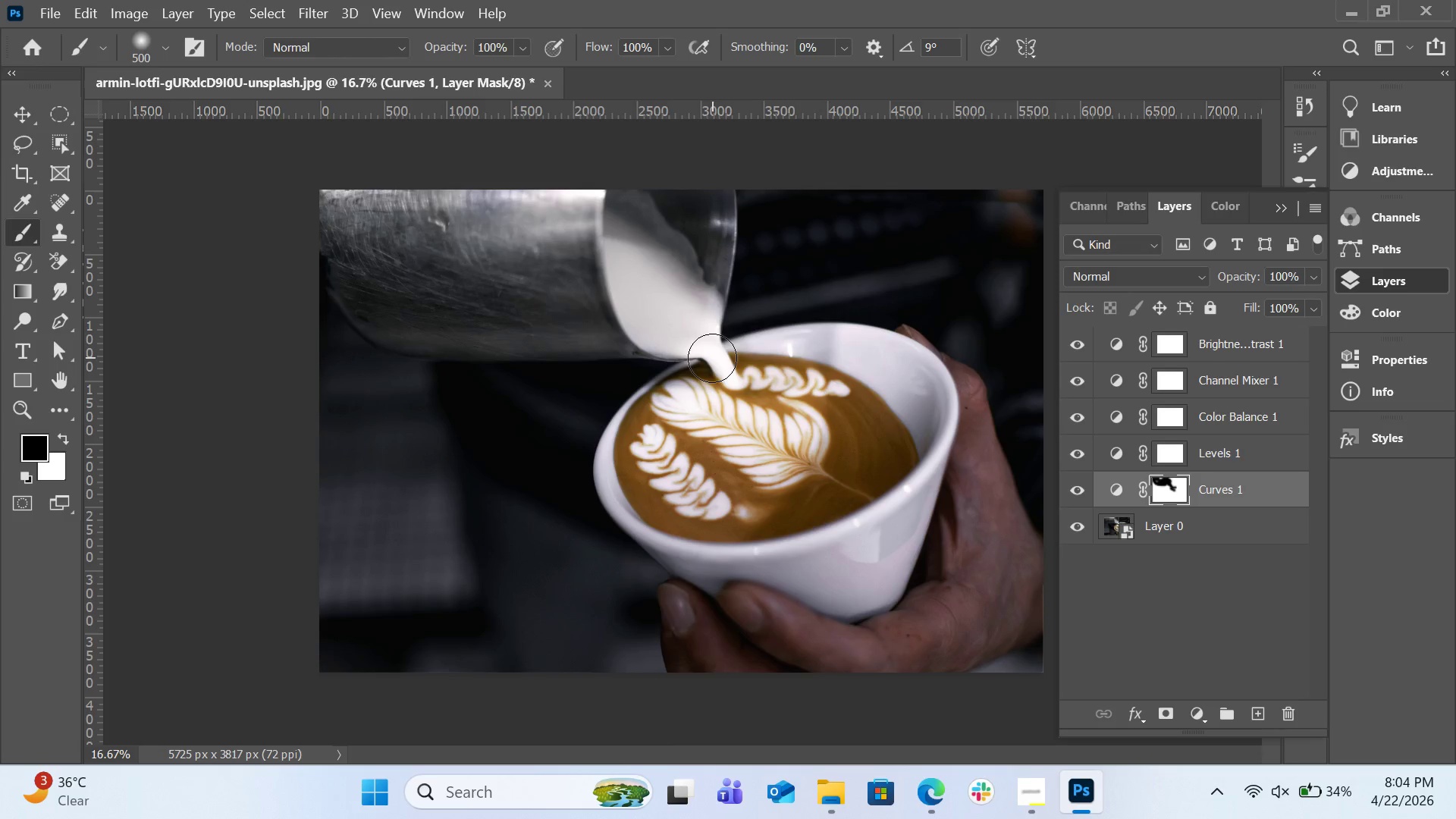 
left_click_drag(start_coordinate=[714, 359], to_coordinate=[738, 382])
 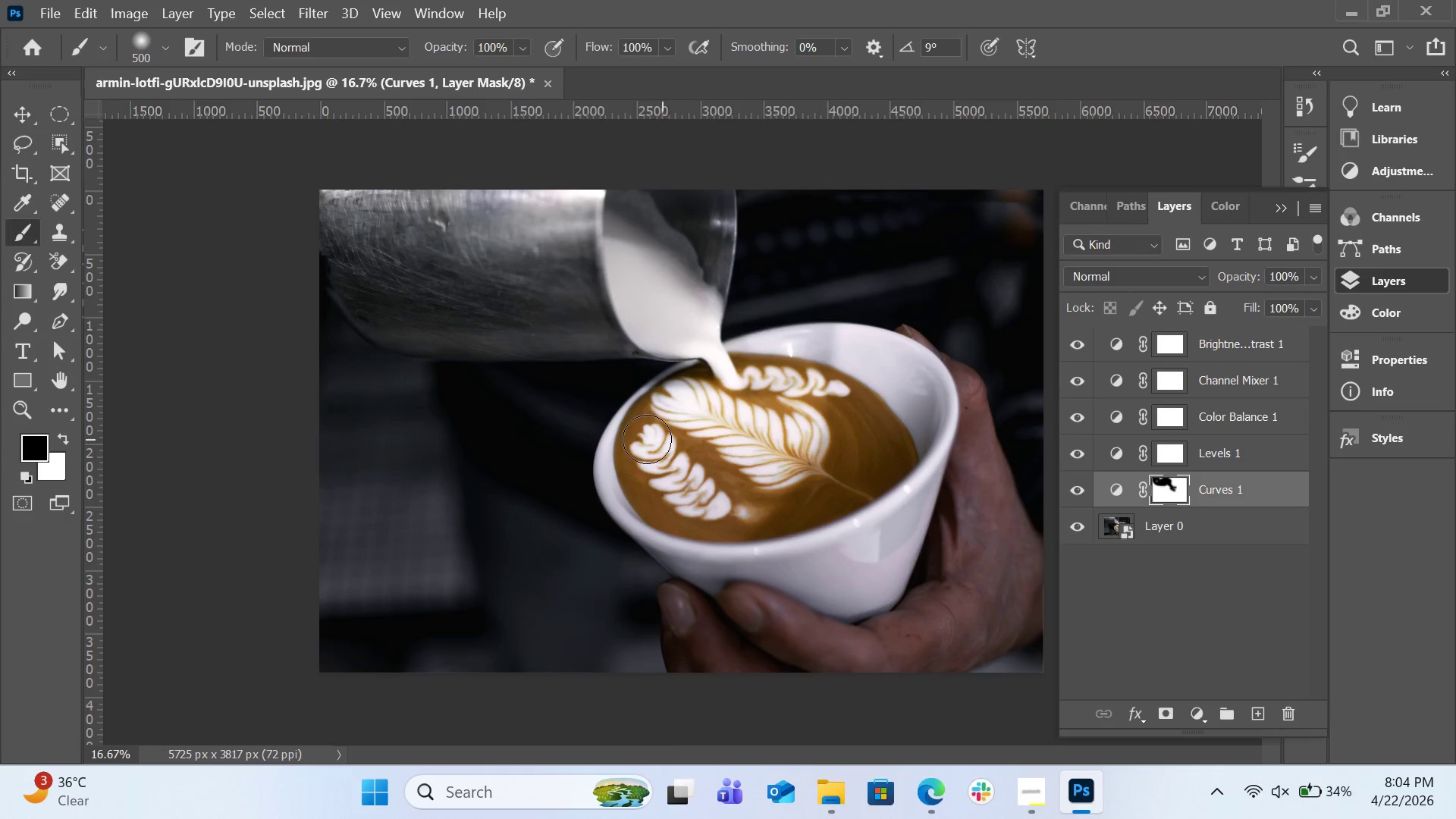 
left_click_drag(start_coordinate=[657, 451], to_coordinate=[700, 496])
 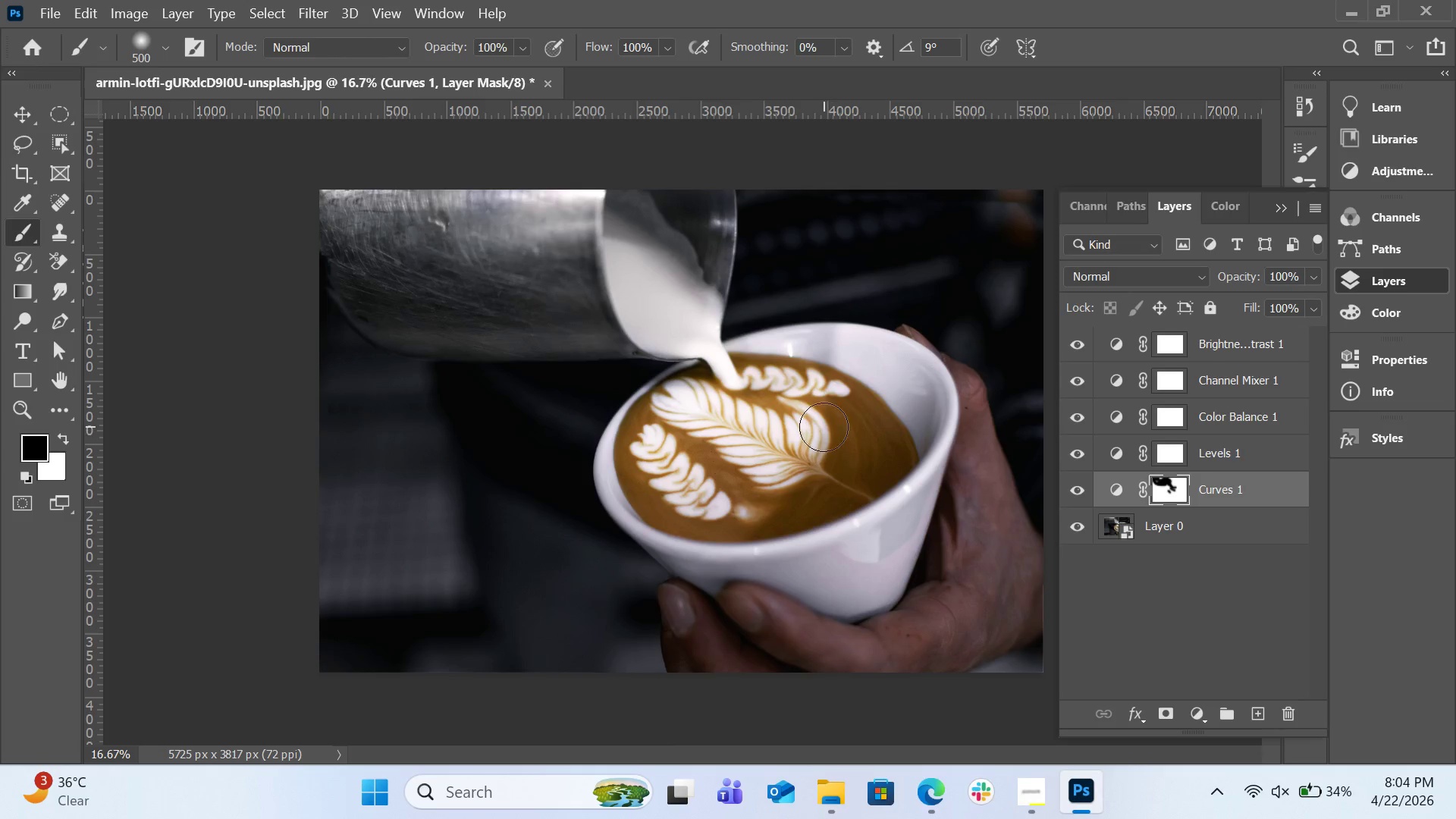 
left_click_drag(start_coordinate=[817, 444], to_coordinate=[785, 476])
 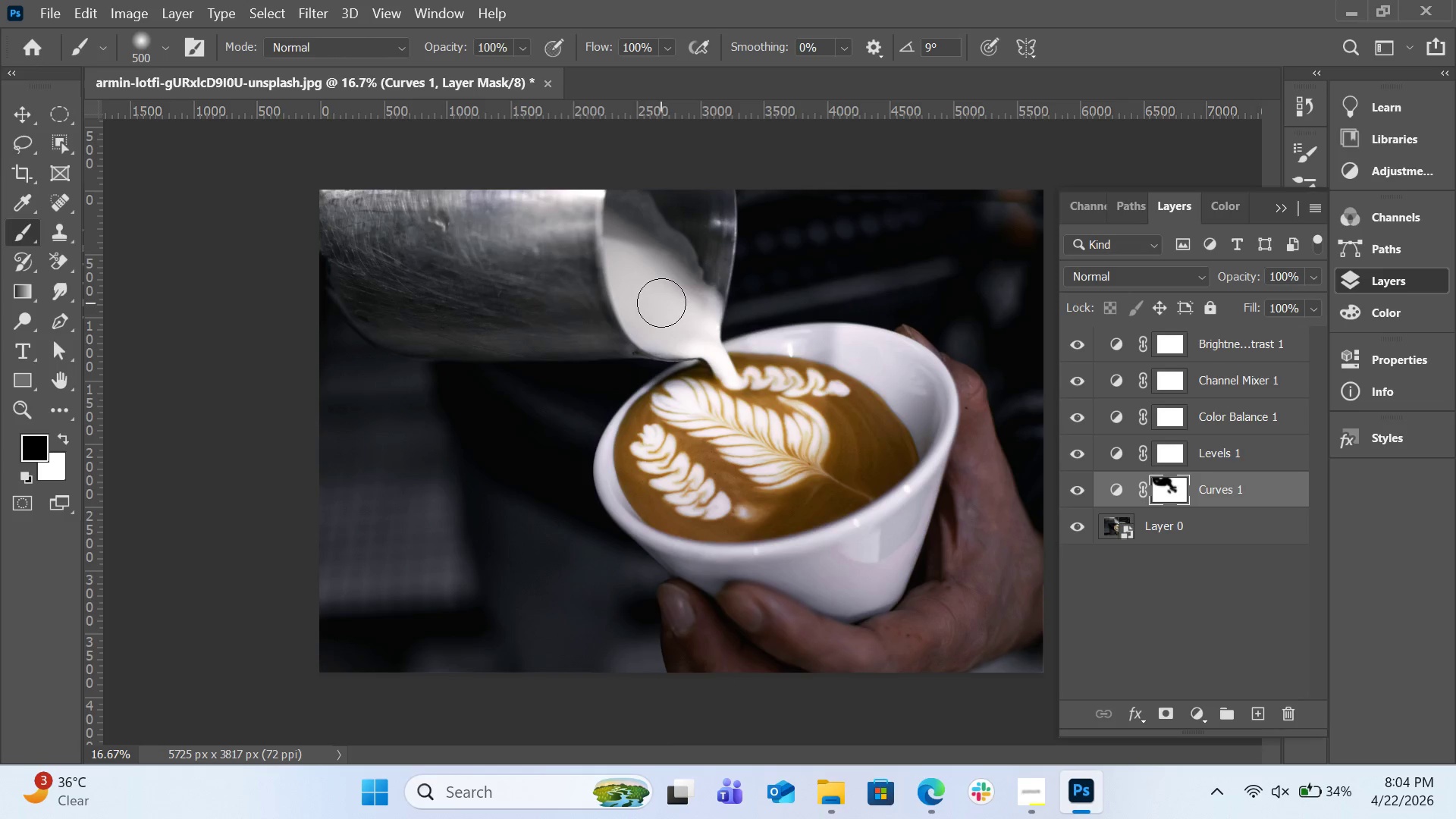 
left_click_drag(start_coordinate=[631, 227], to_coordinate=[687, 288])
 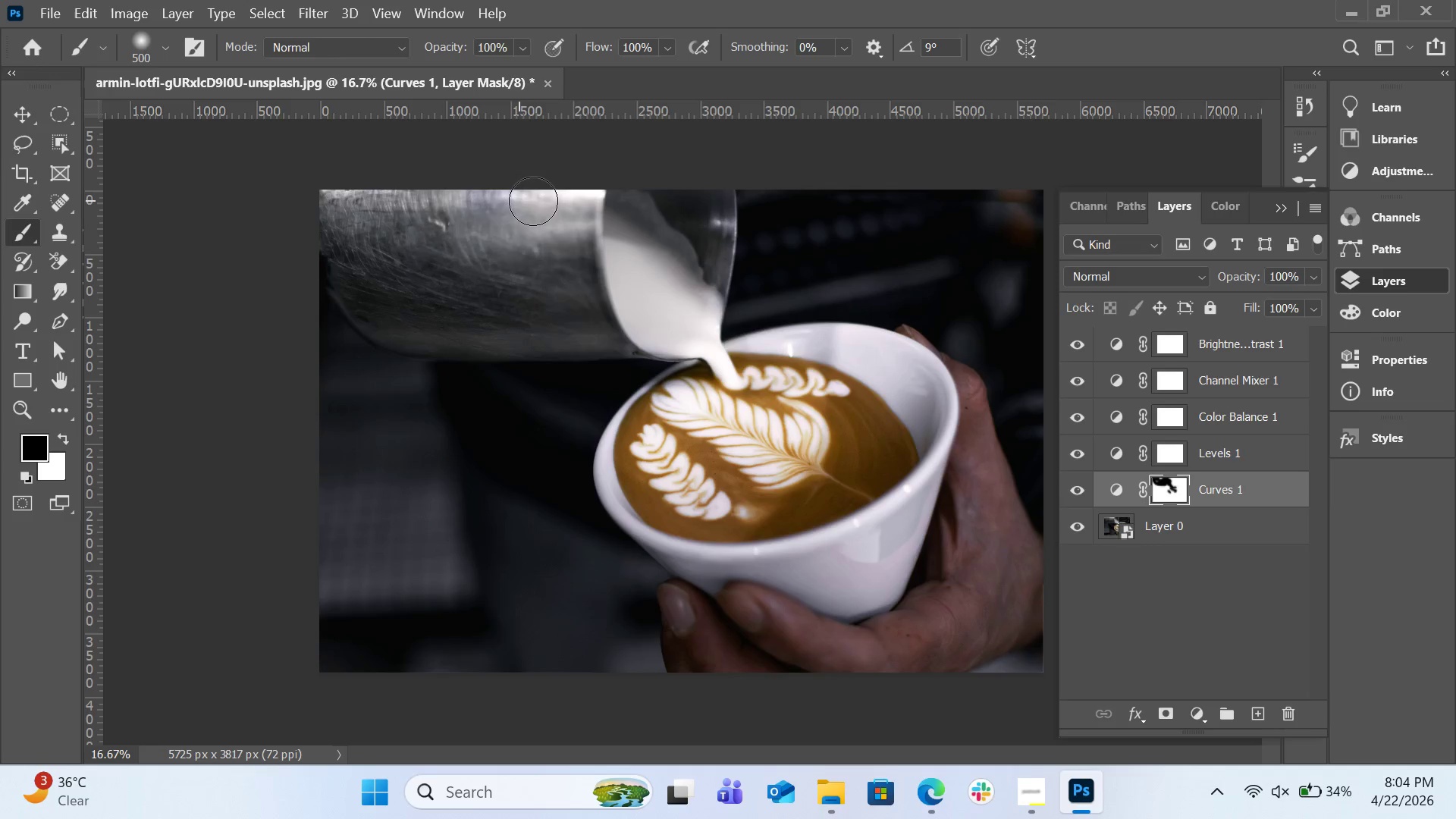 
left_click_drag(start_coordinate=[533, 201], to_coordinate=[565, 237])
 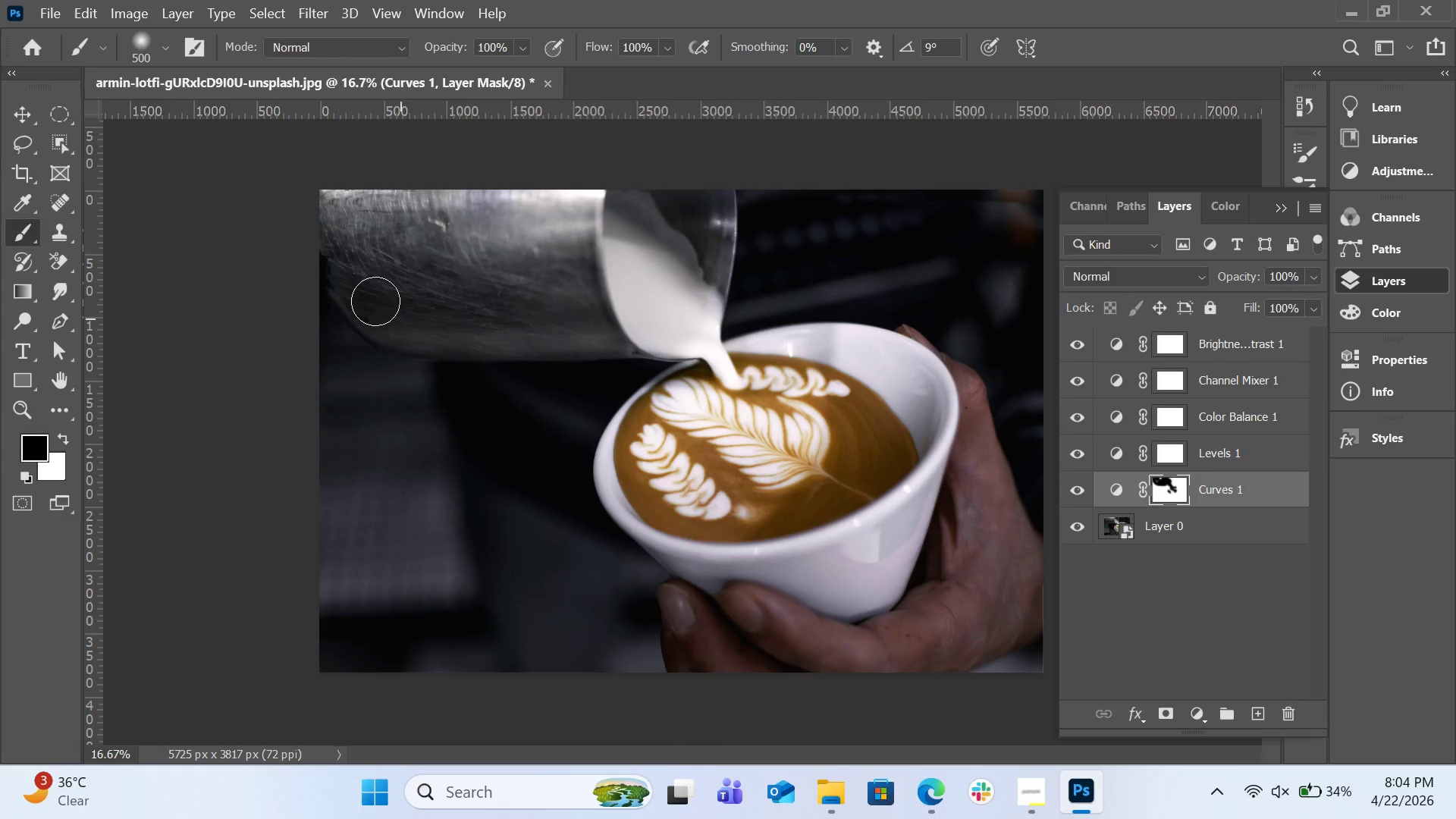 
left_click_drag(start_coordinate=[359, 287], to_coordinate=[420, 359])
 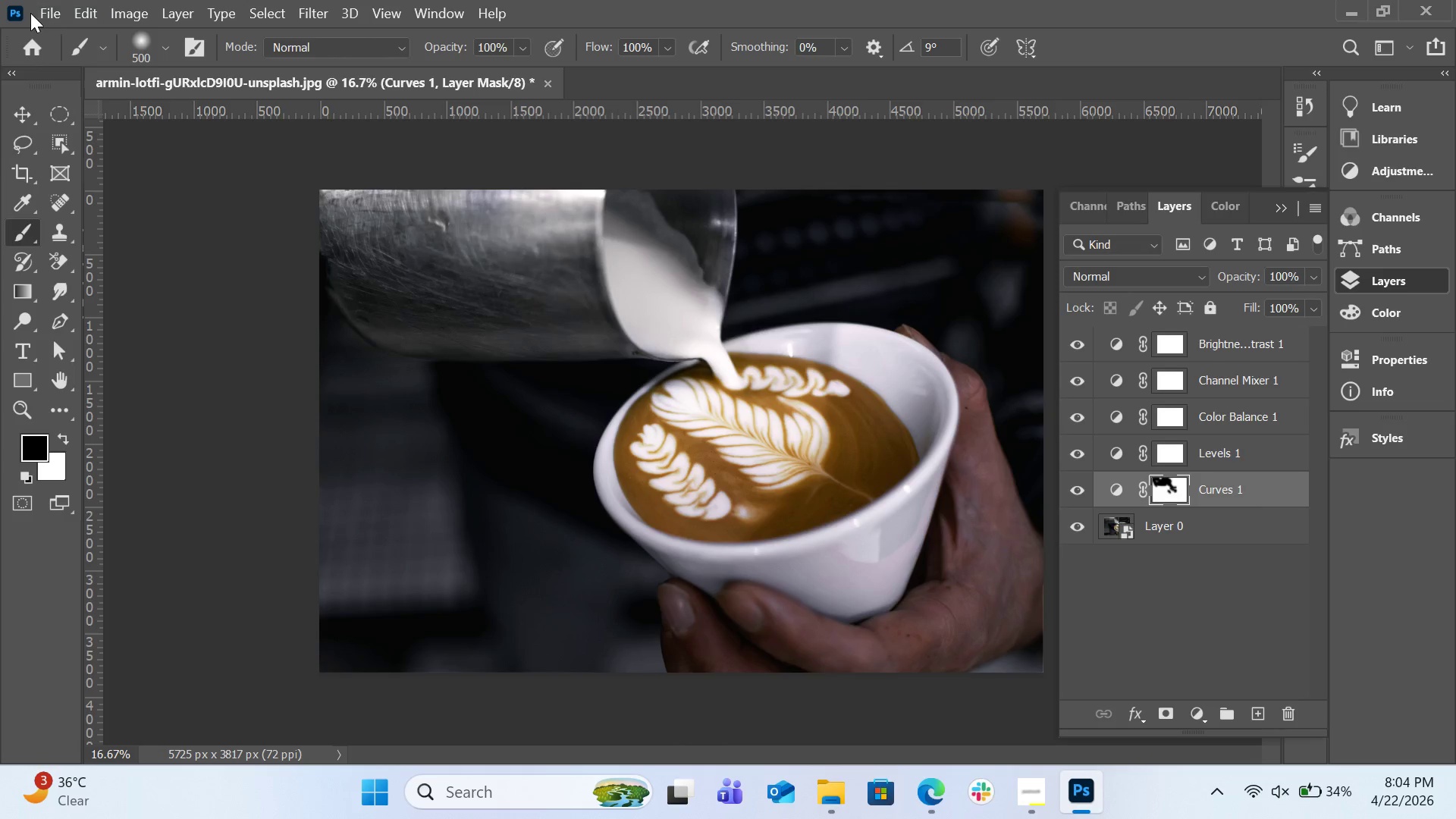 
left_click([32, 13])
 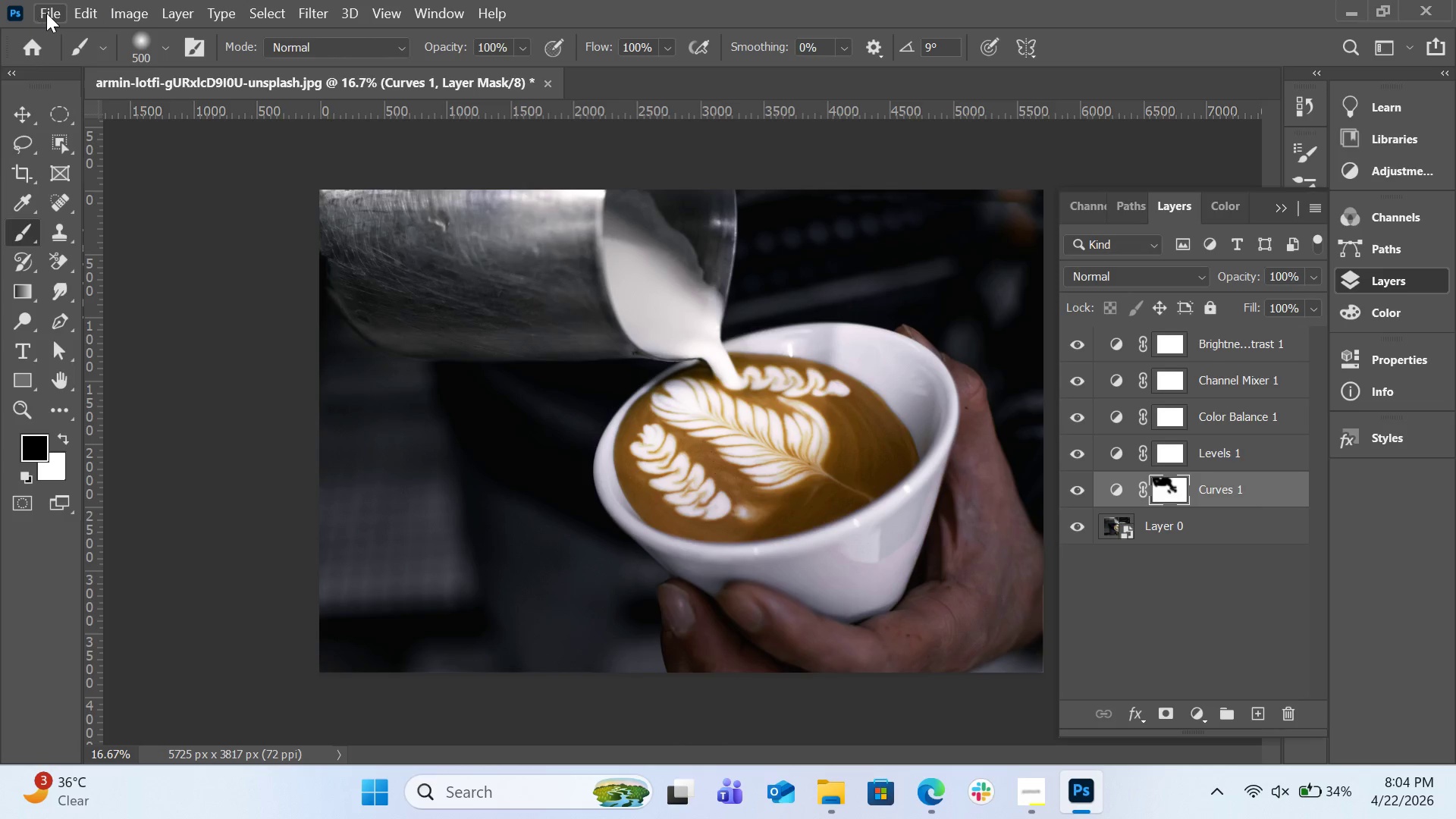 
left_click([47, 13])
 